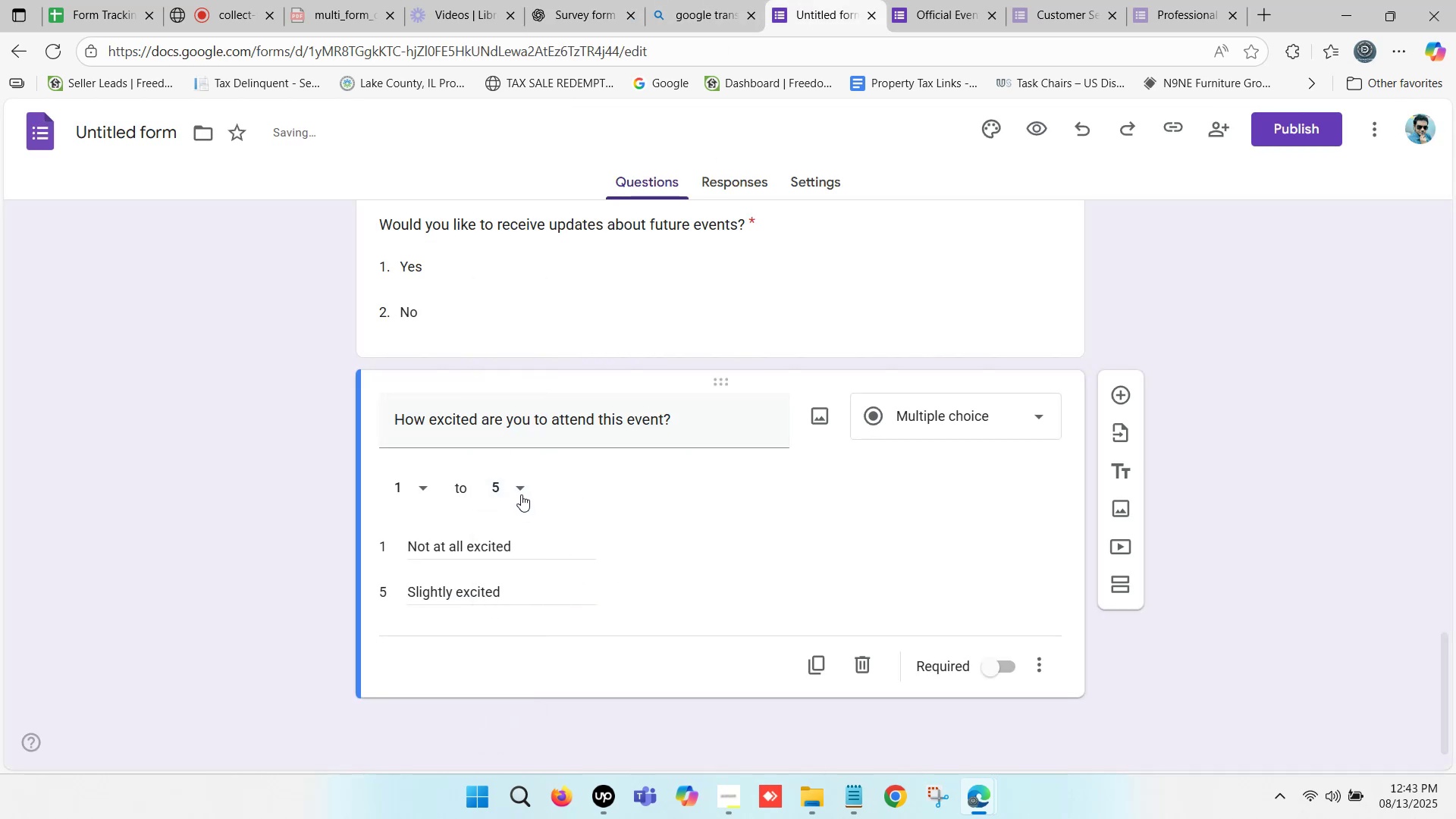 
left_click([520, 494])
 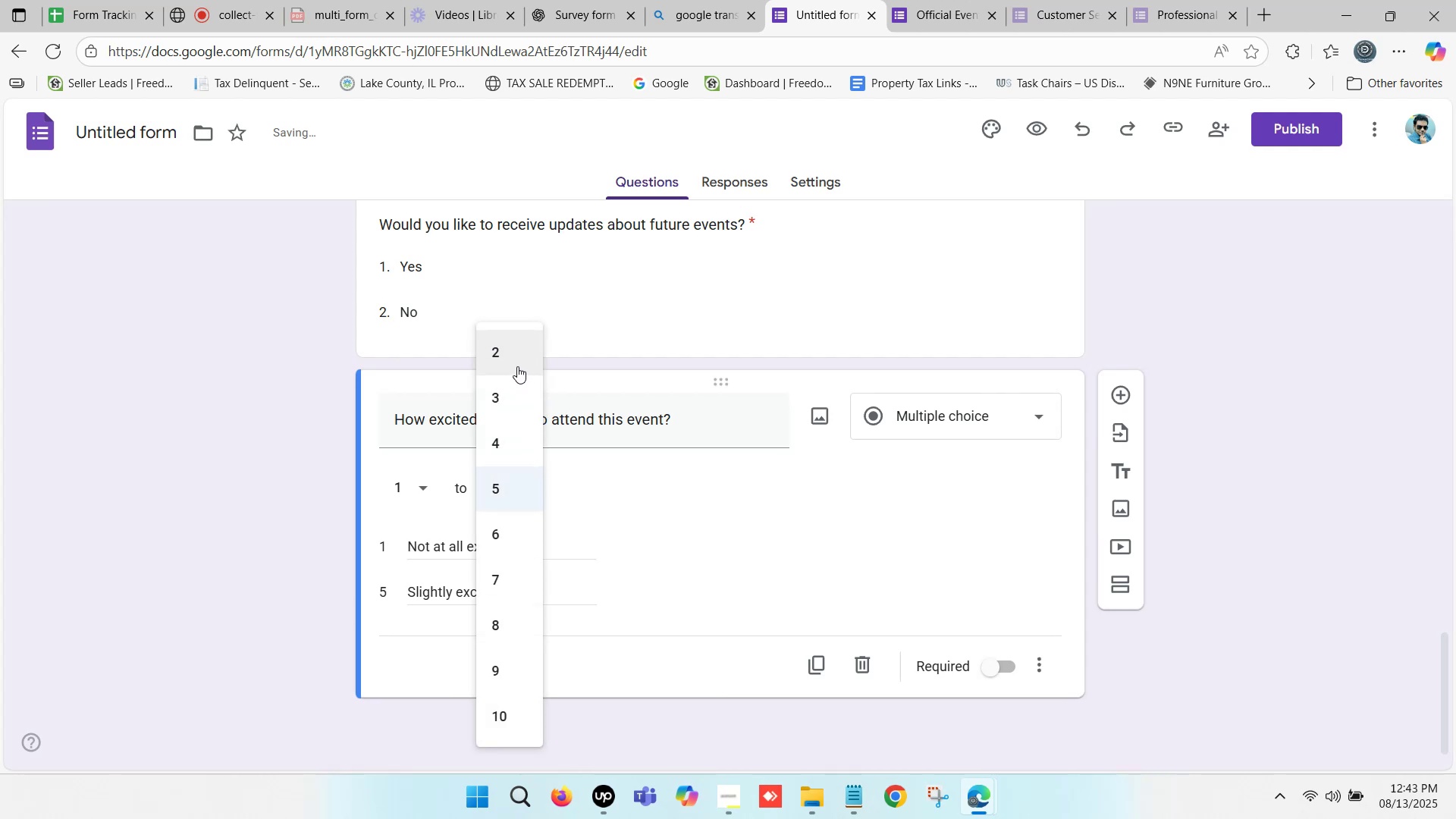 
scroll: coordinate [540, 414], scroll_direction: up, amount: 6.0
 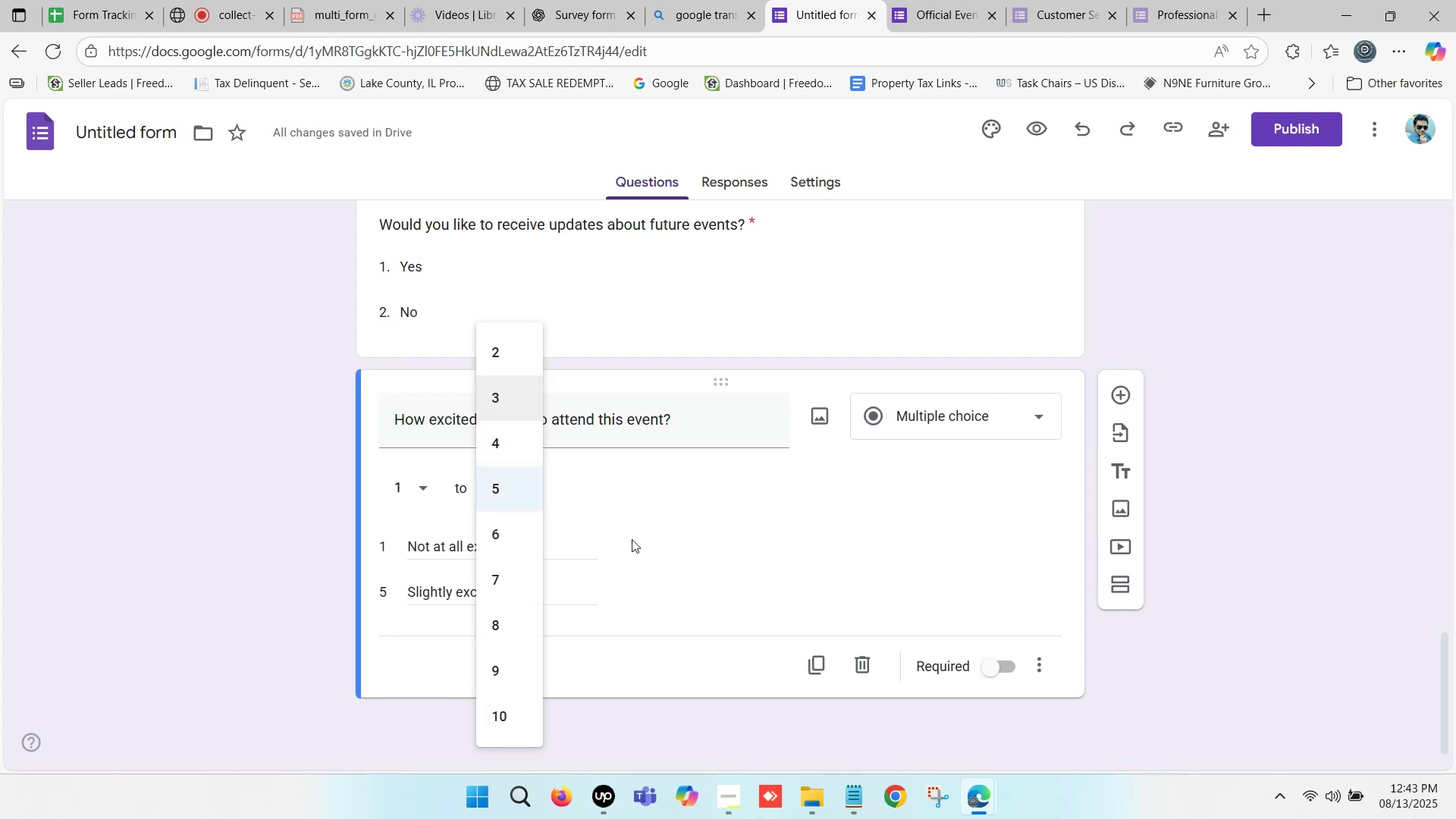 
left_click([632, 539])
 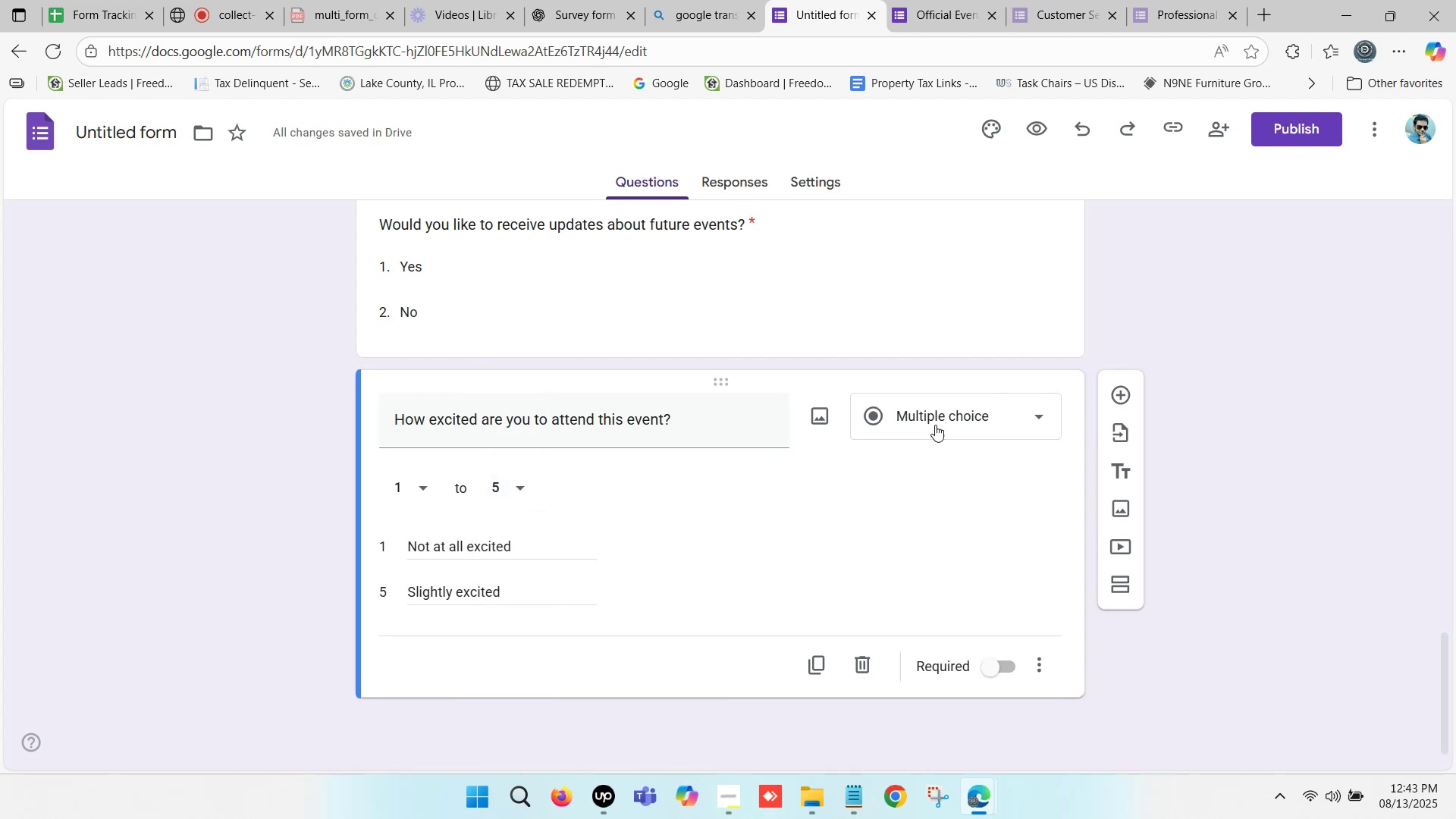 
left_click([940, 422])
 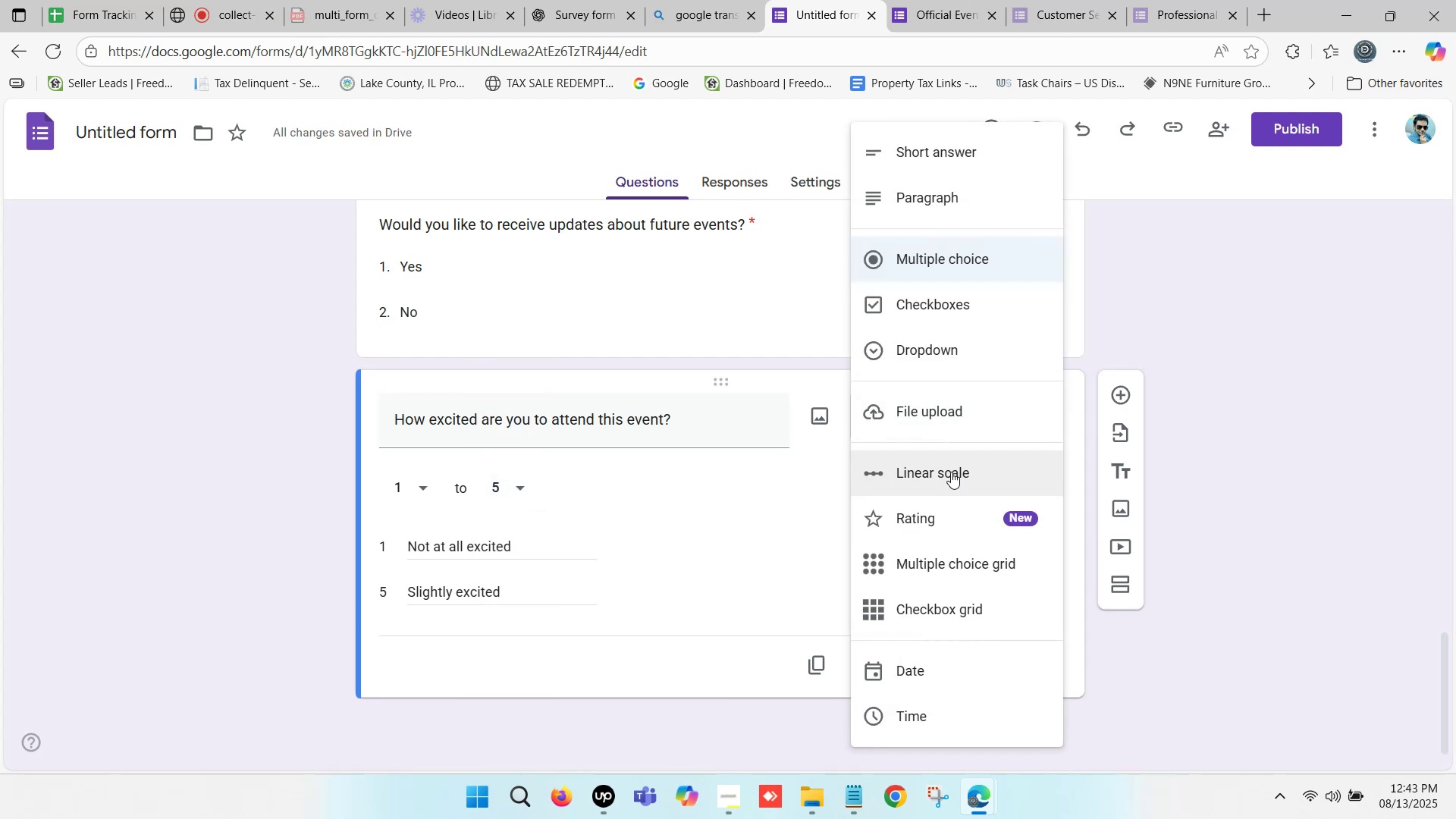 
left_click([626, 492])
 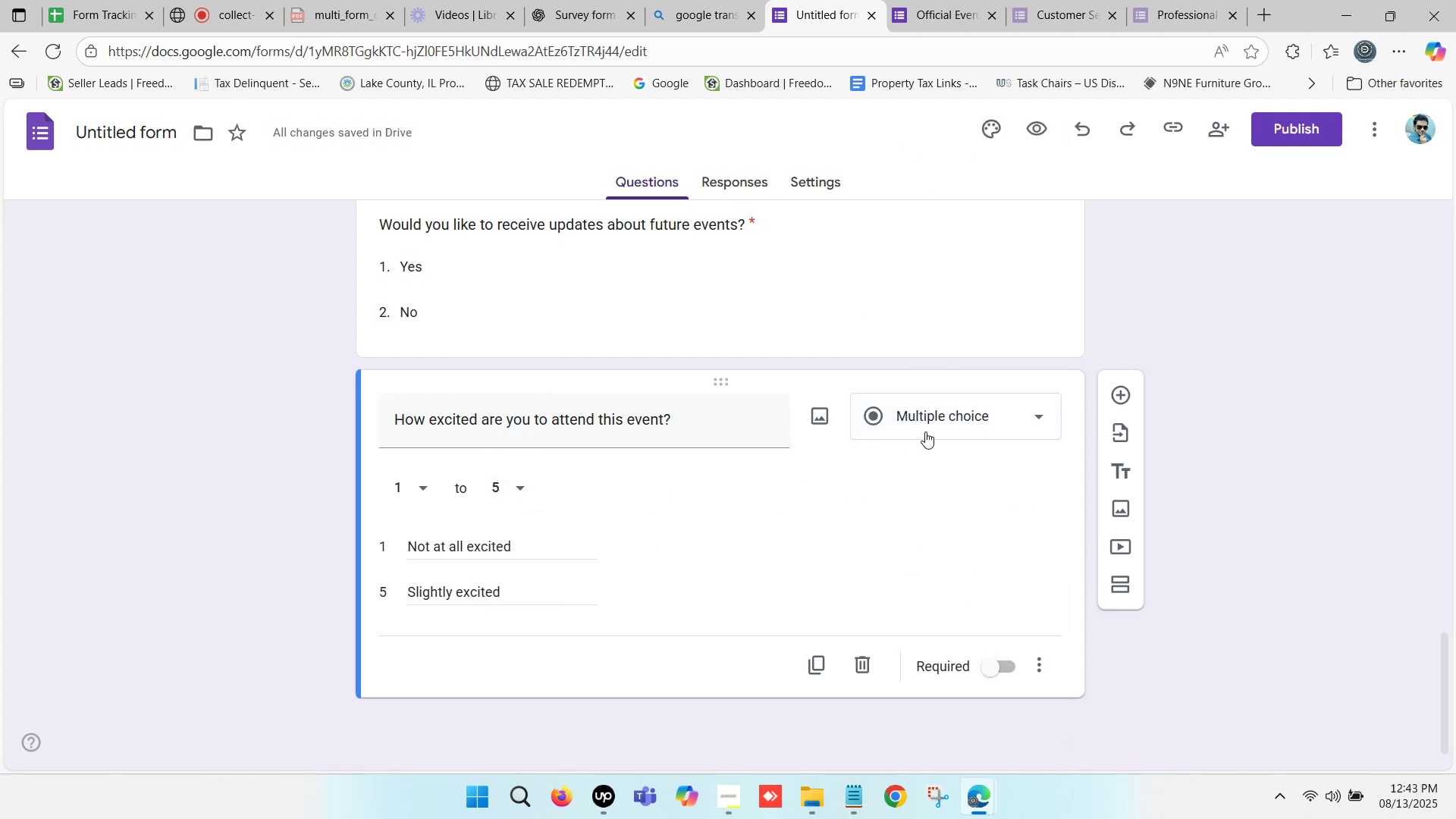 
left_click([927, 424])
 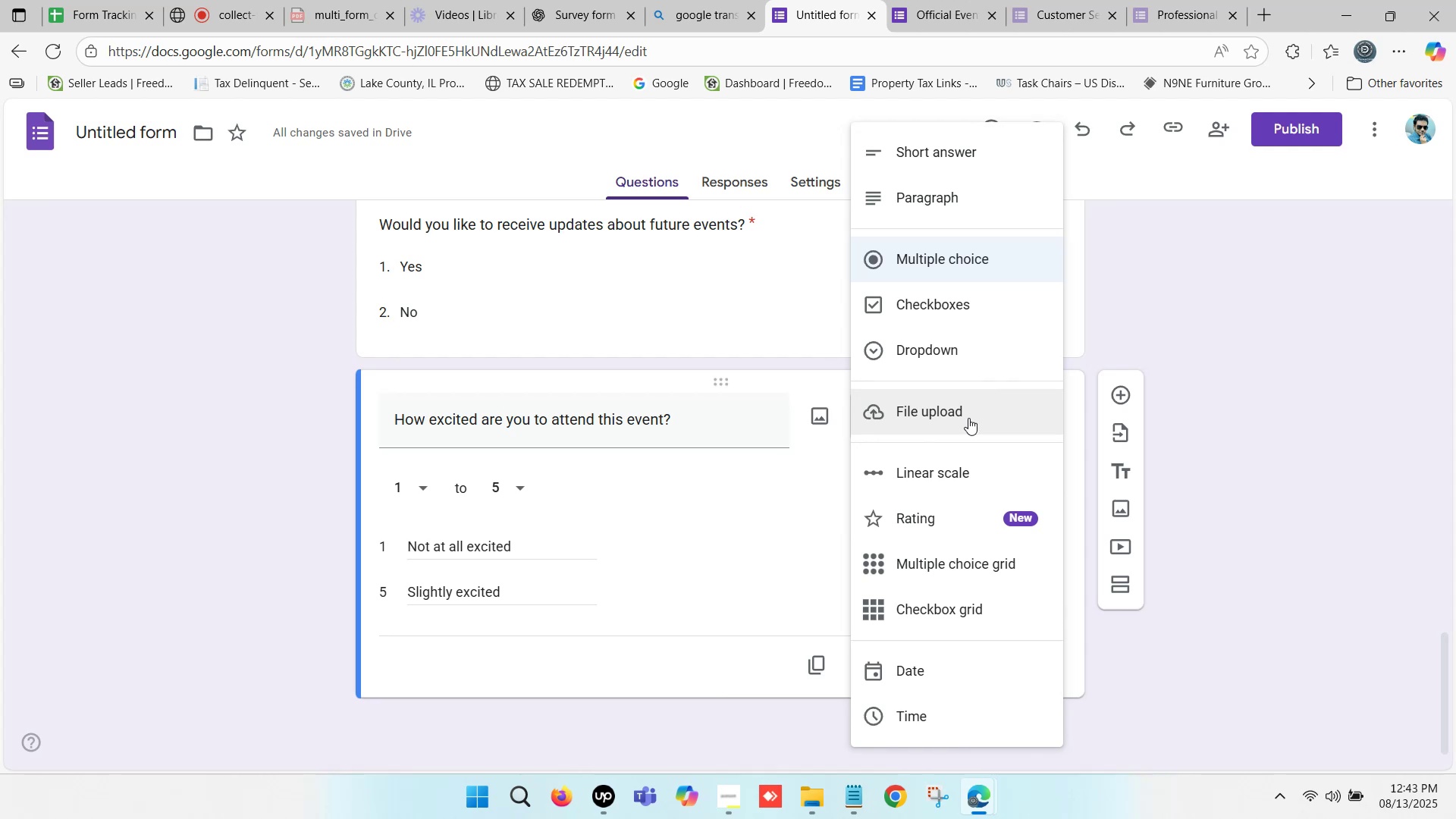 
left_click([958, 478])
 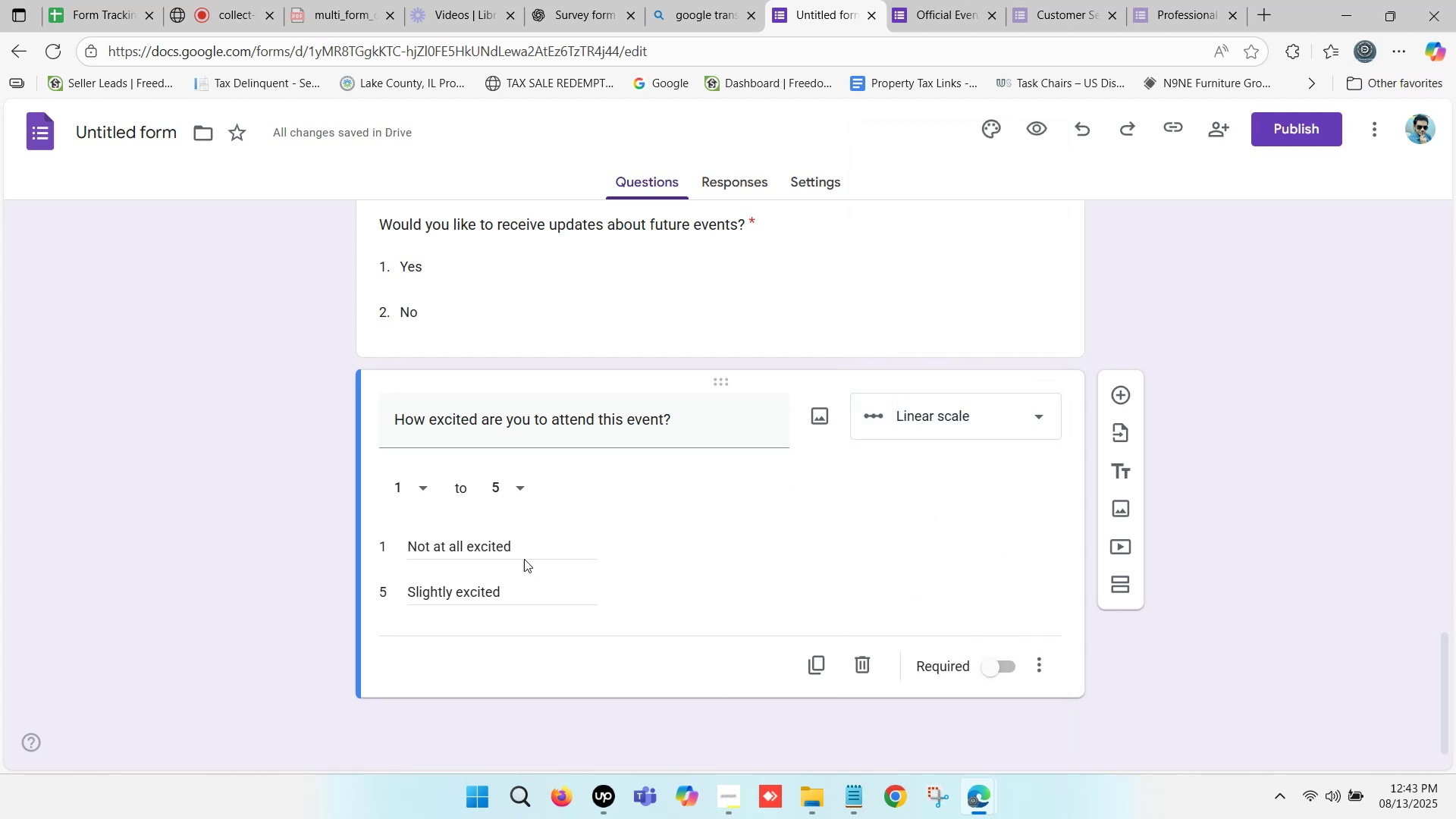 
left_click([509, 488])
 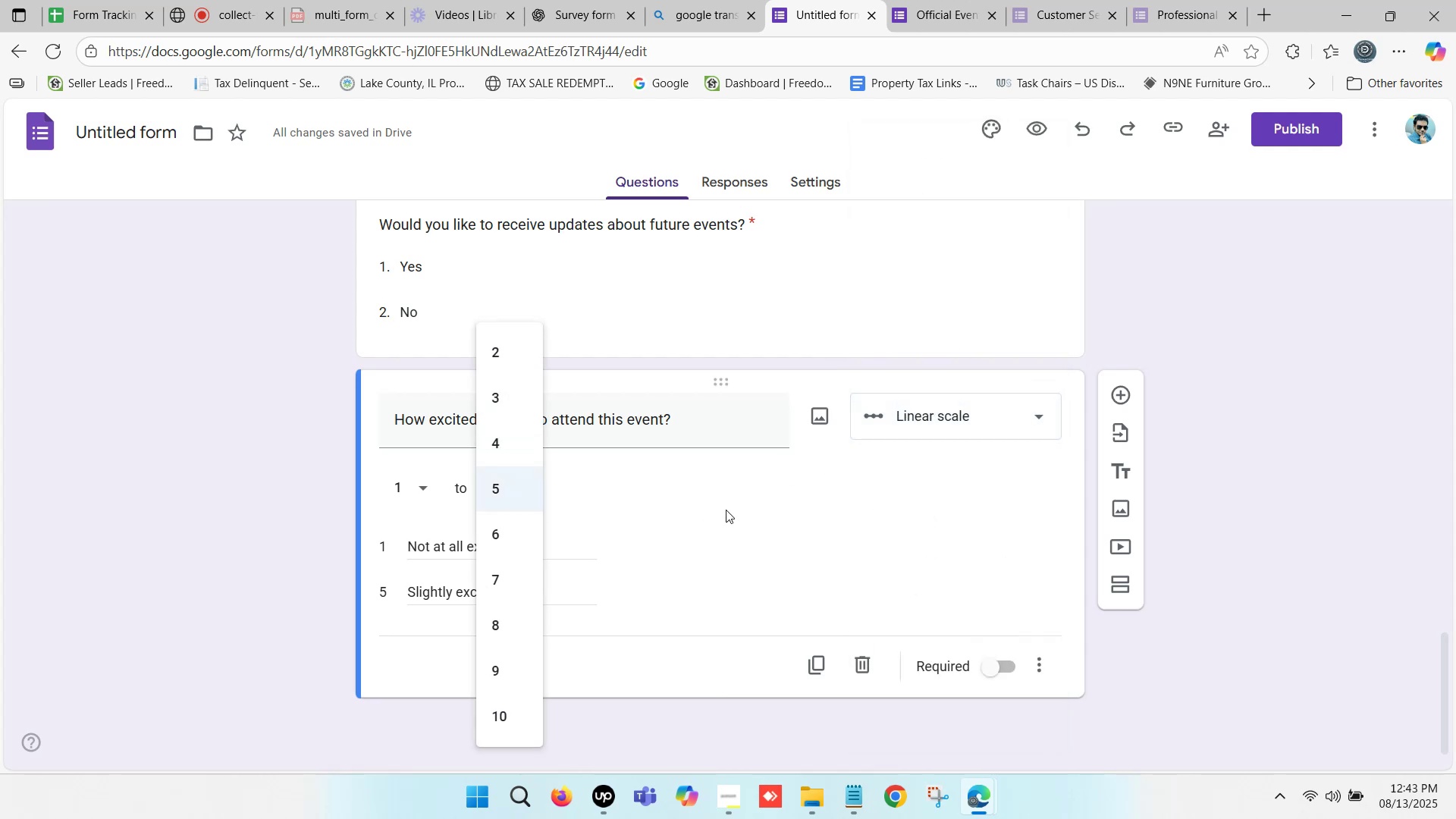 
left_click([755, 505])
 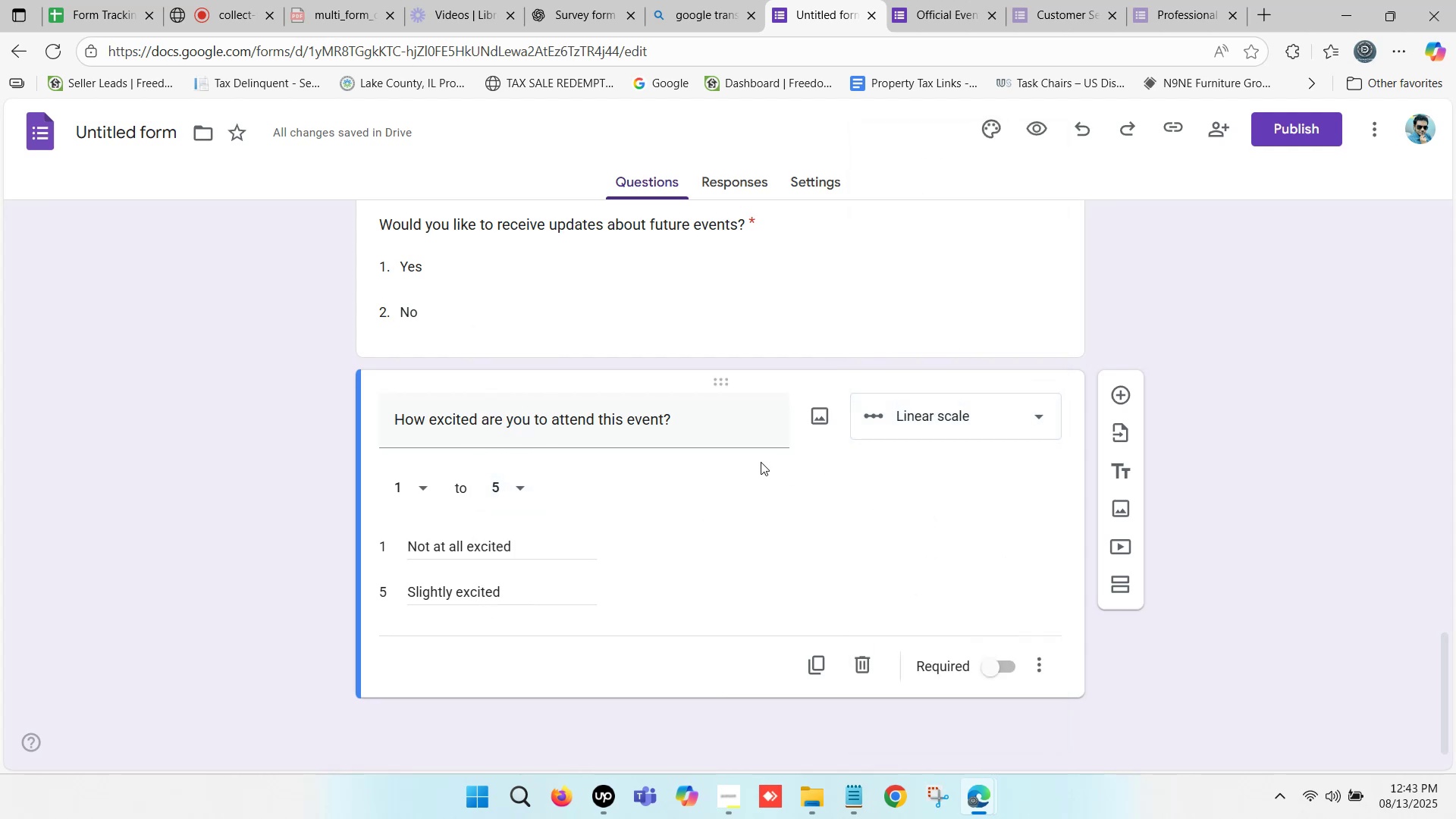 
scroll: coordinate [757, 447], scroll_direction: down, amount: 1.0
 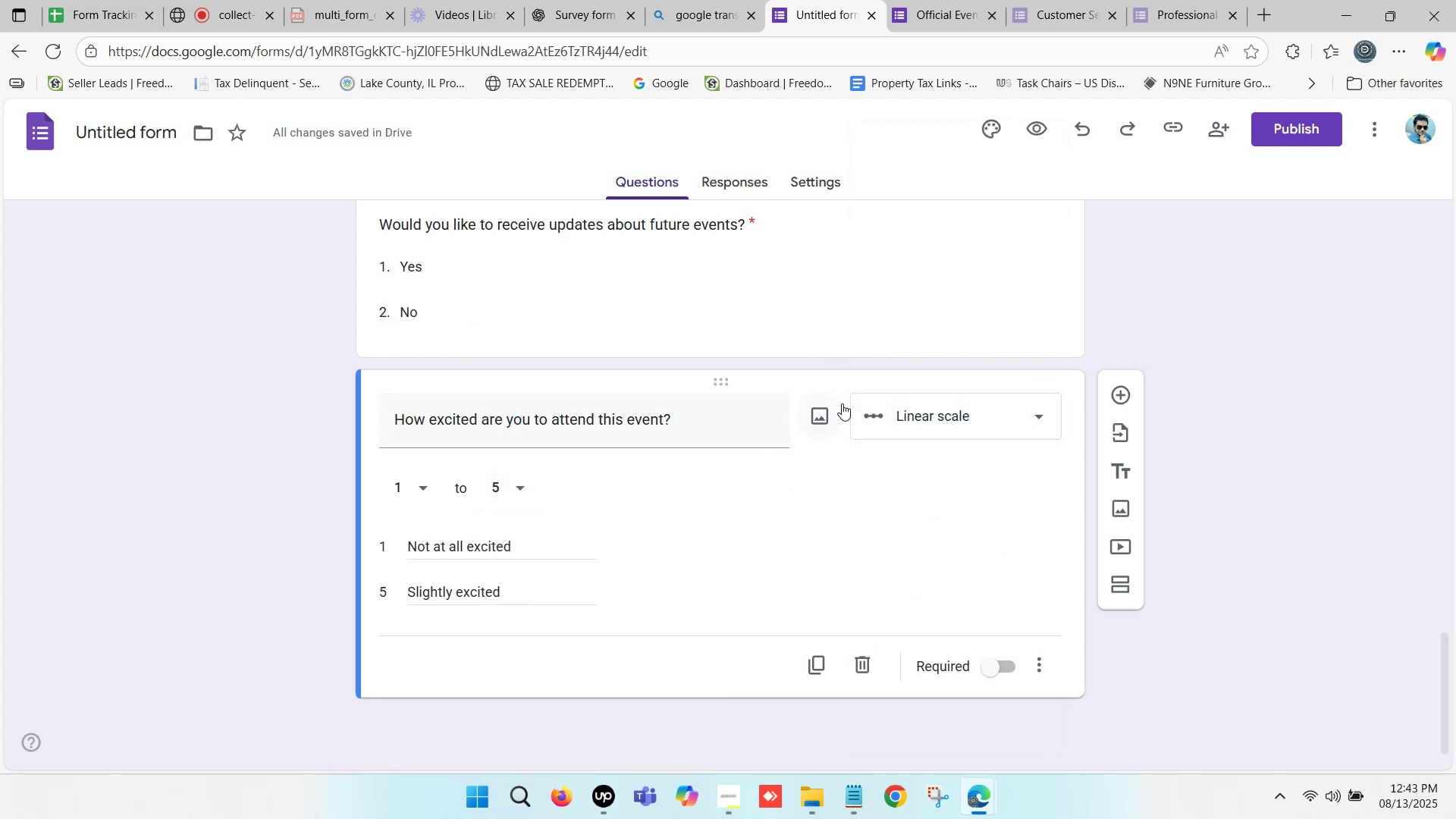 
left_click([825, 413])
 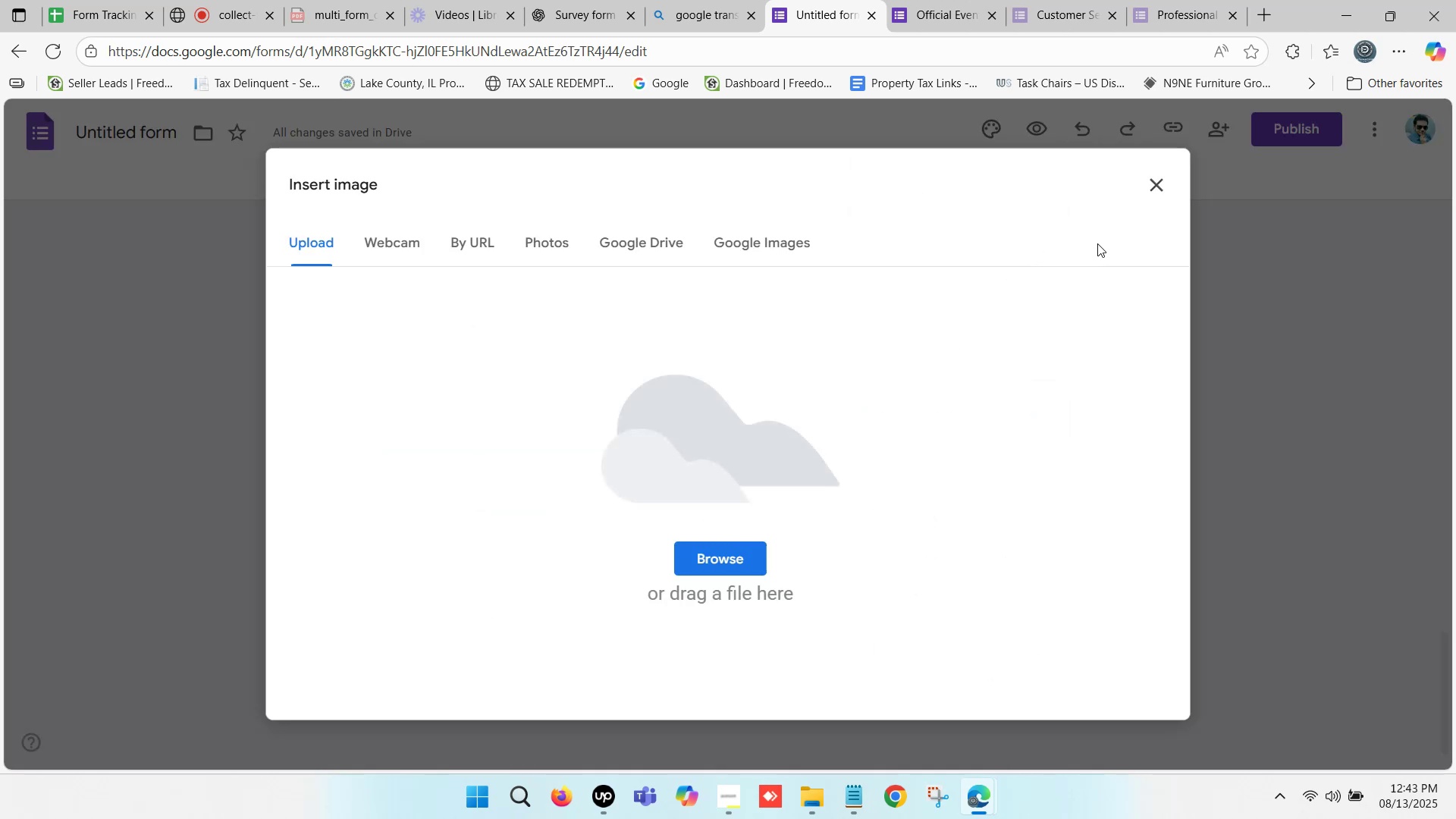 
left_click([1163, 184])
 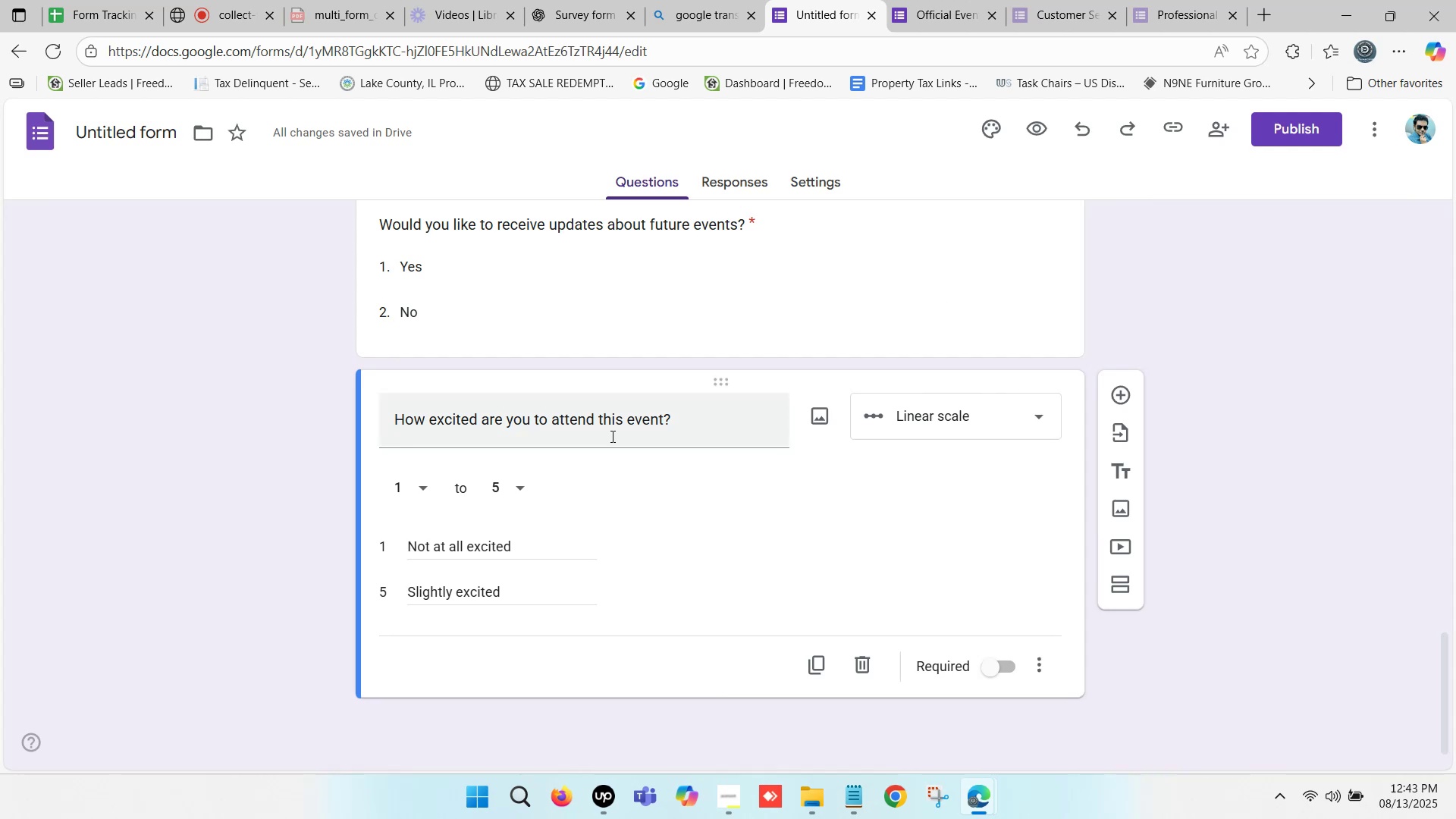 
scroll: coordinate [542, 485], scroll_direction: down, amount: 1.0
 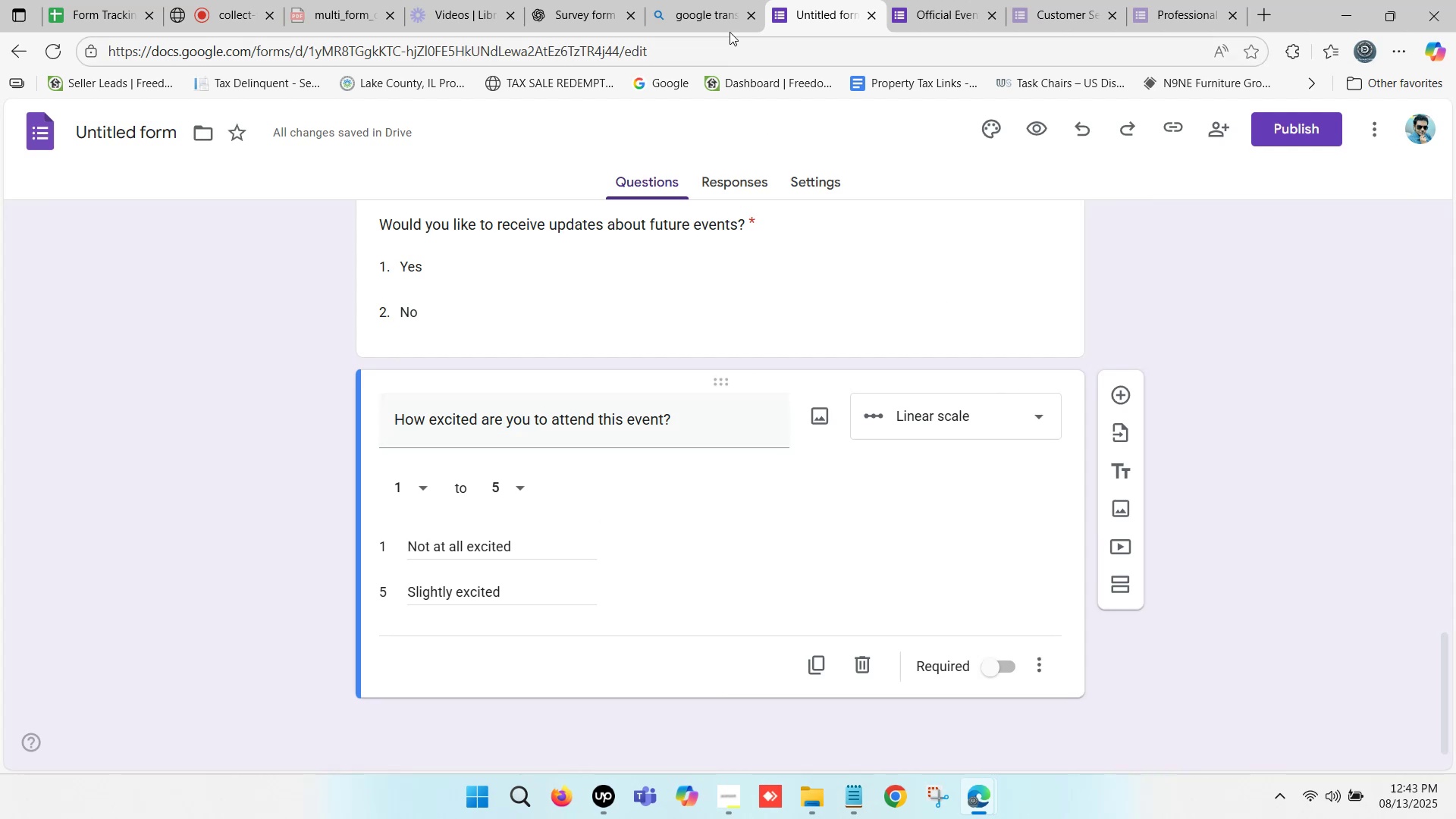 
left_click([580, 0])
 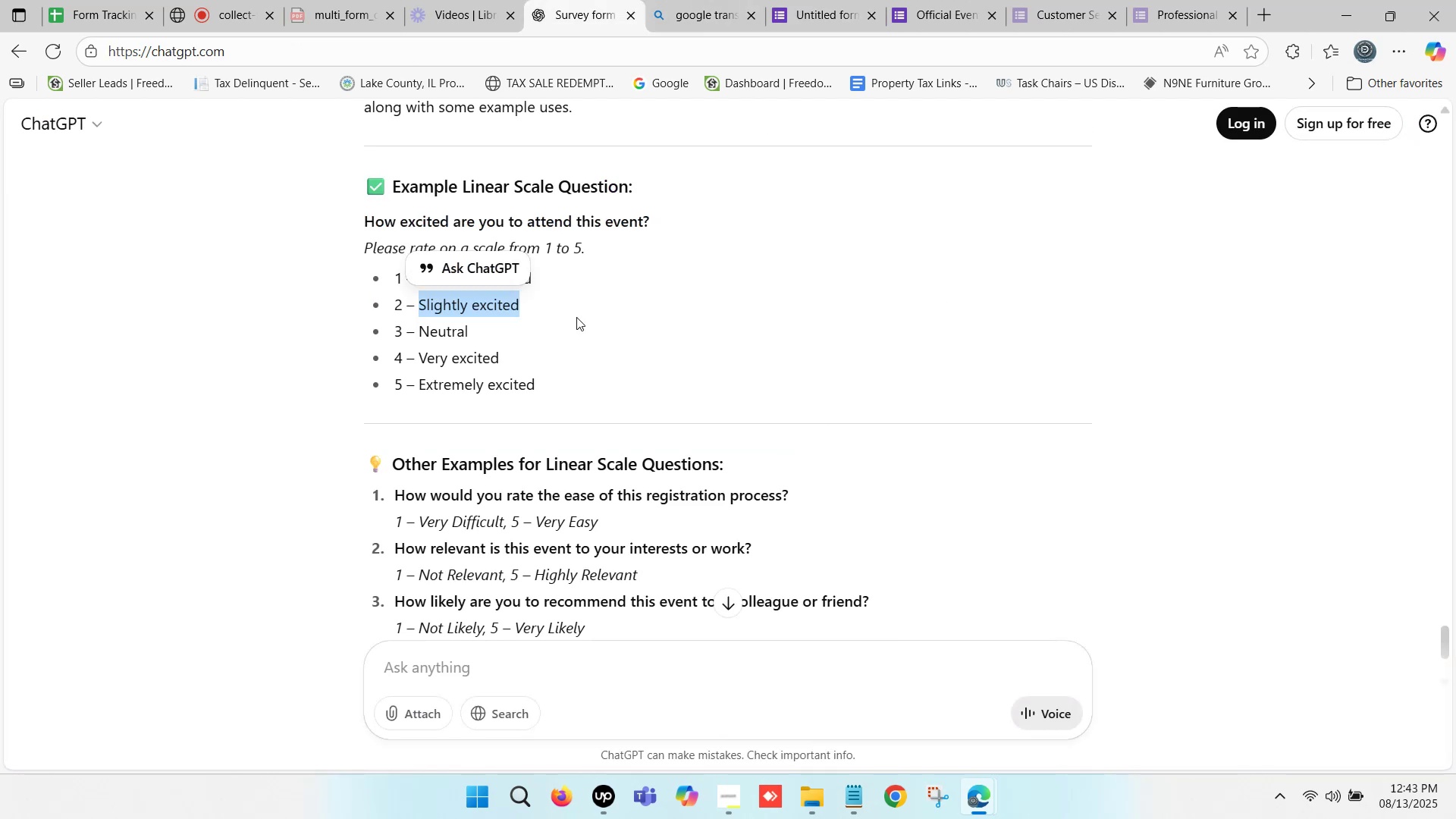 
scroll: coordinate [559, 356], scroll_direction: down, amount: 1.0
 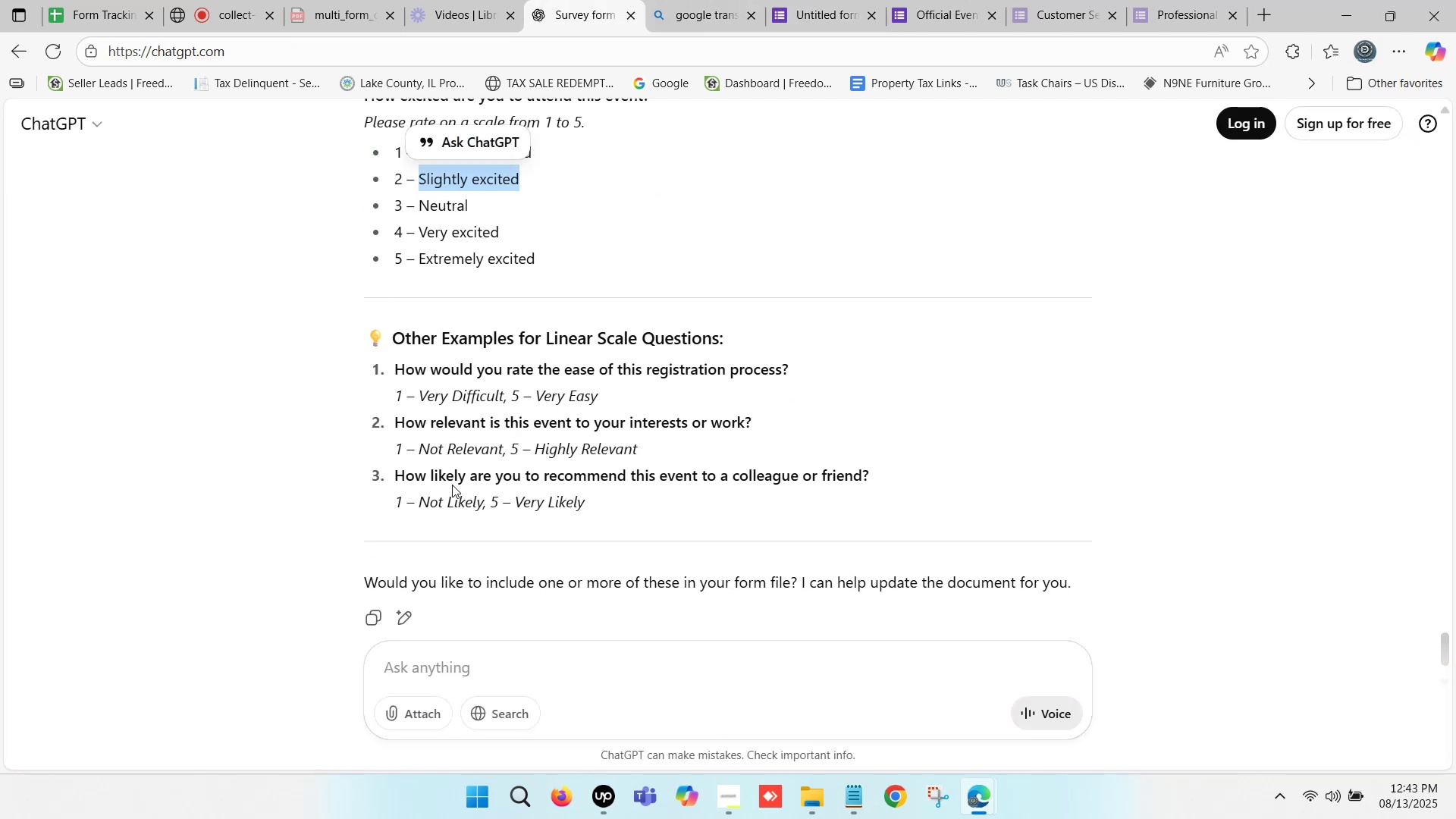 
wait(10.38)
 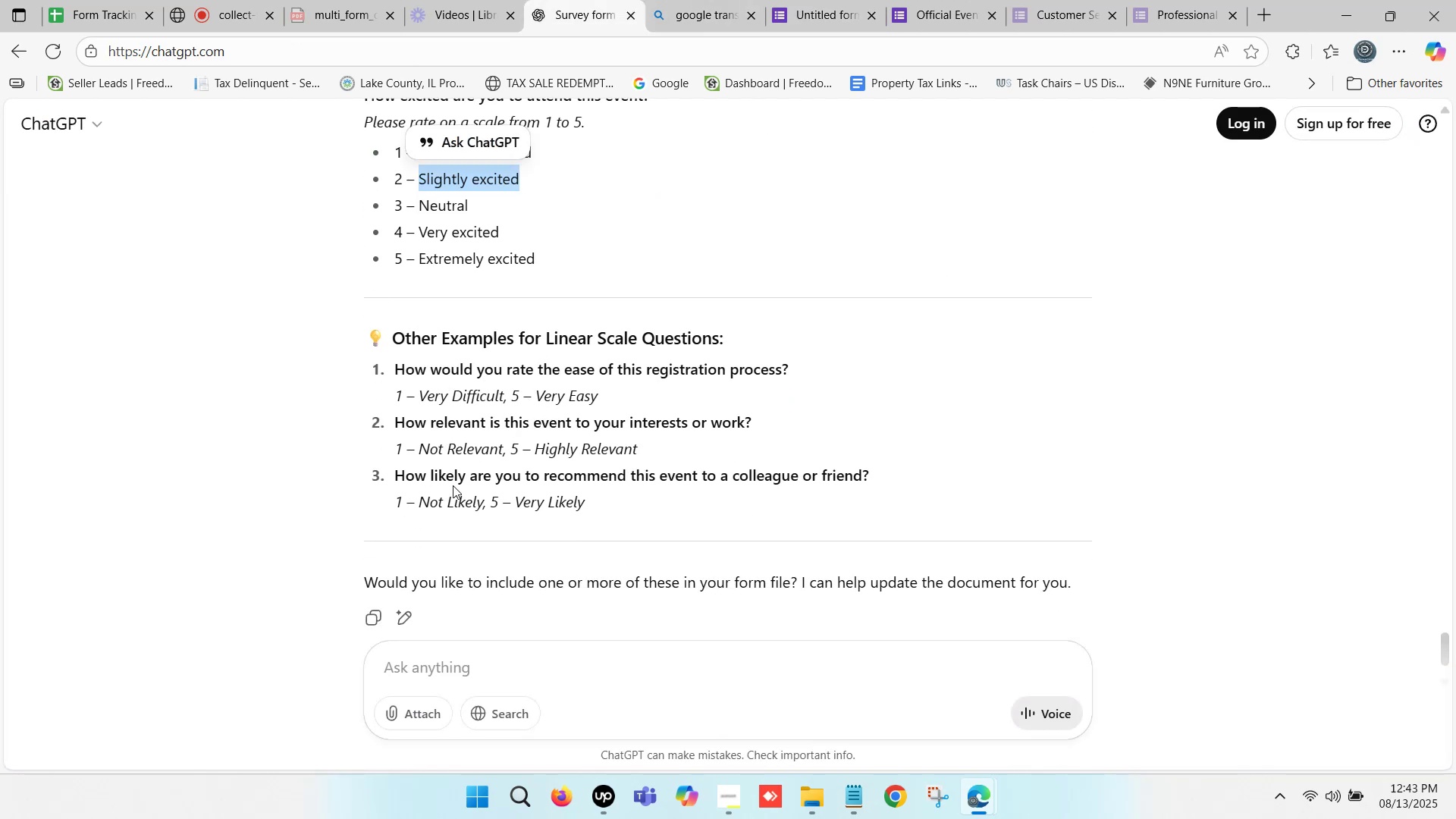 
key(Control+C)
 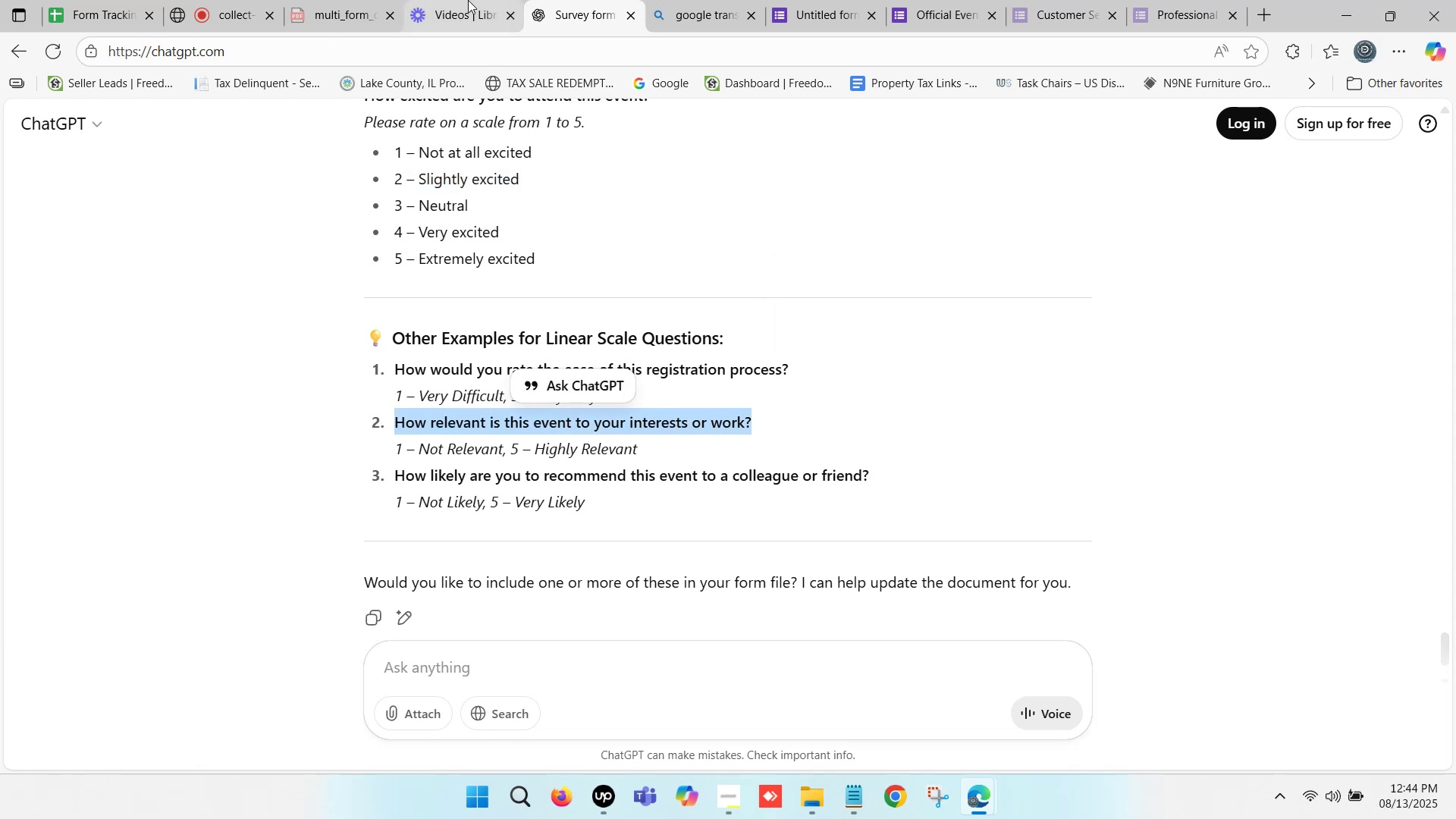 
left_click([468, 0])
 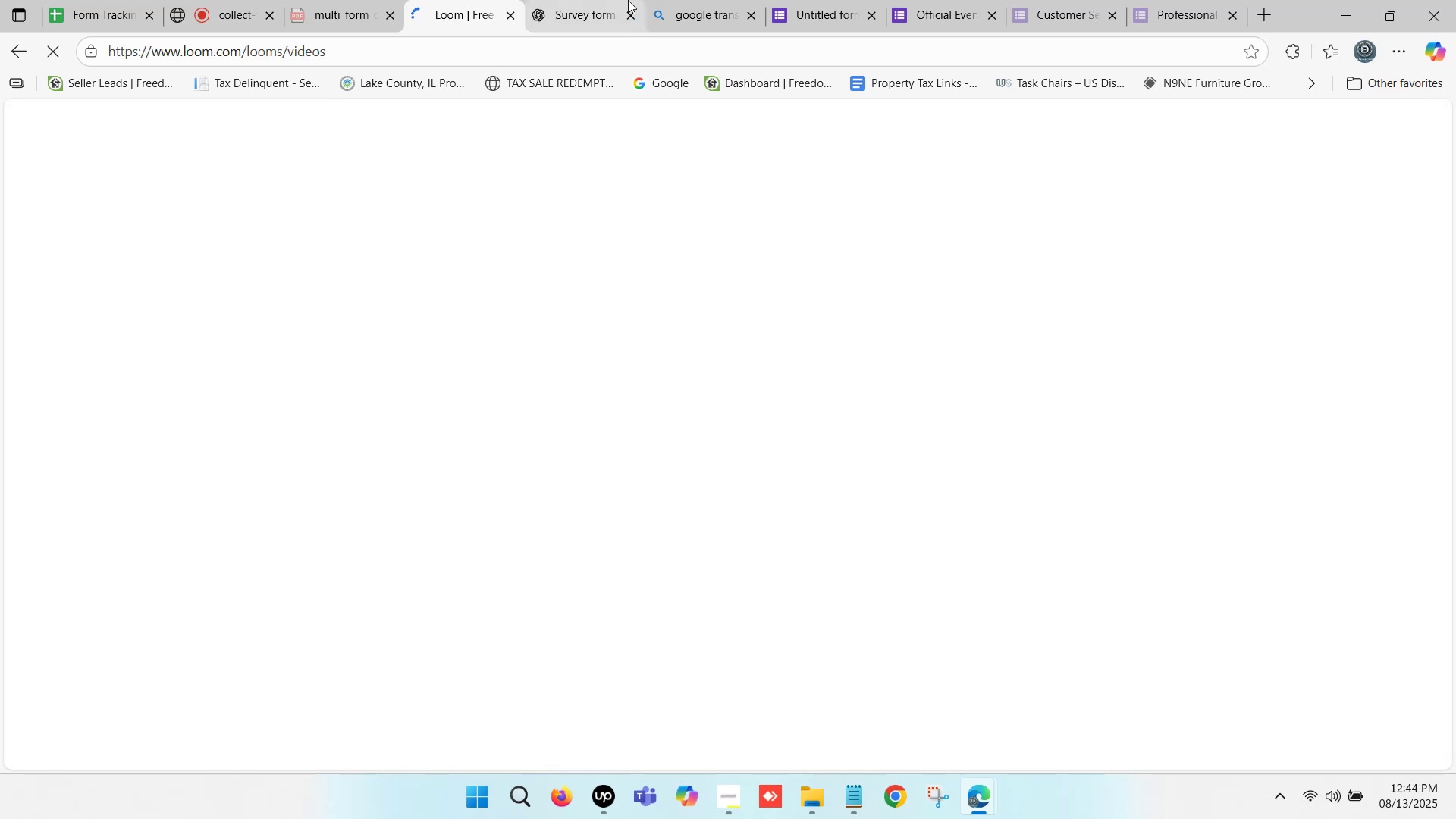 
left_click([639, 0])
 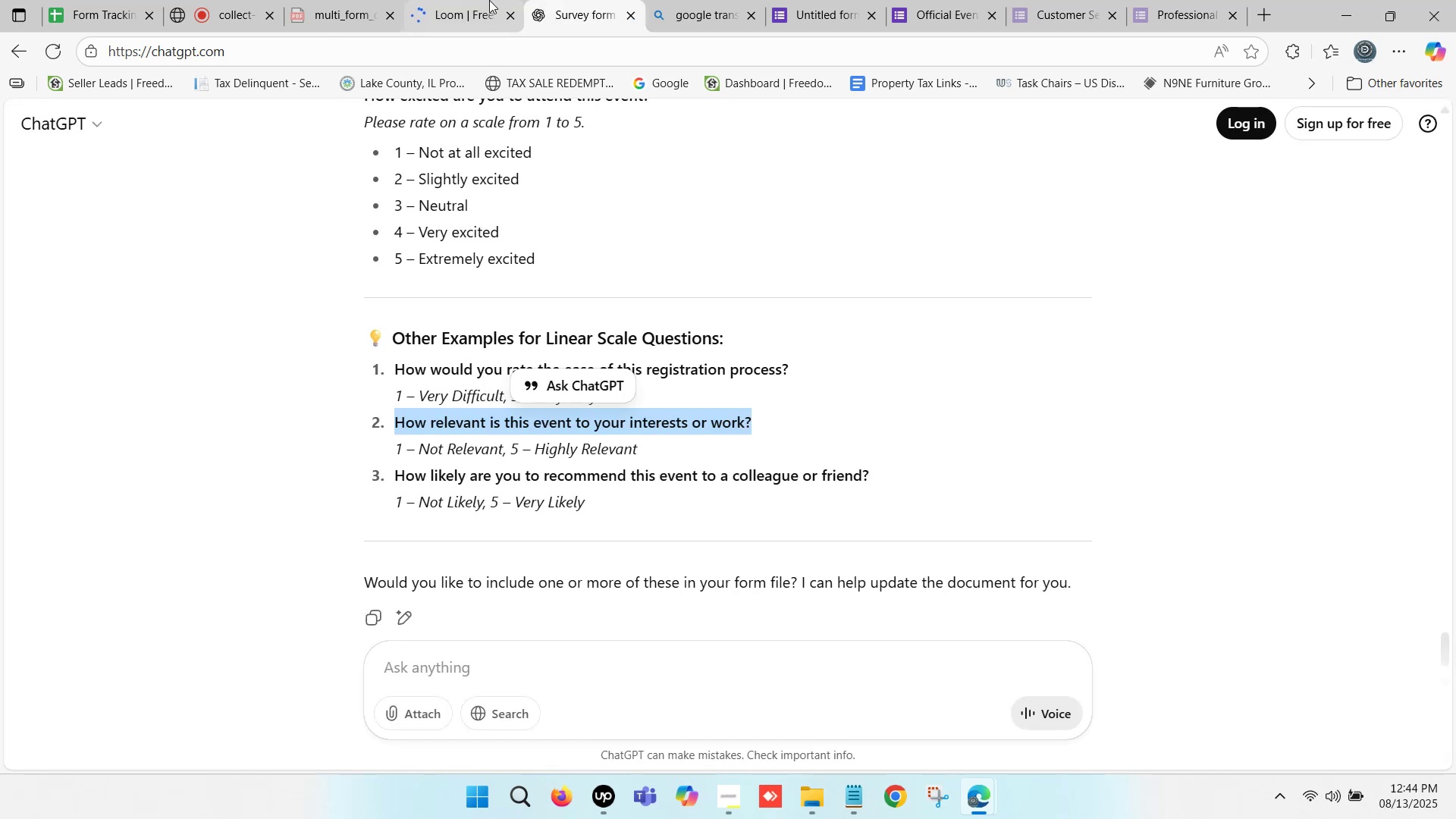 
left_click([488, 0])
 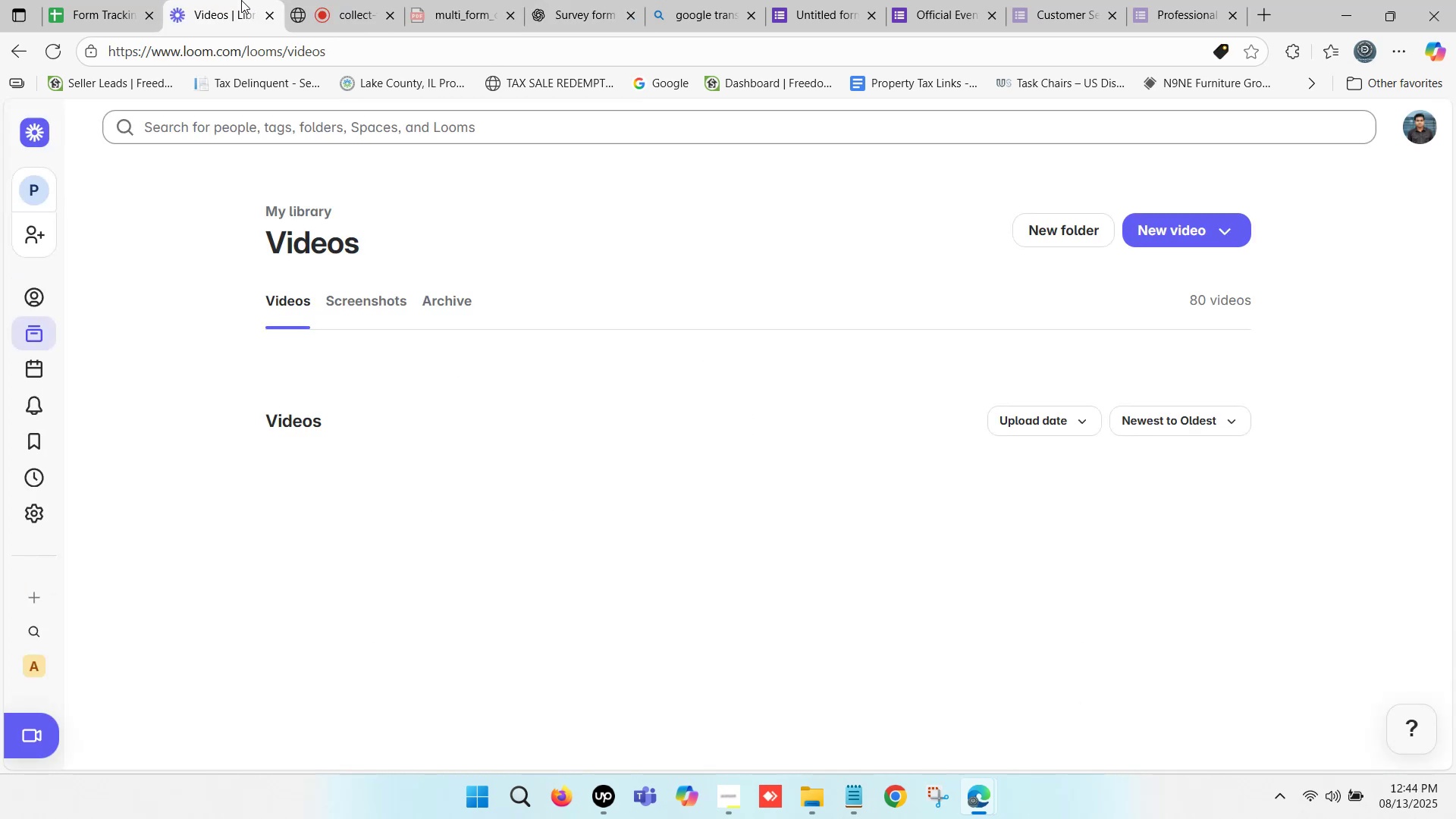 
left_click([519, 0])
 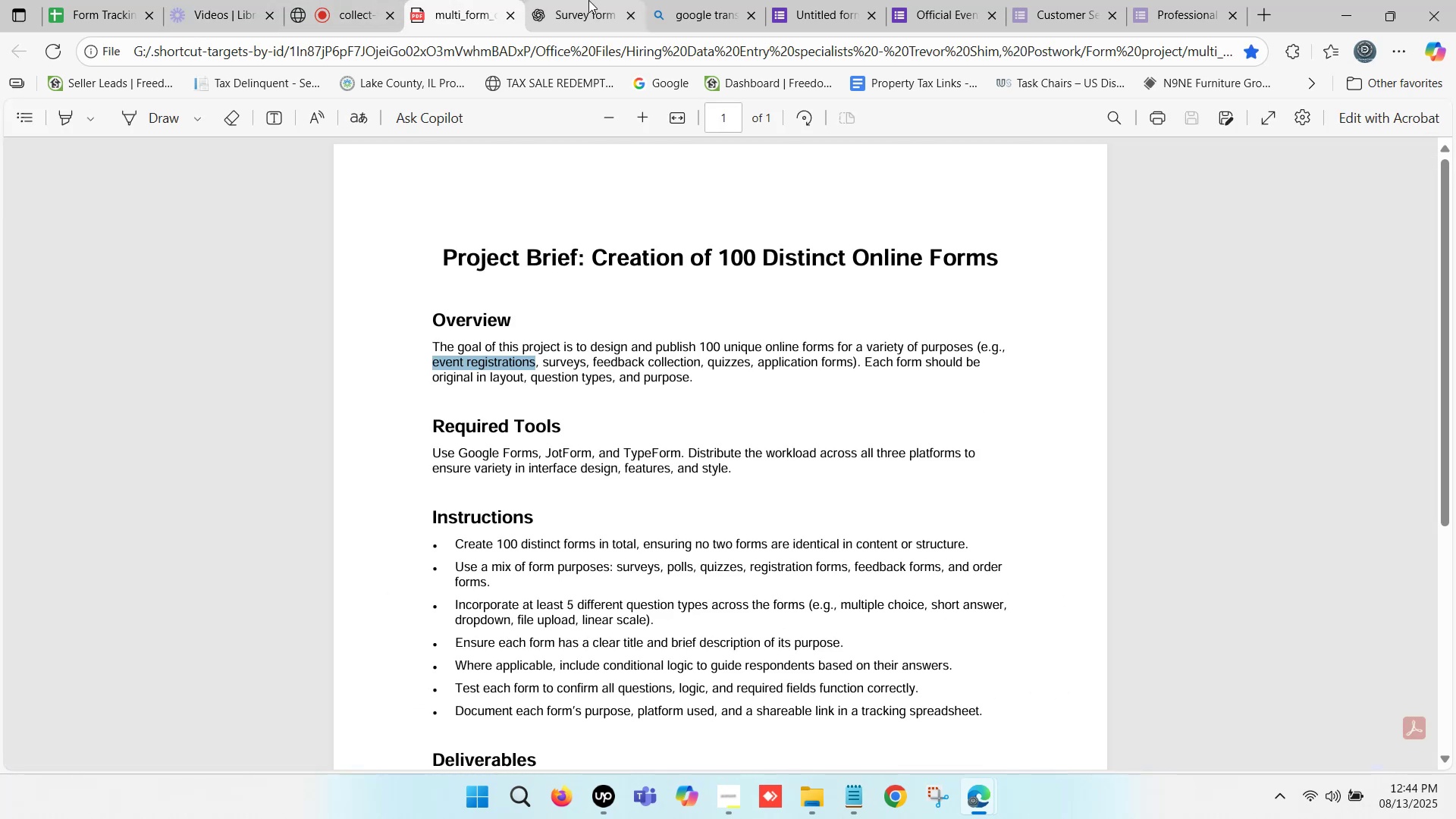 
left_click([588, 0])
 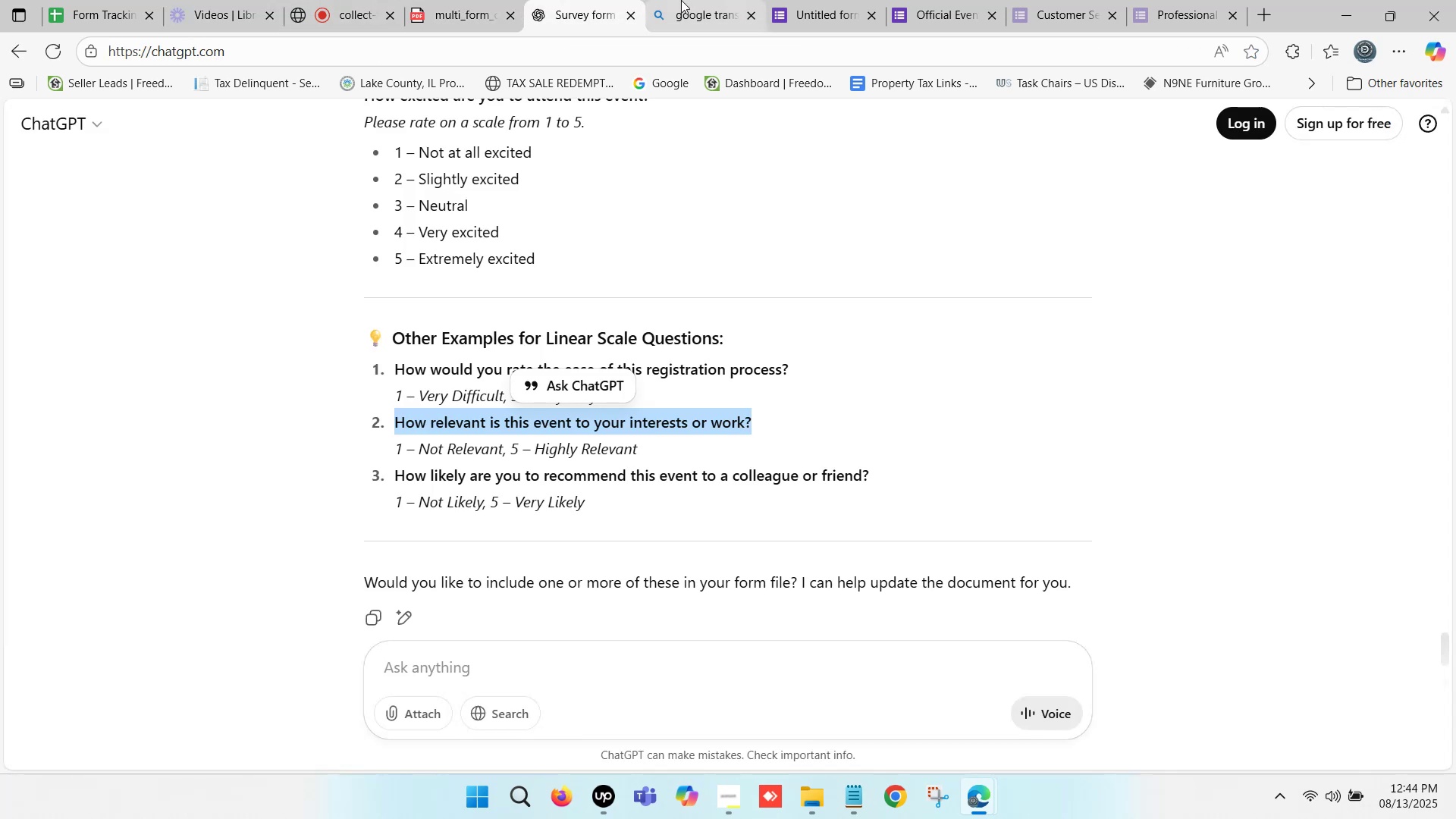 
left_click([685, 0])
 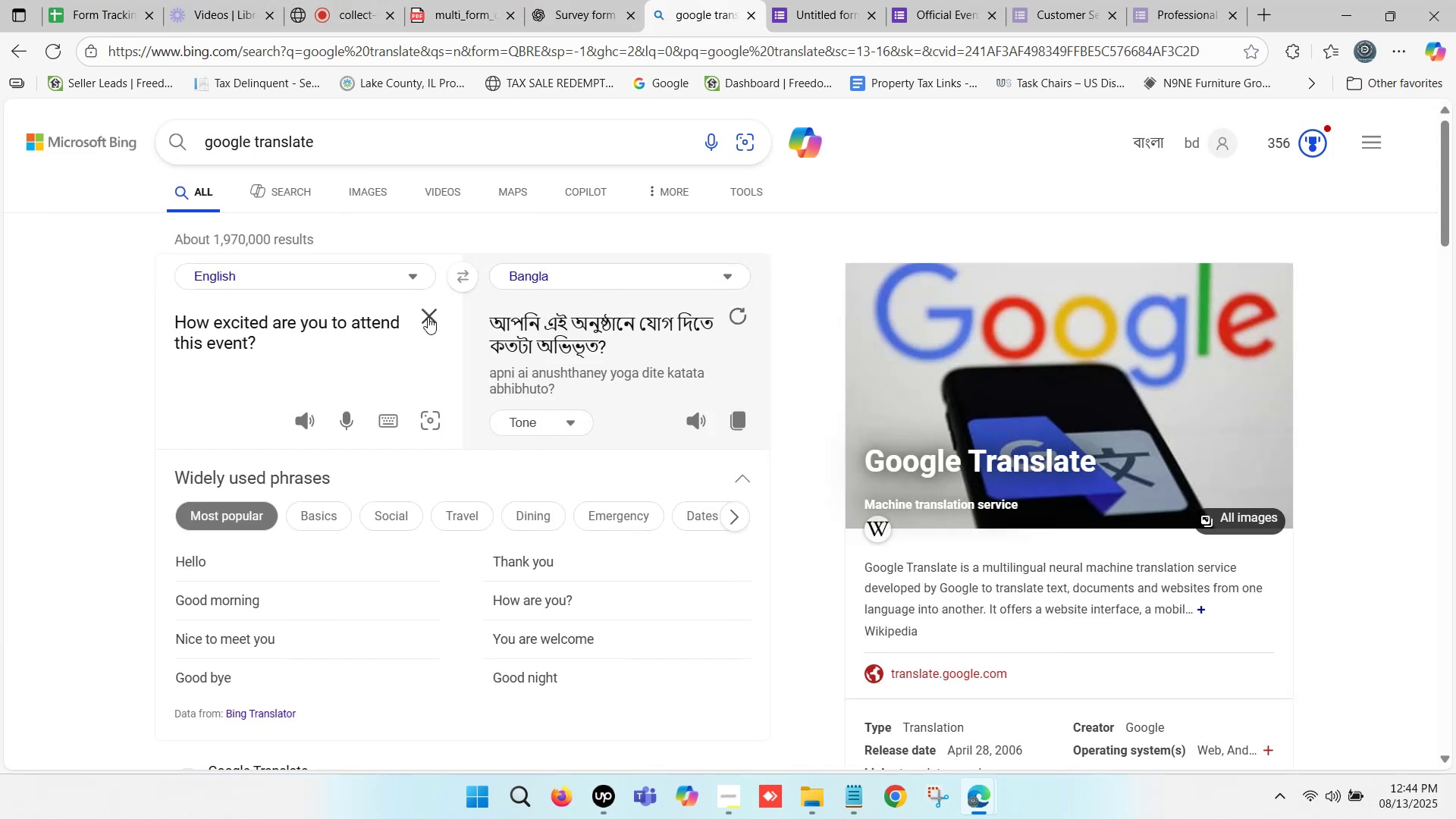 
left_click([427, 317])
 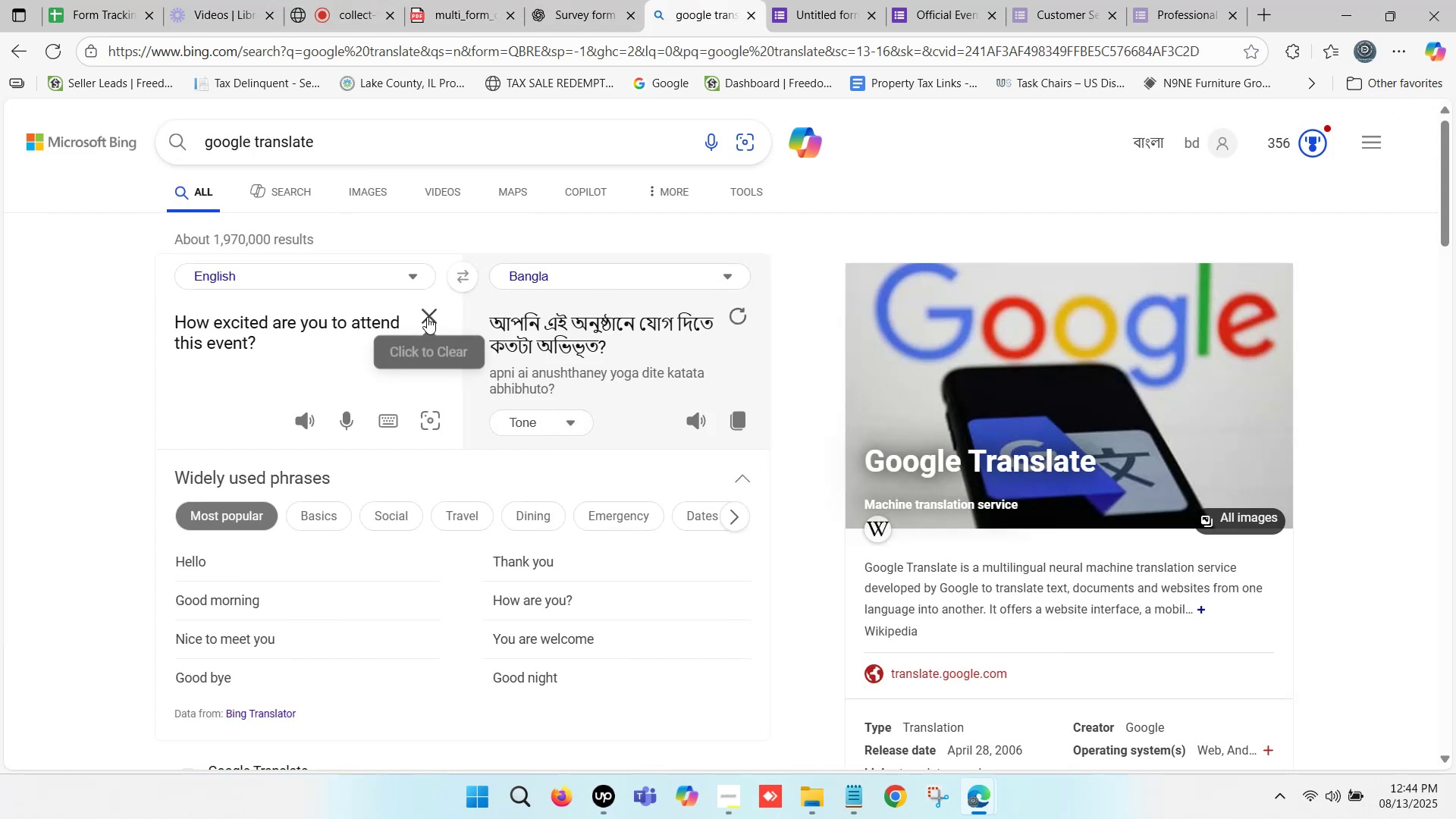 
key(Control+V)
 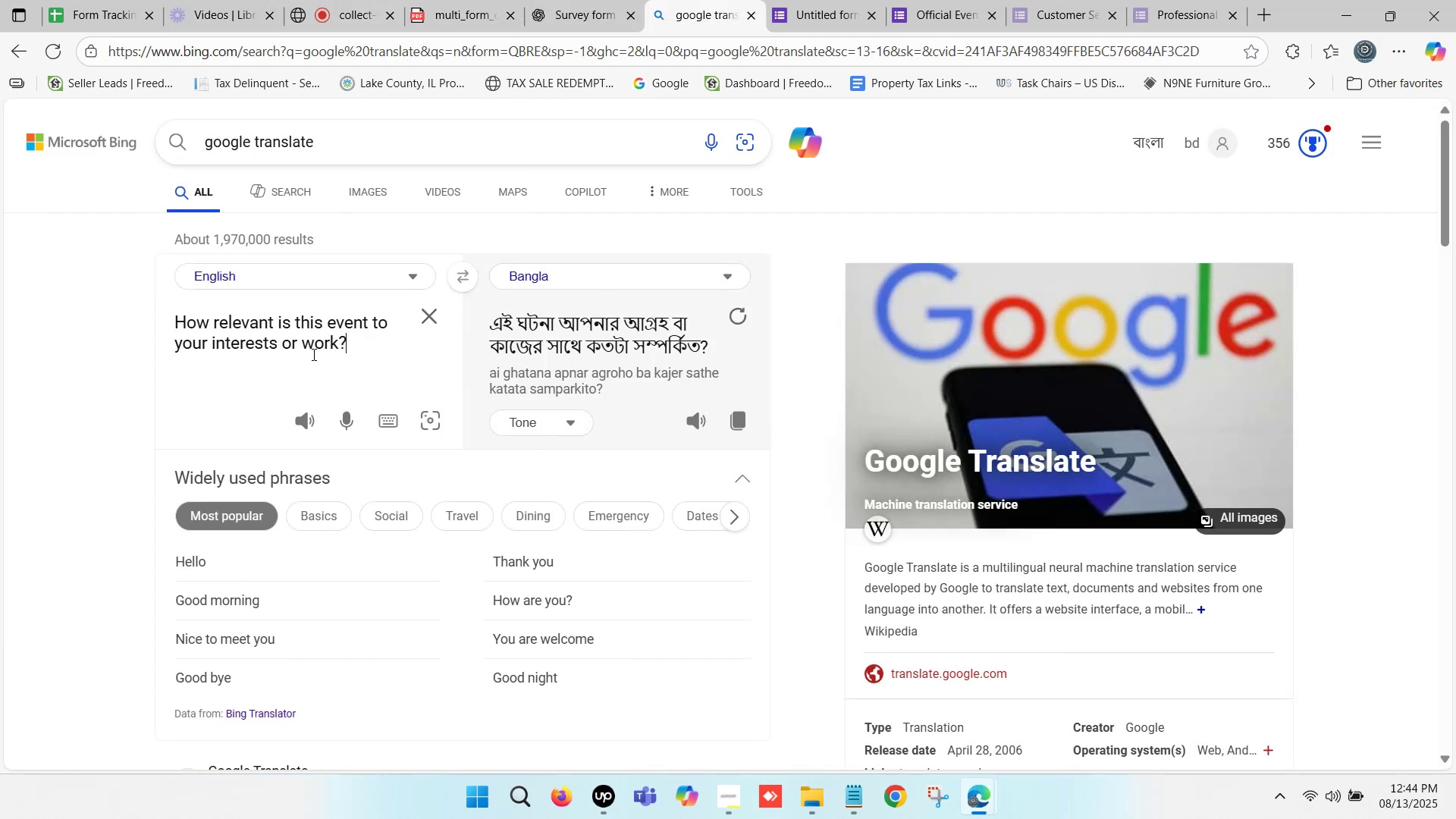 
wait(6.75)
 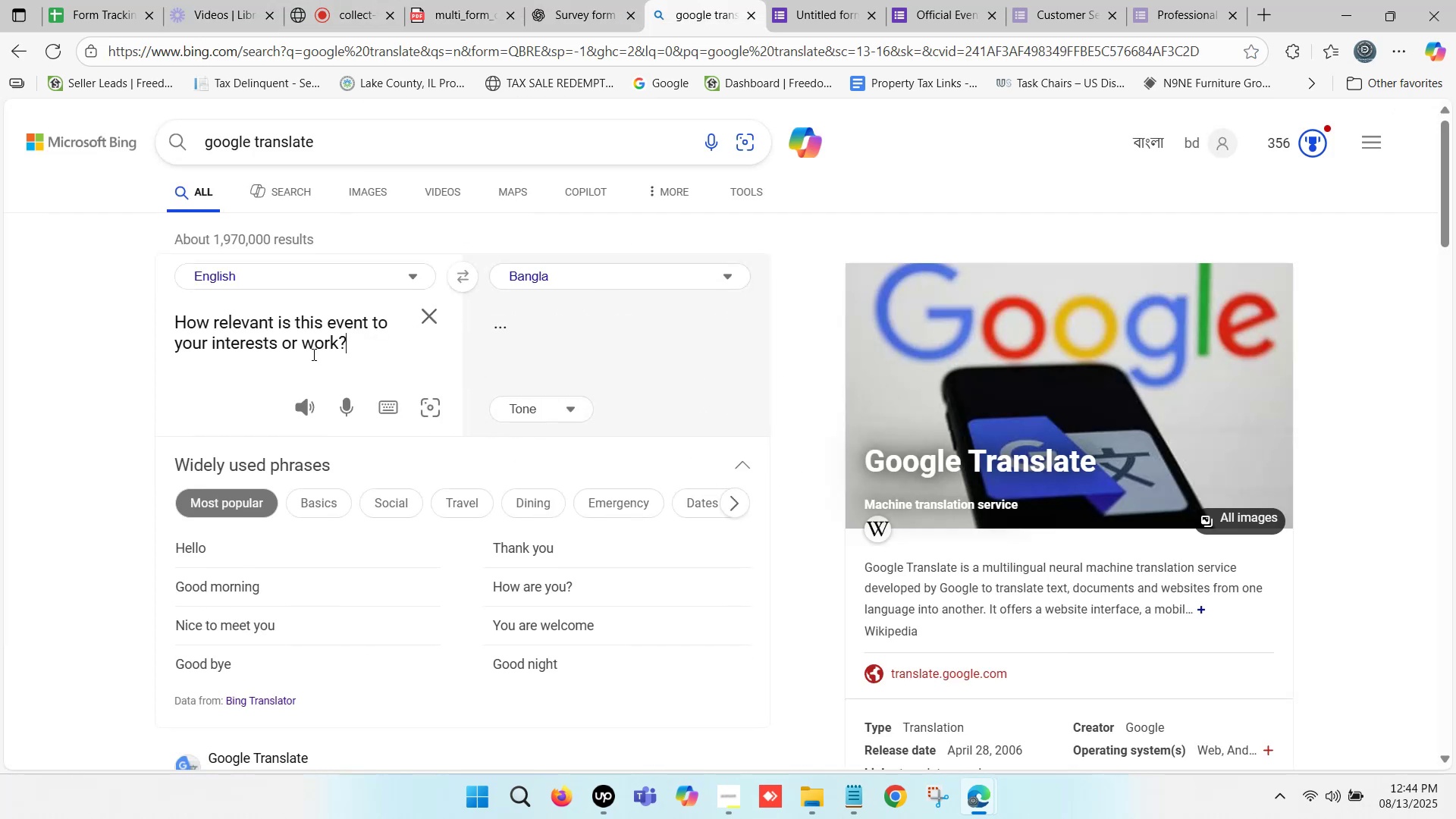 
left_click([582, 0])
 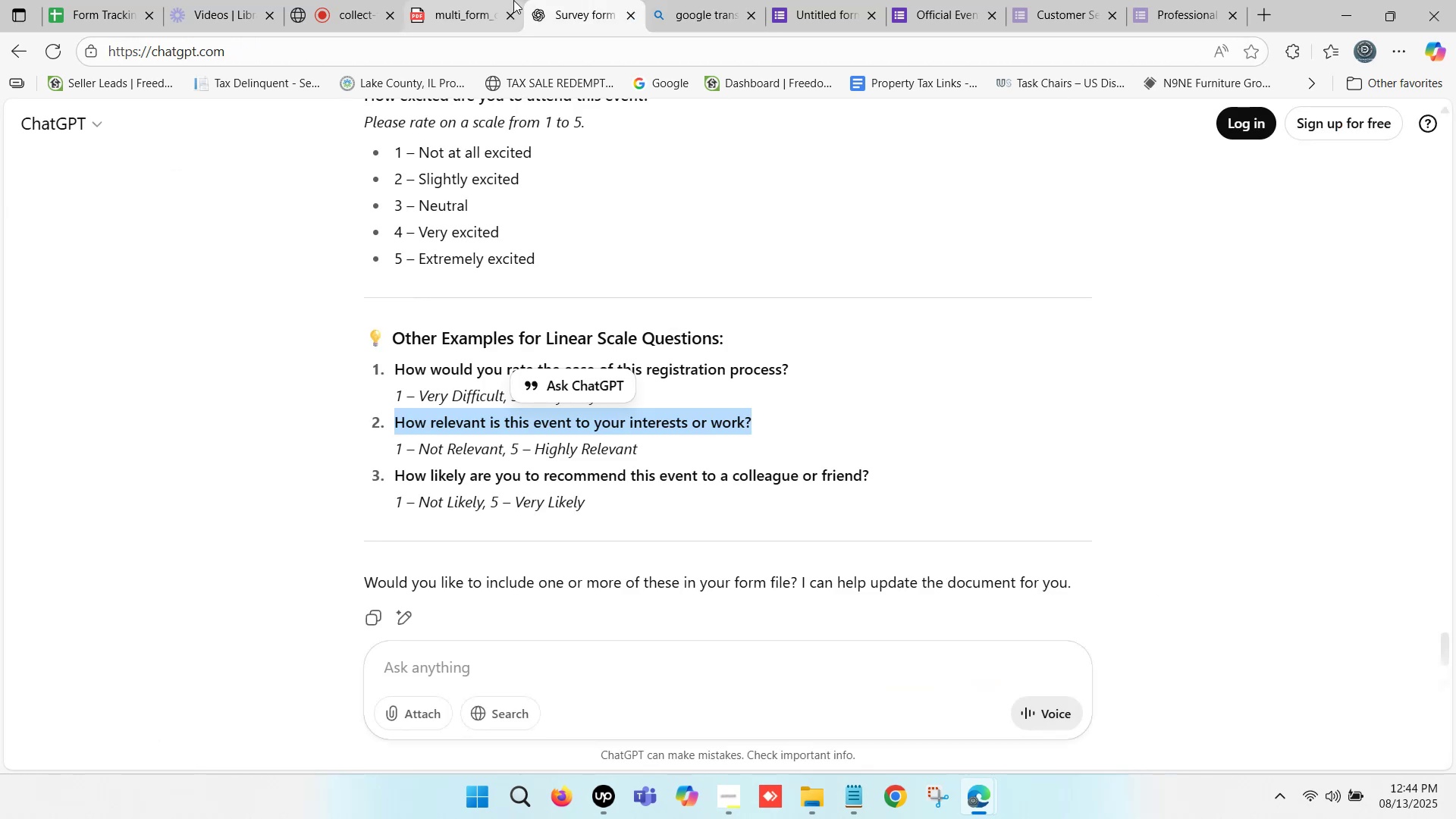 
left_click([810, 0])
 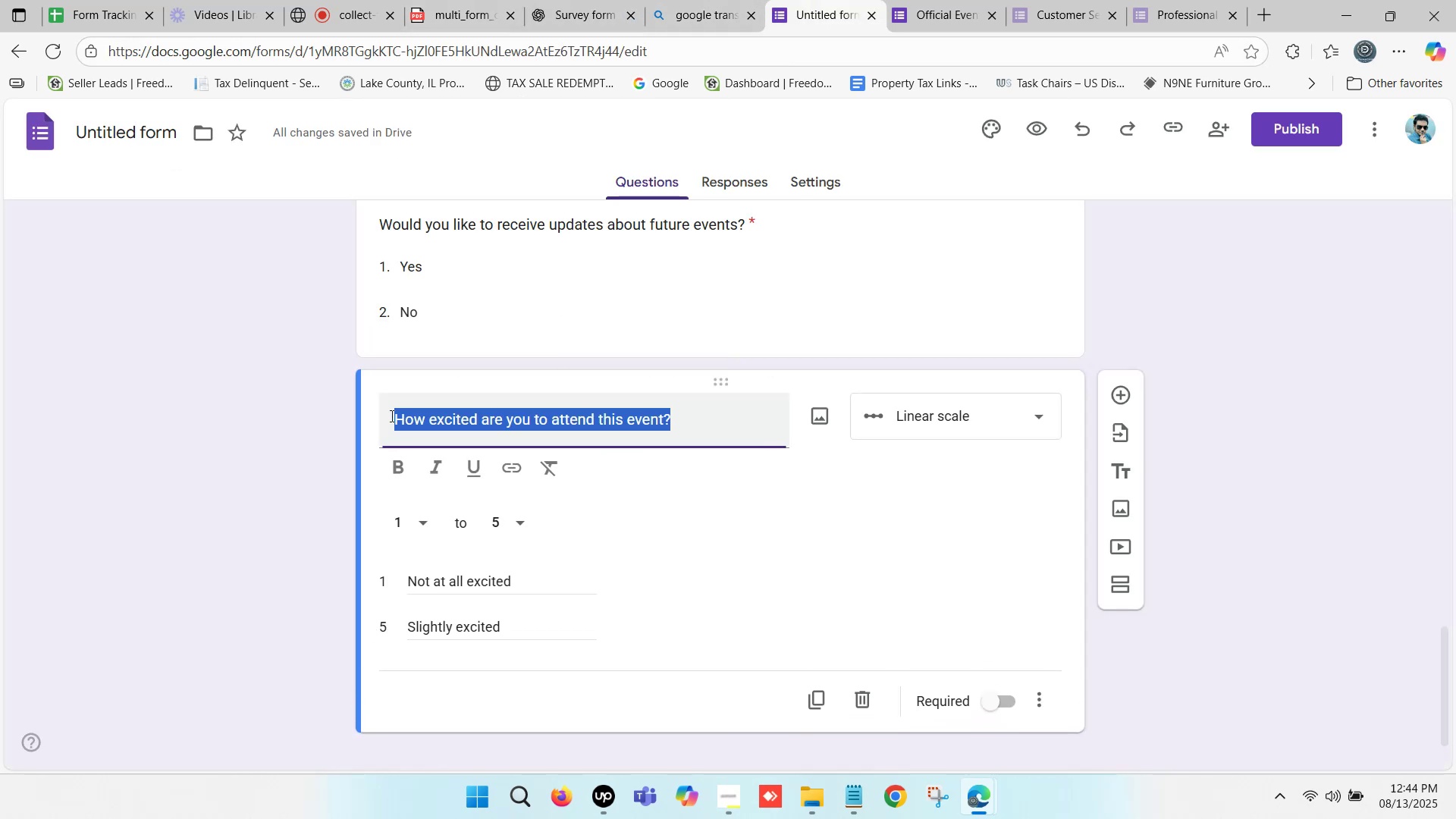 
key(Control+ControlLeft)
 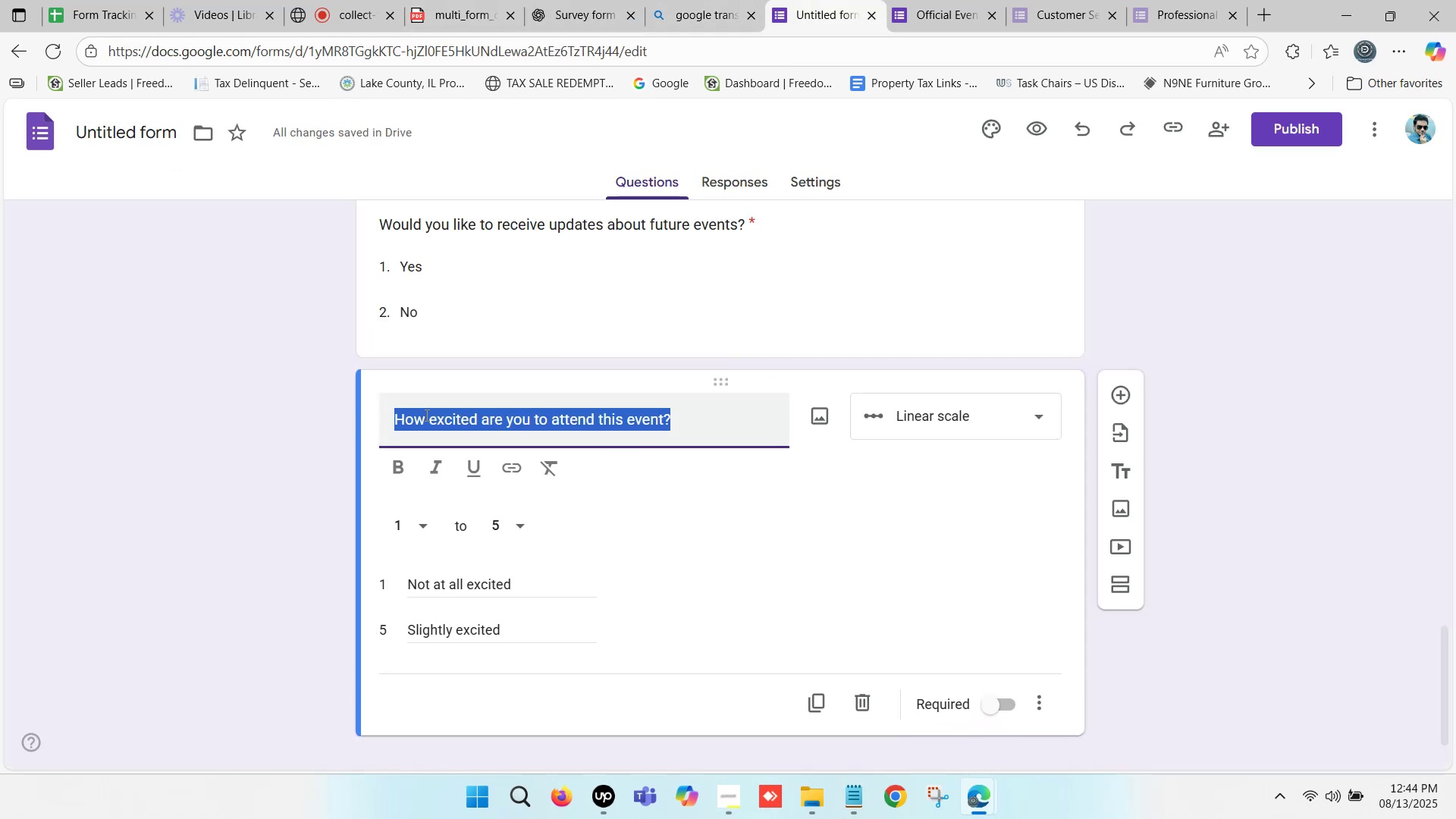 
key(Control+V)
 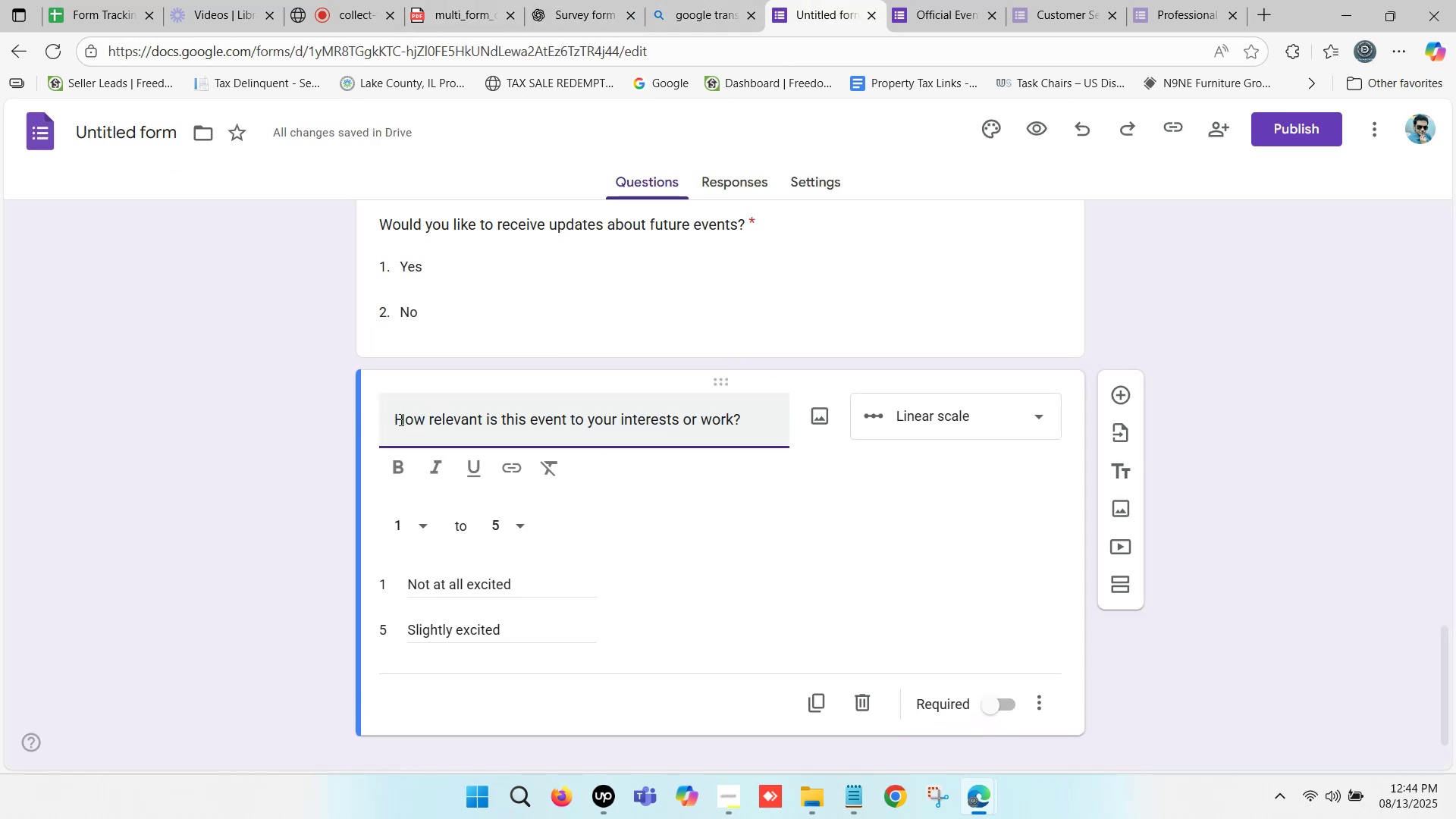 
left_click([400, 419])
 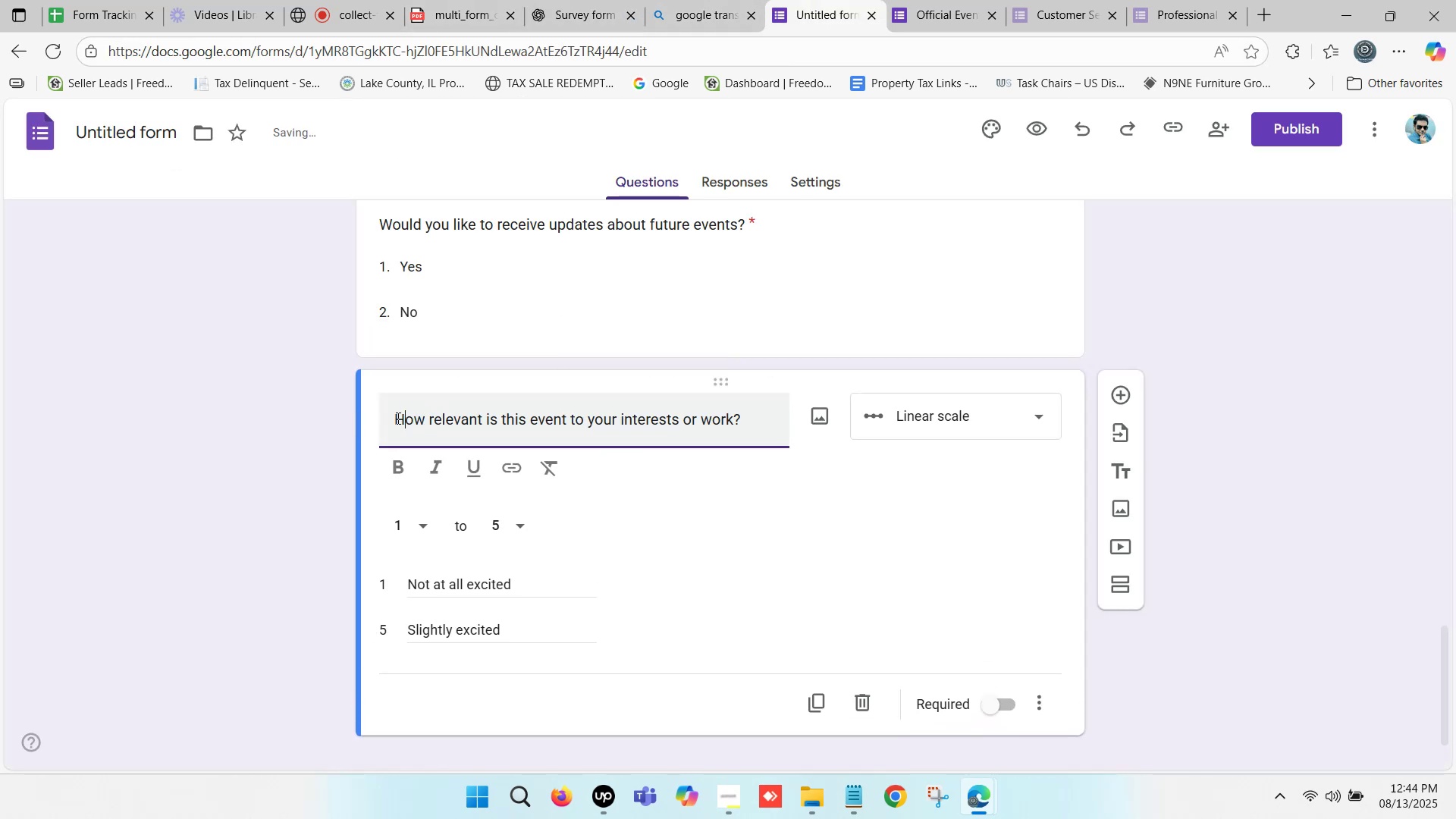 
left_click([397, 418])
 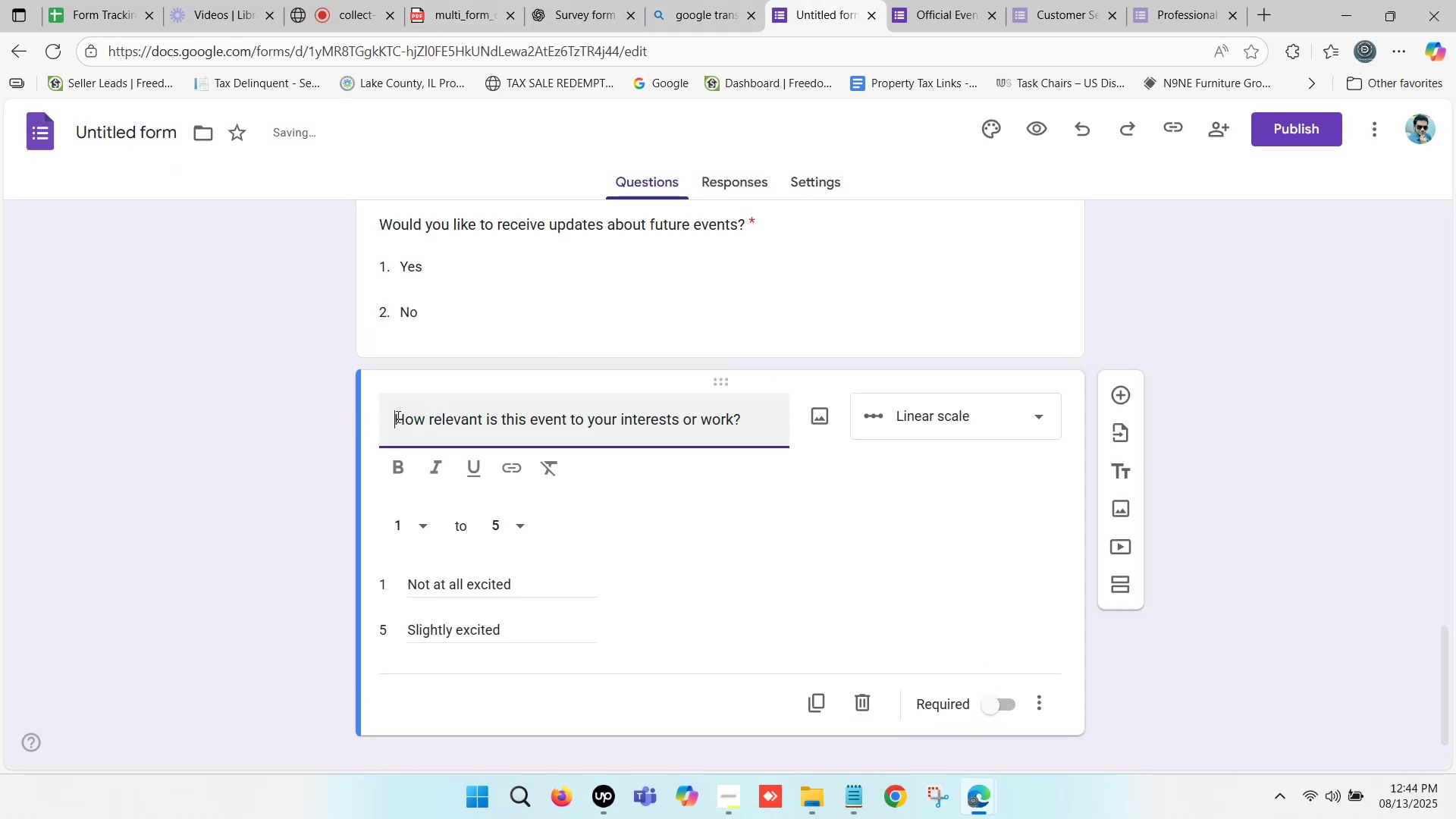 
key(Backspace)
 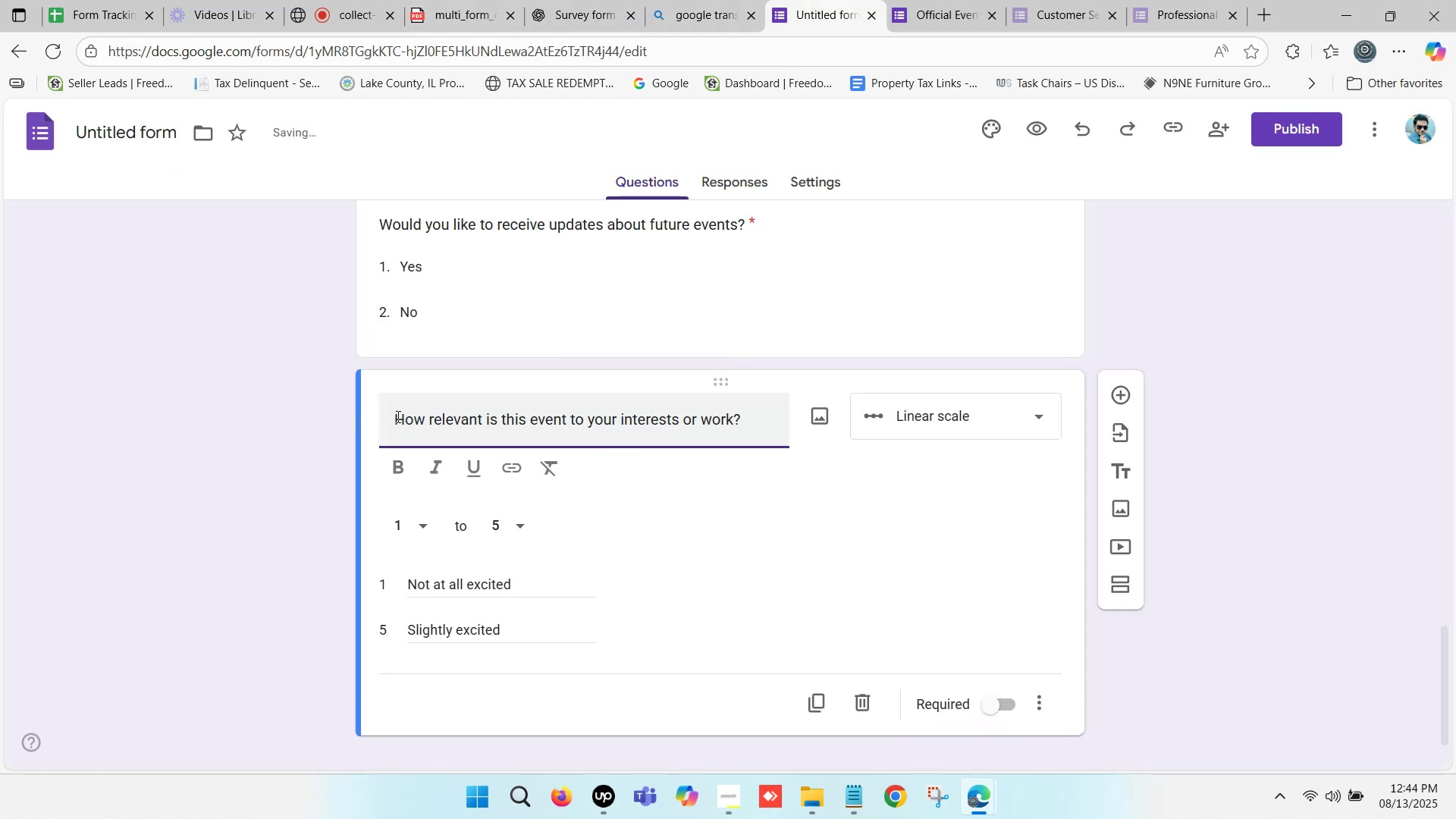 
key(Backspace)
 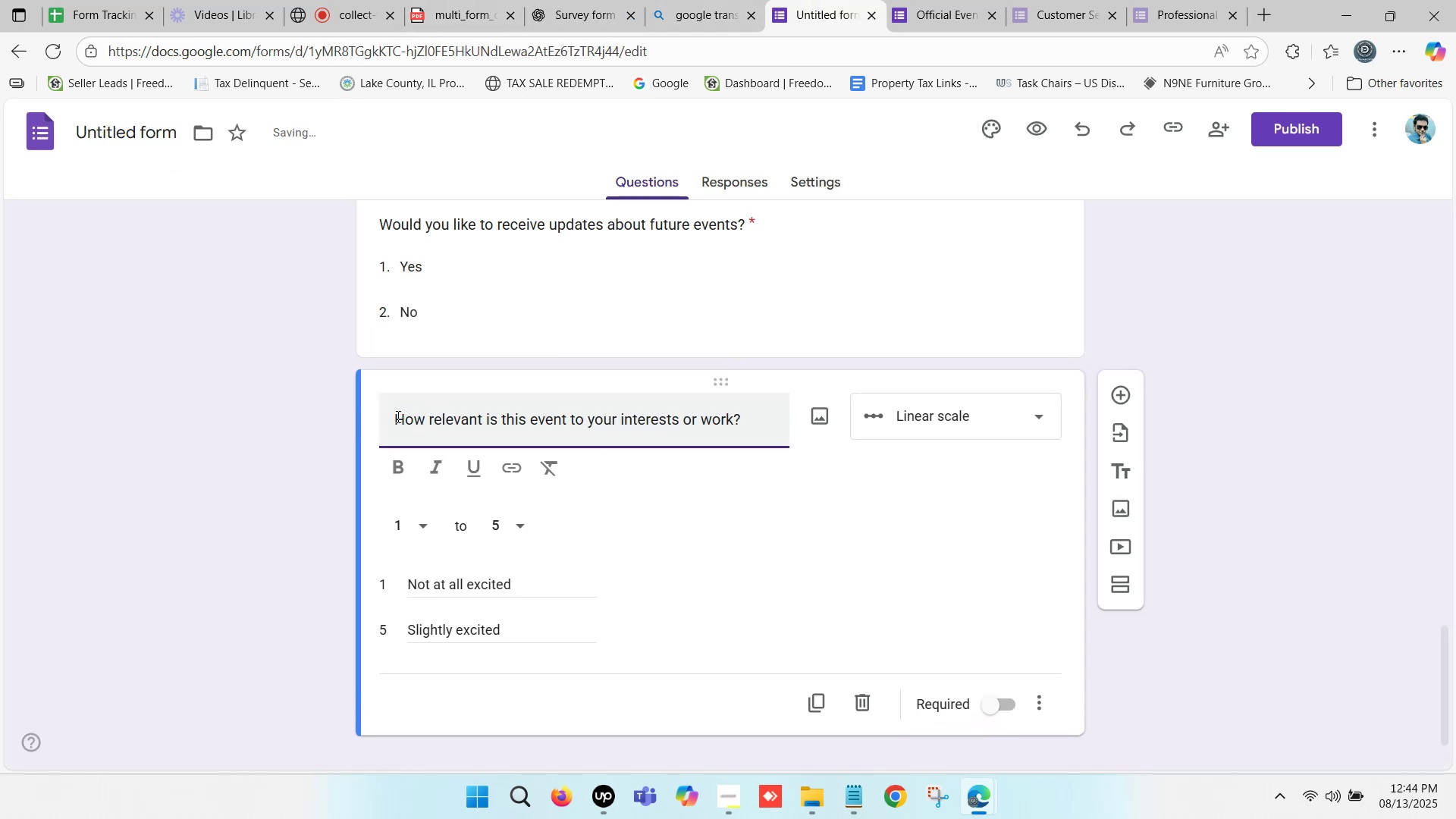 
key(Backspace)
 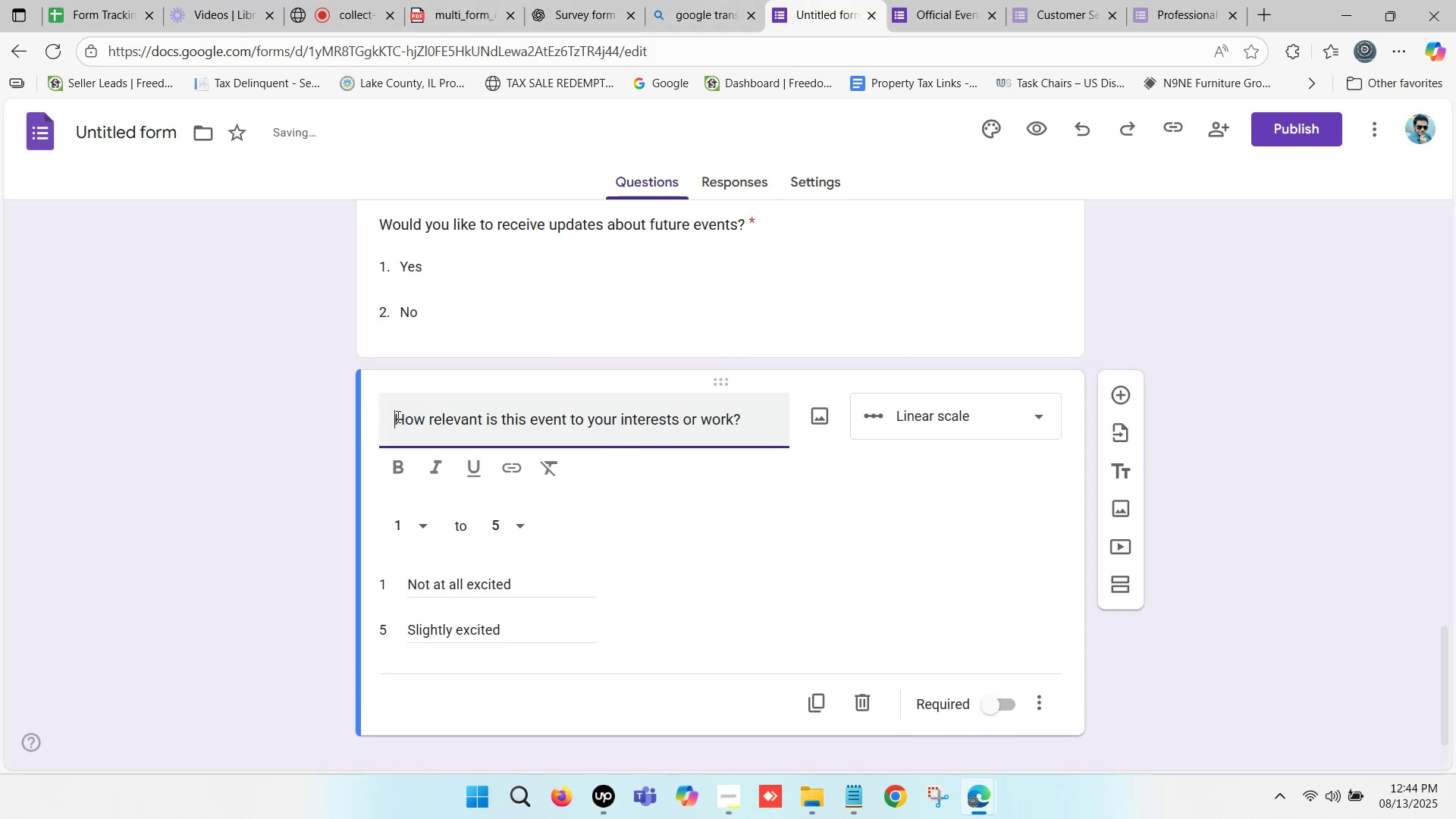 
key(Backspace)
 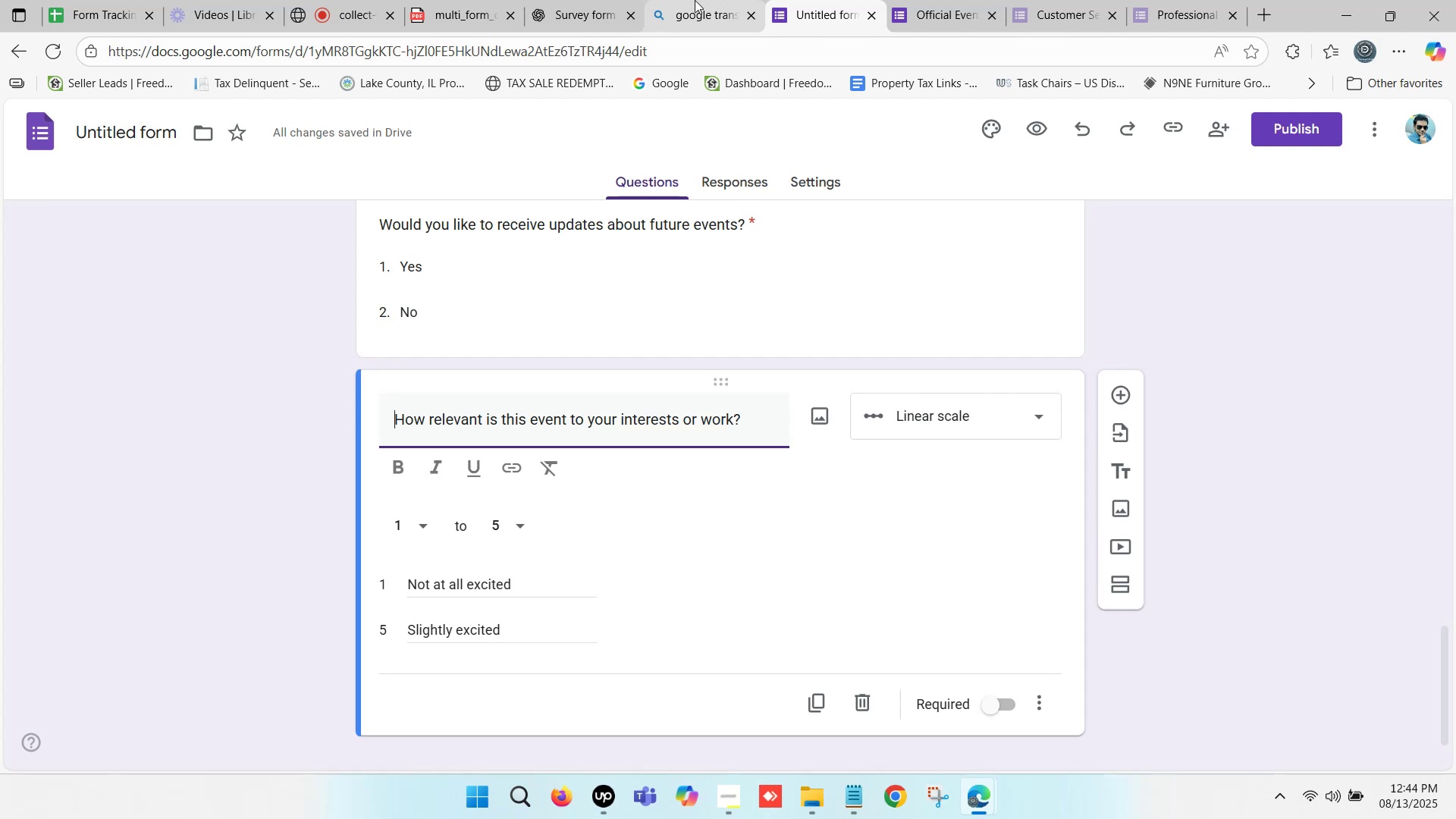 
left_click([573, 0])
 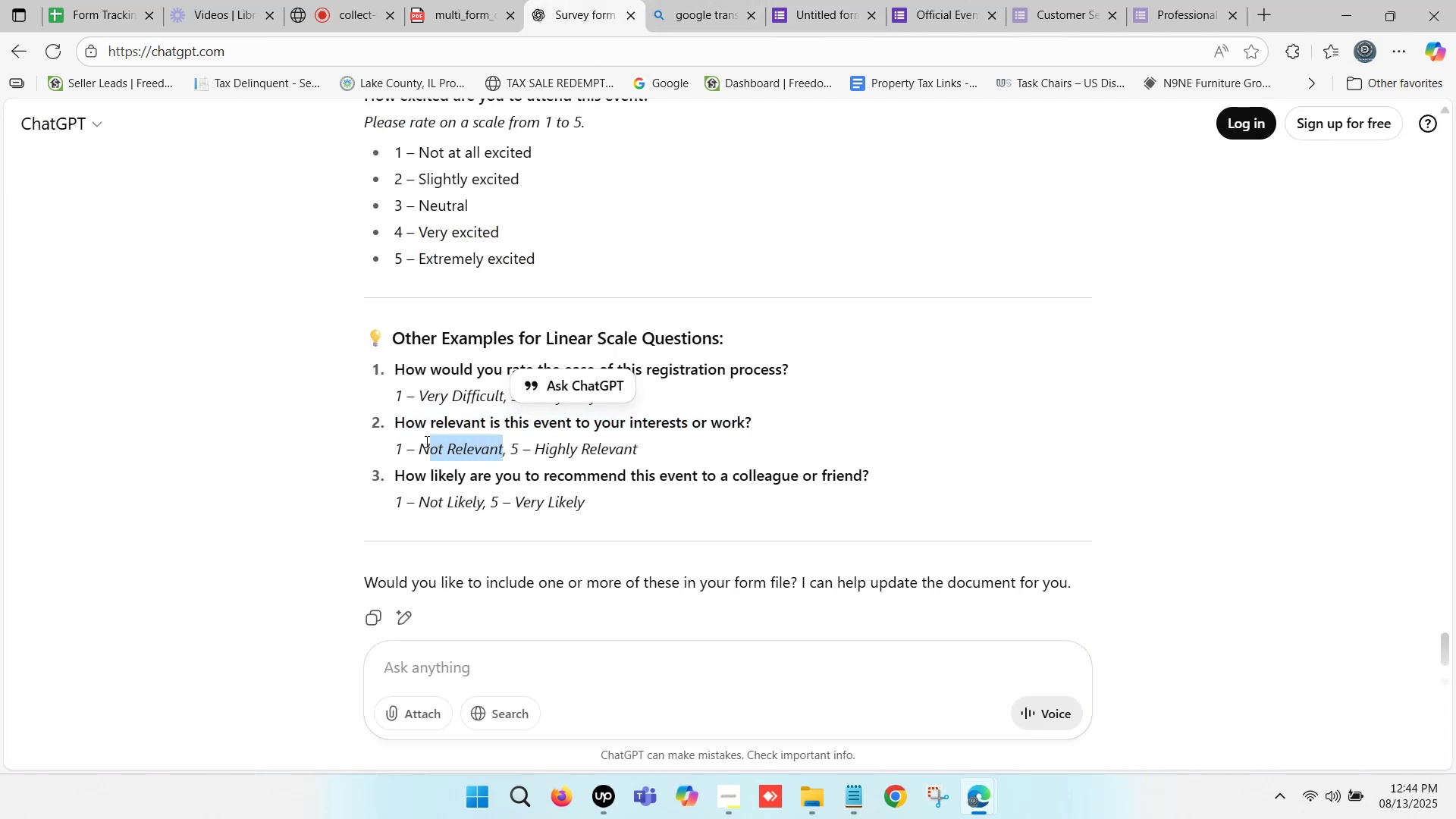 
key(Control+ControlLeft)
 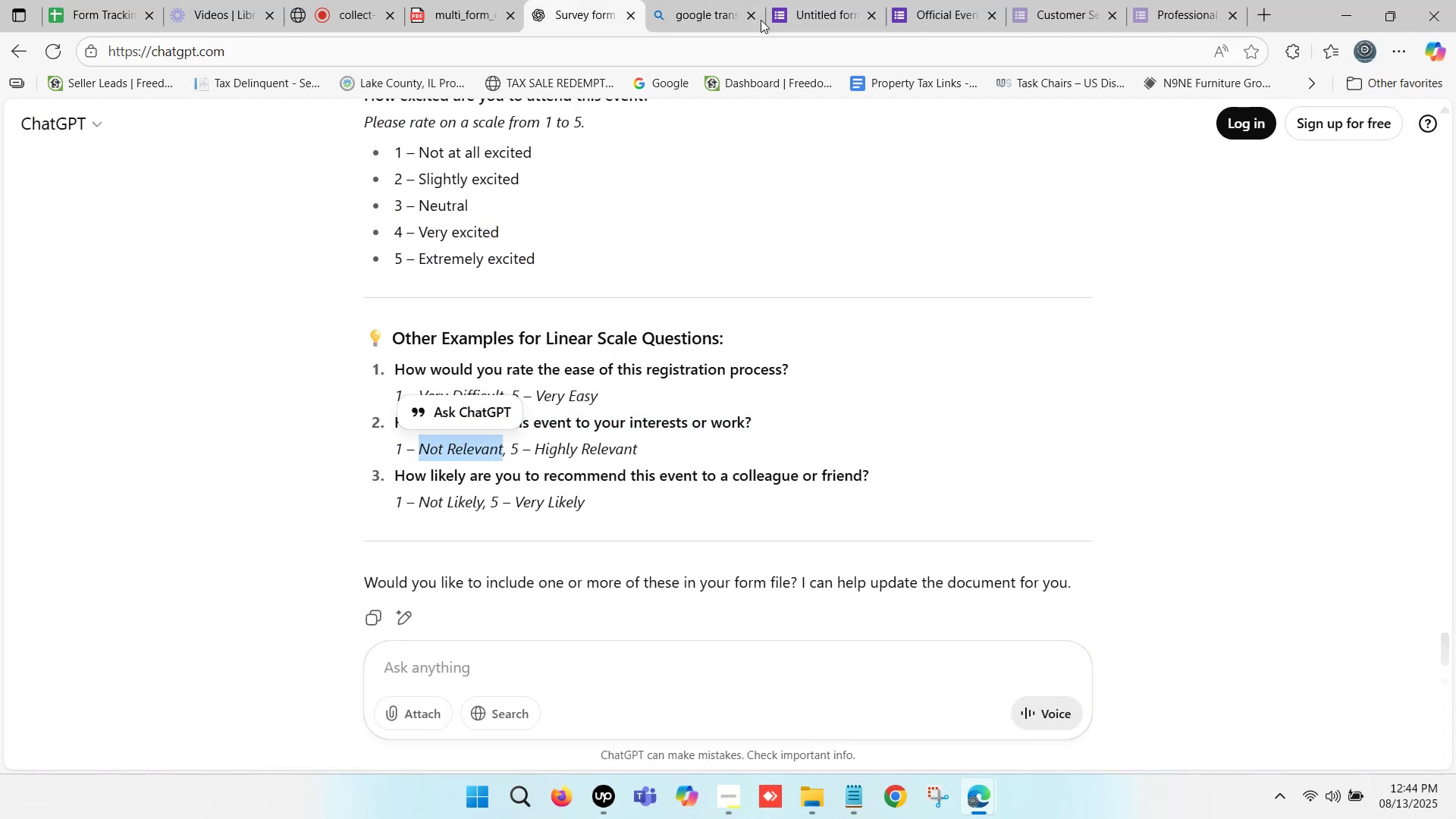 
key(Control+C)
 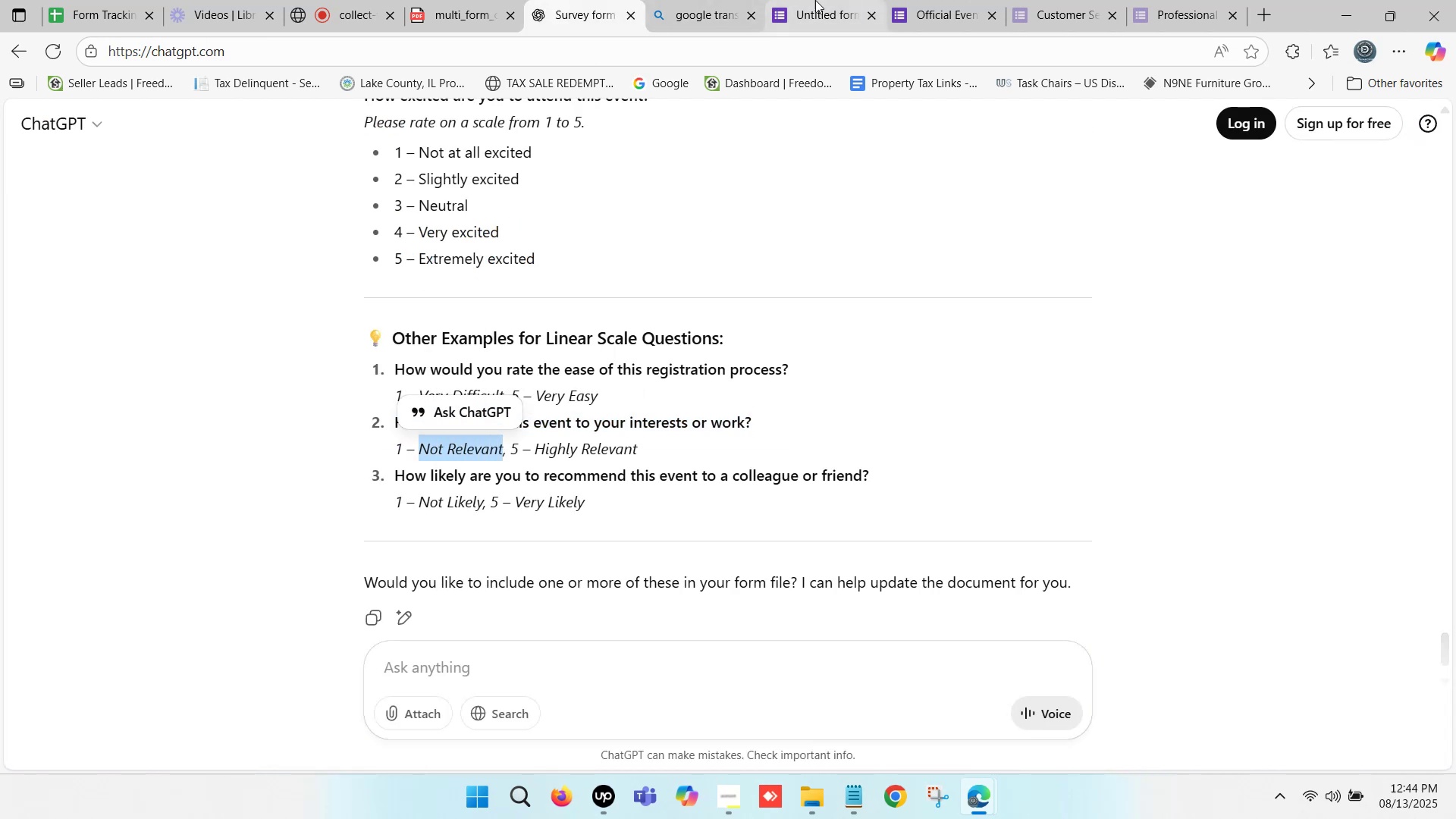 
left_click([815, 0])
 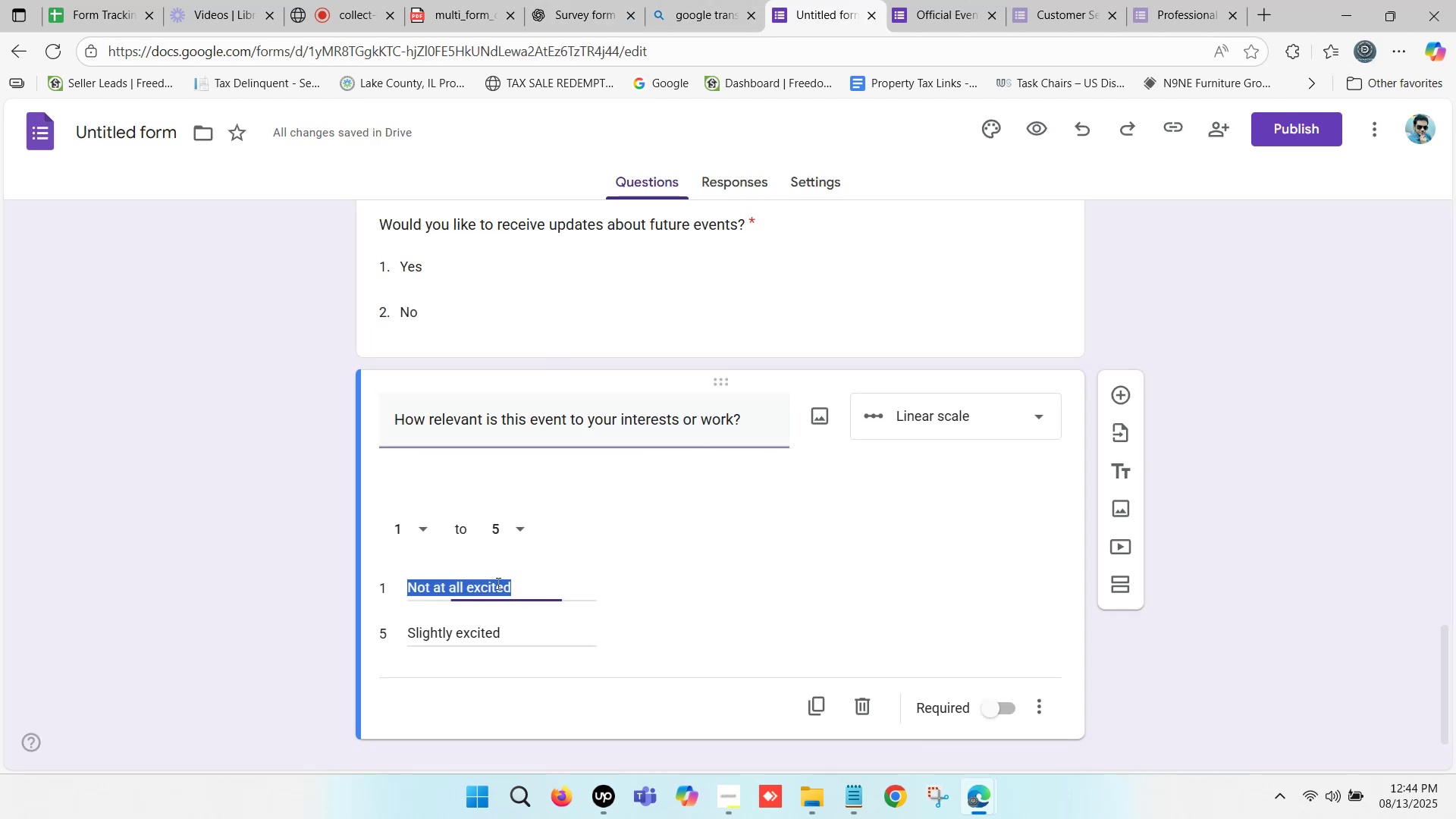 
key(Control+ControlLeft)
 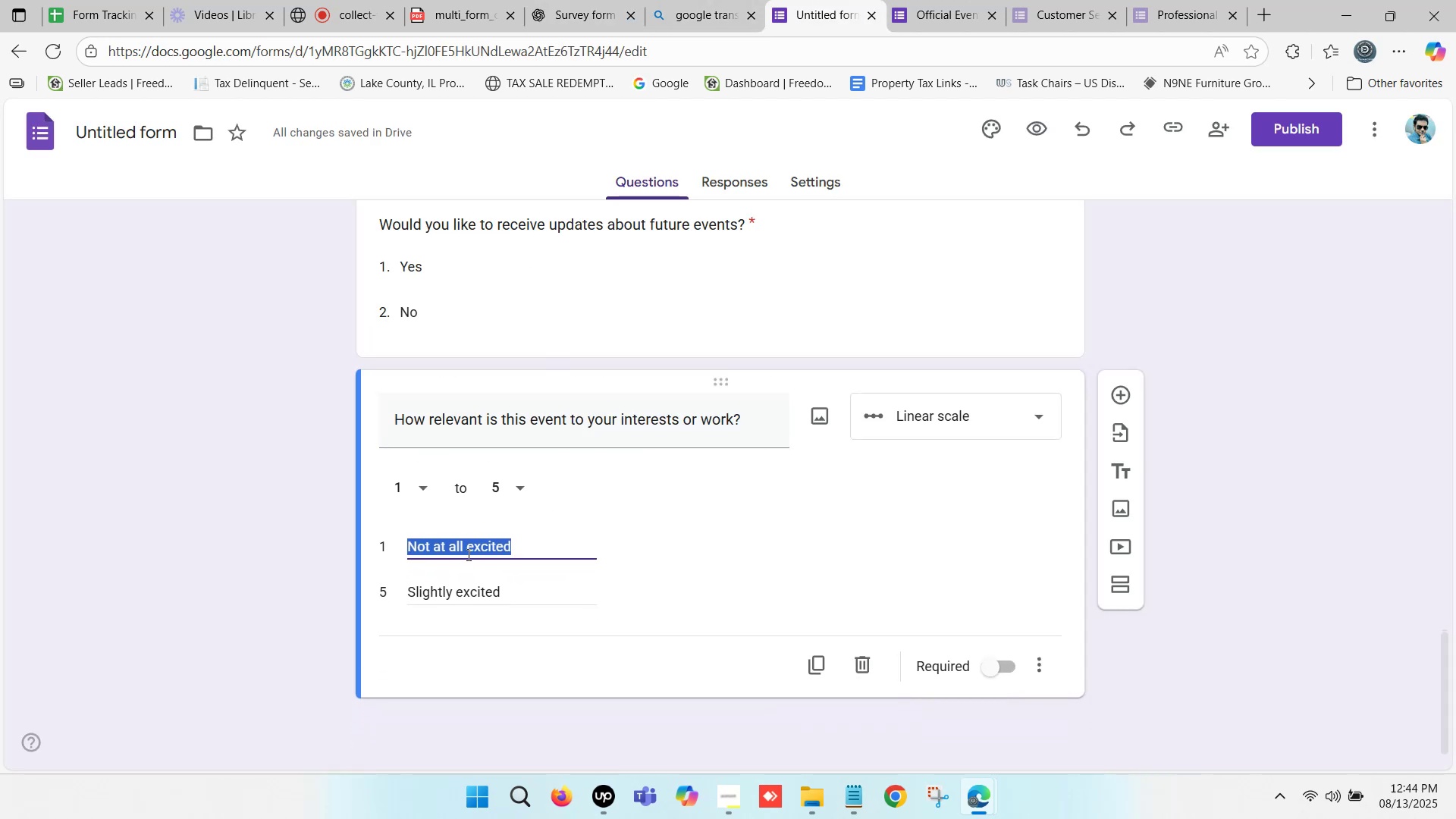 
key(Control+V)
 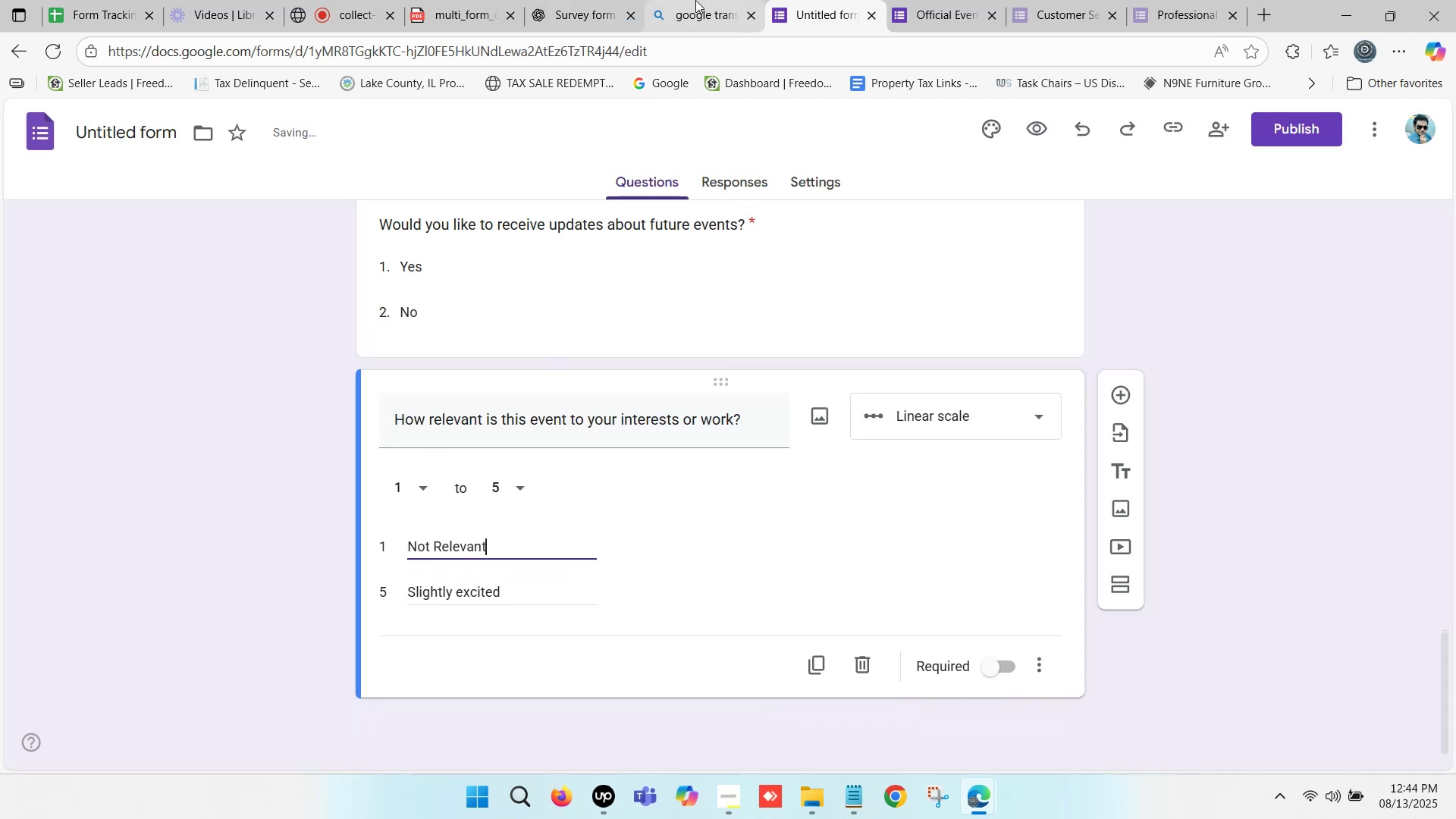 
left_click([640, 0])
 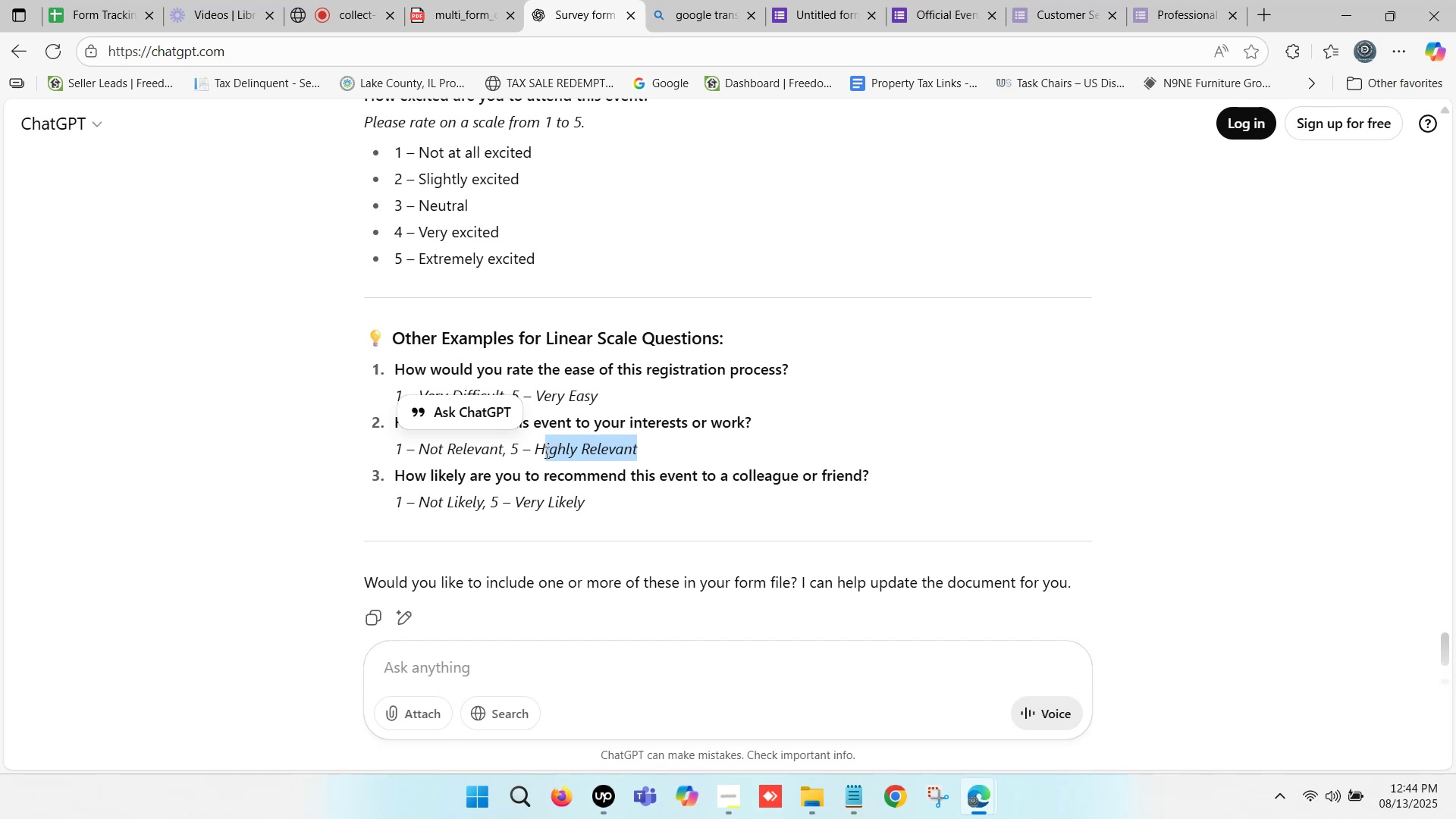 
key(Control+ControlLeft)
 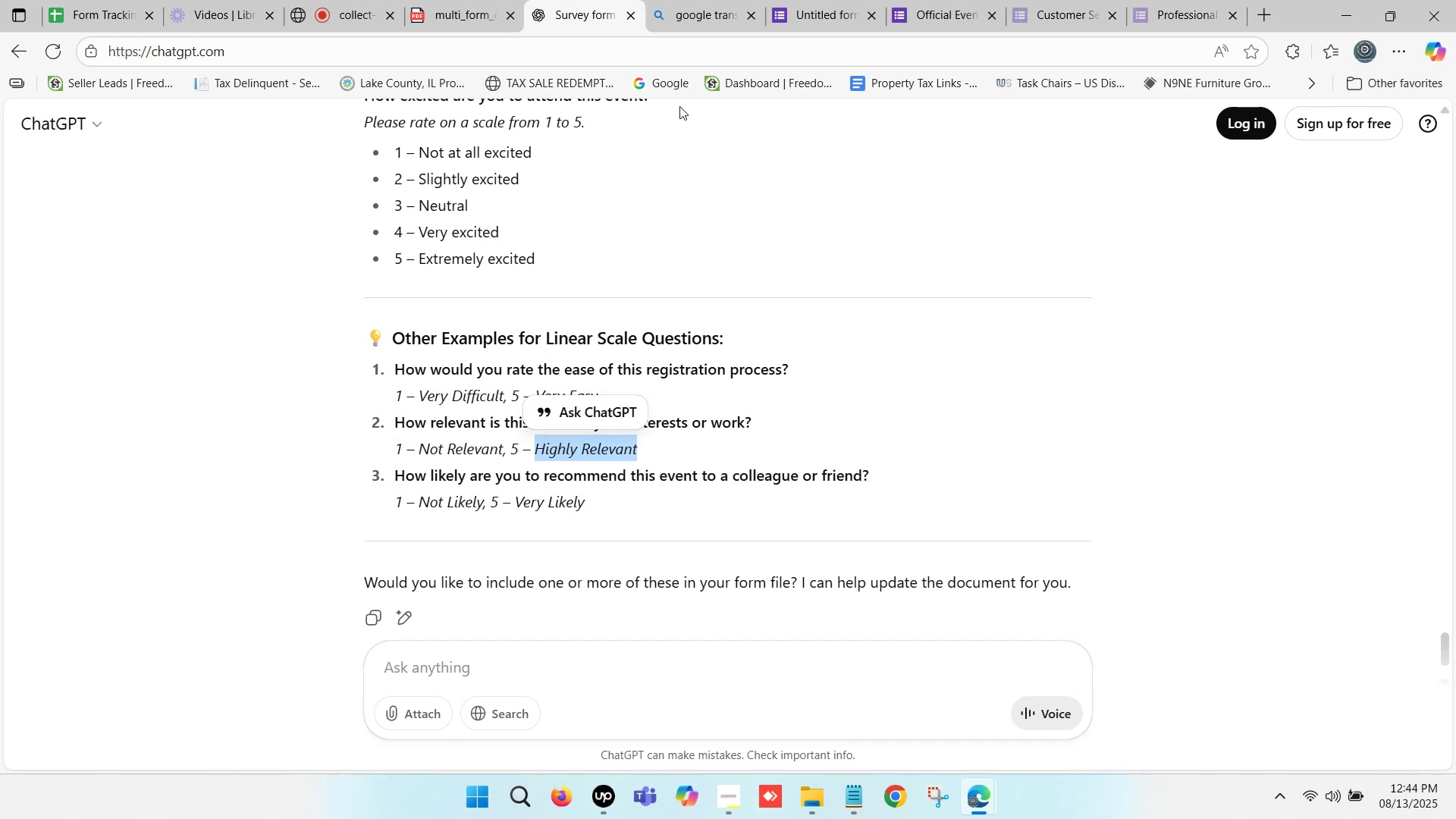 
key(Control+C)
 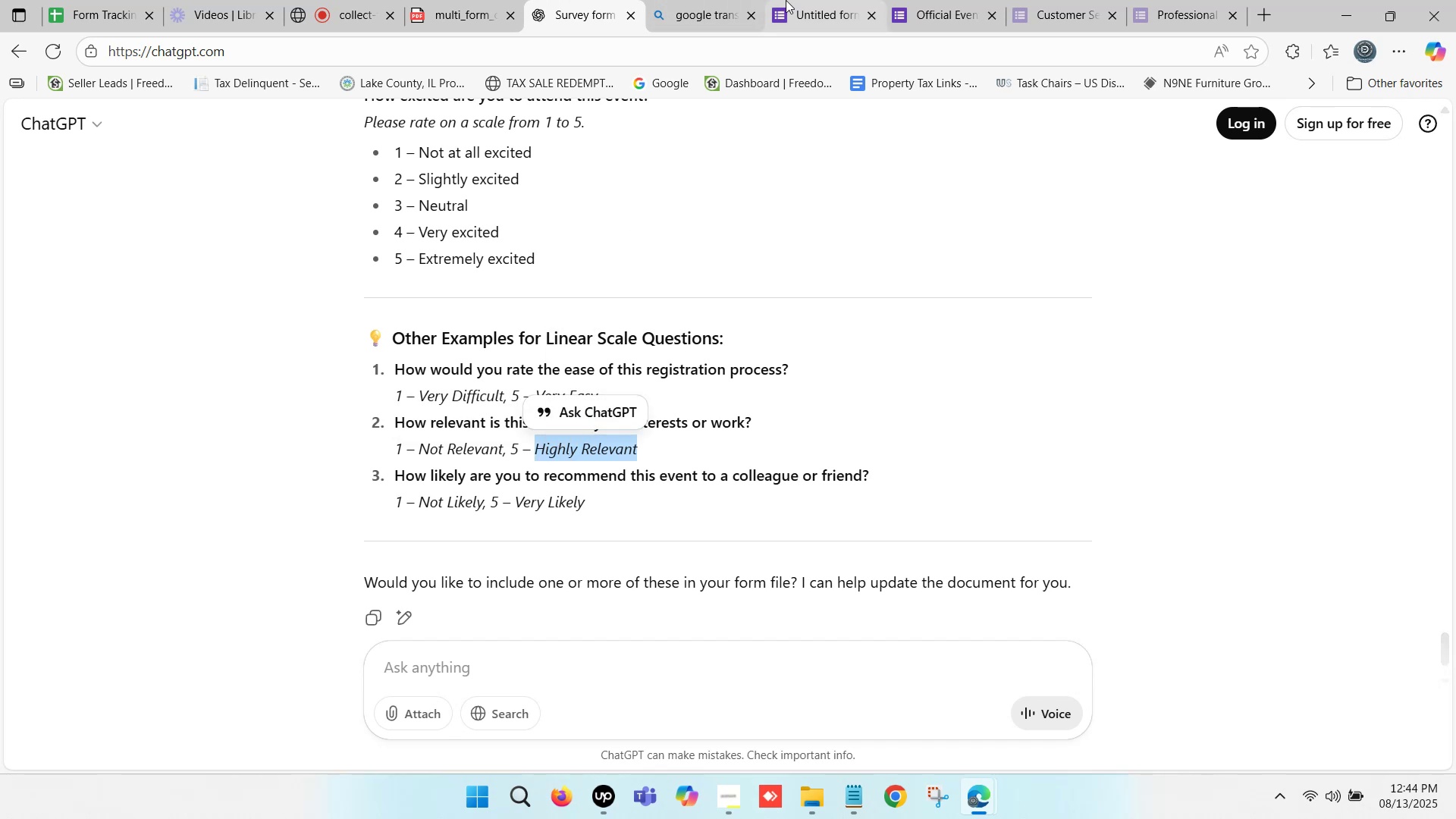 
left_click([786, 0])
 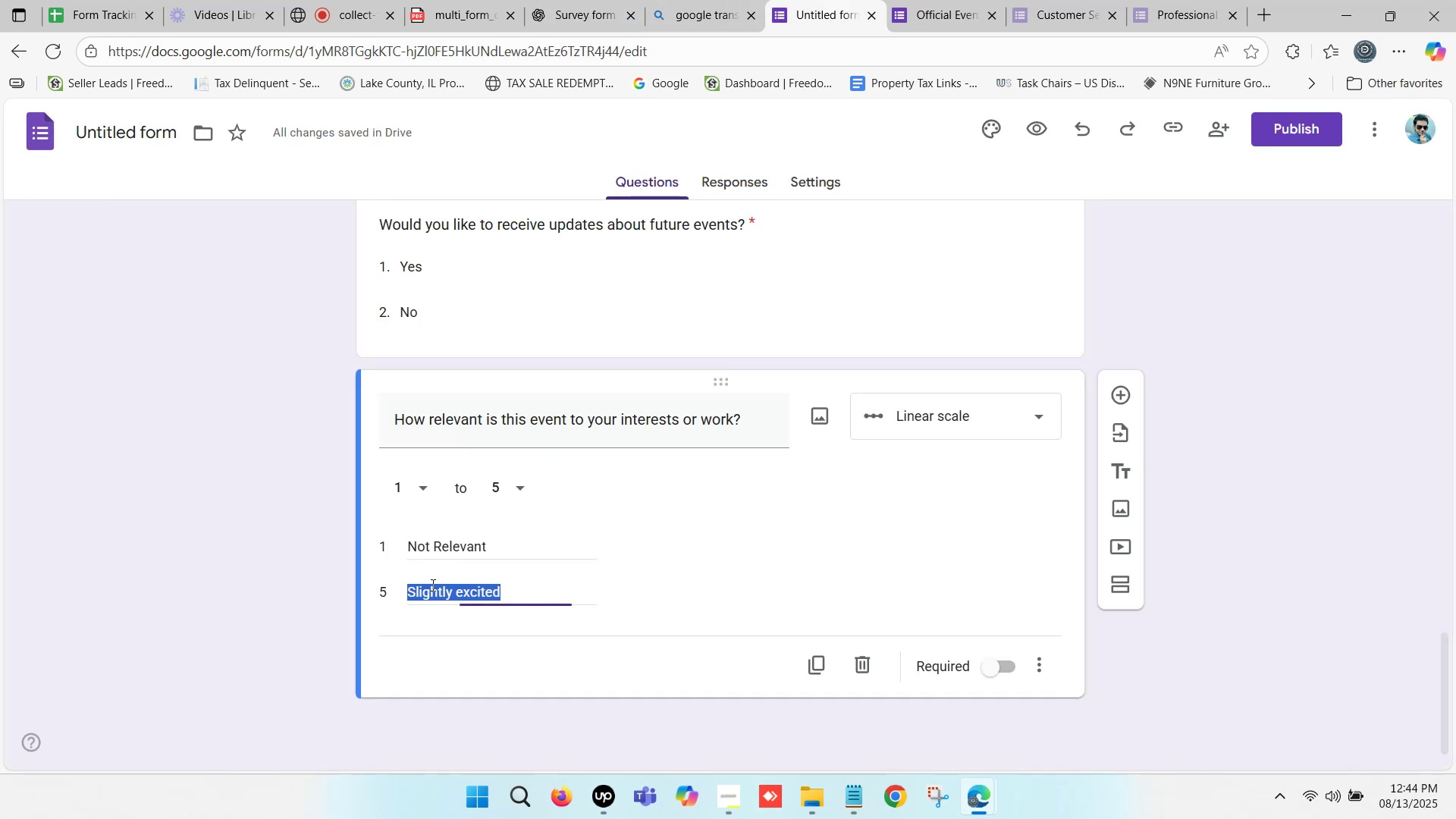 
key(Control+ControlLeft)
 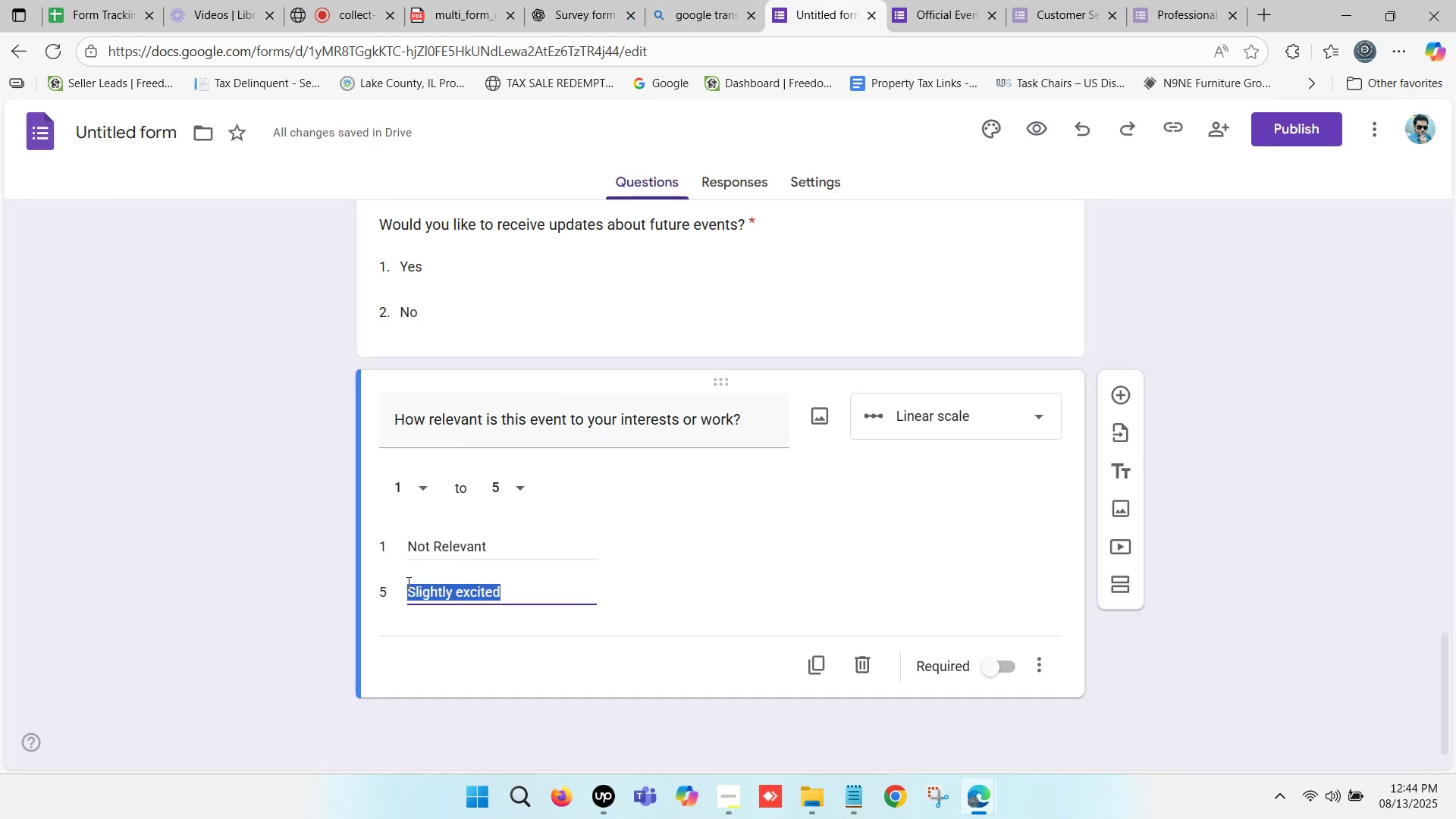 
key(Control+V)
 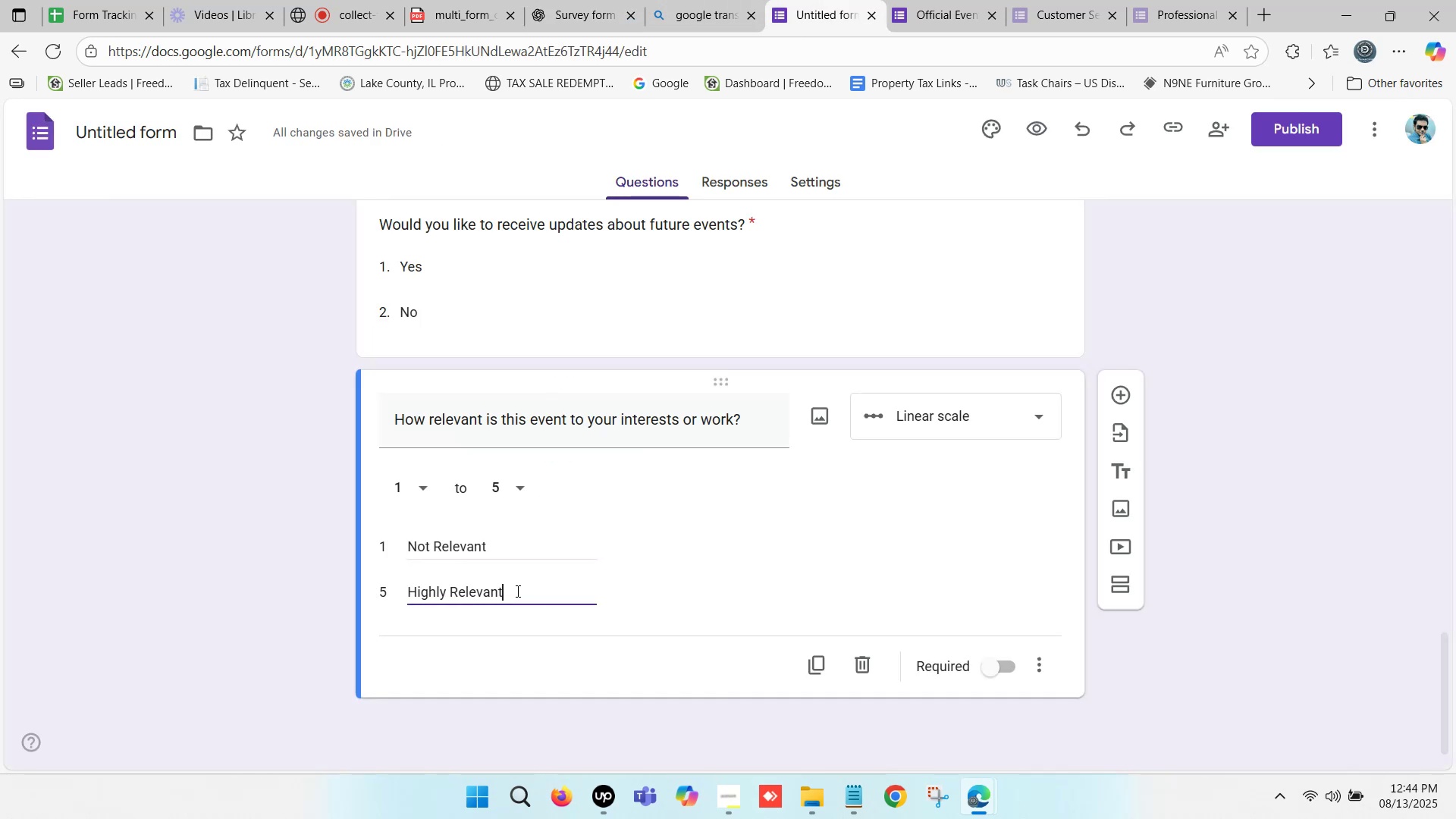 
left_click([516, 587])
 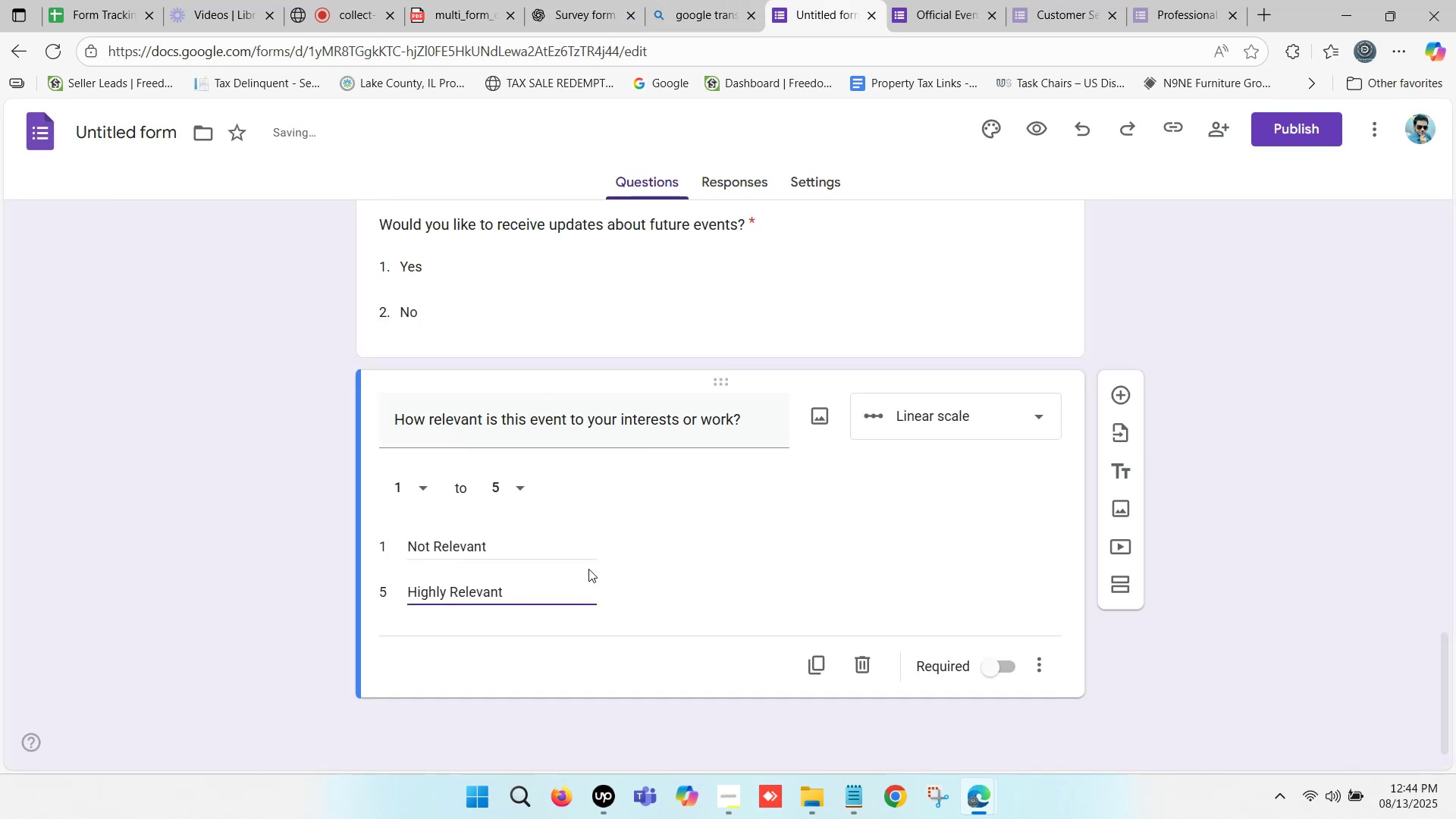 
scroll: coordinate [620, 548], scroll_direction: down, amount: 1.0
 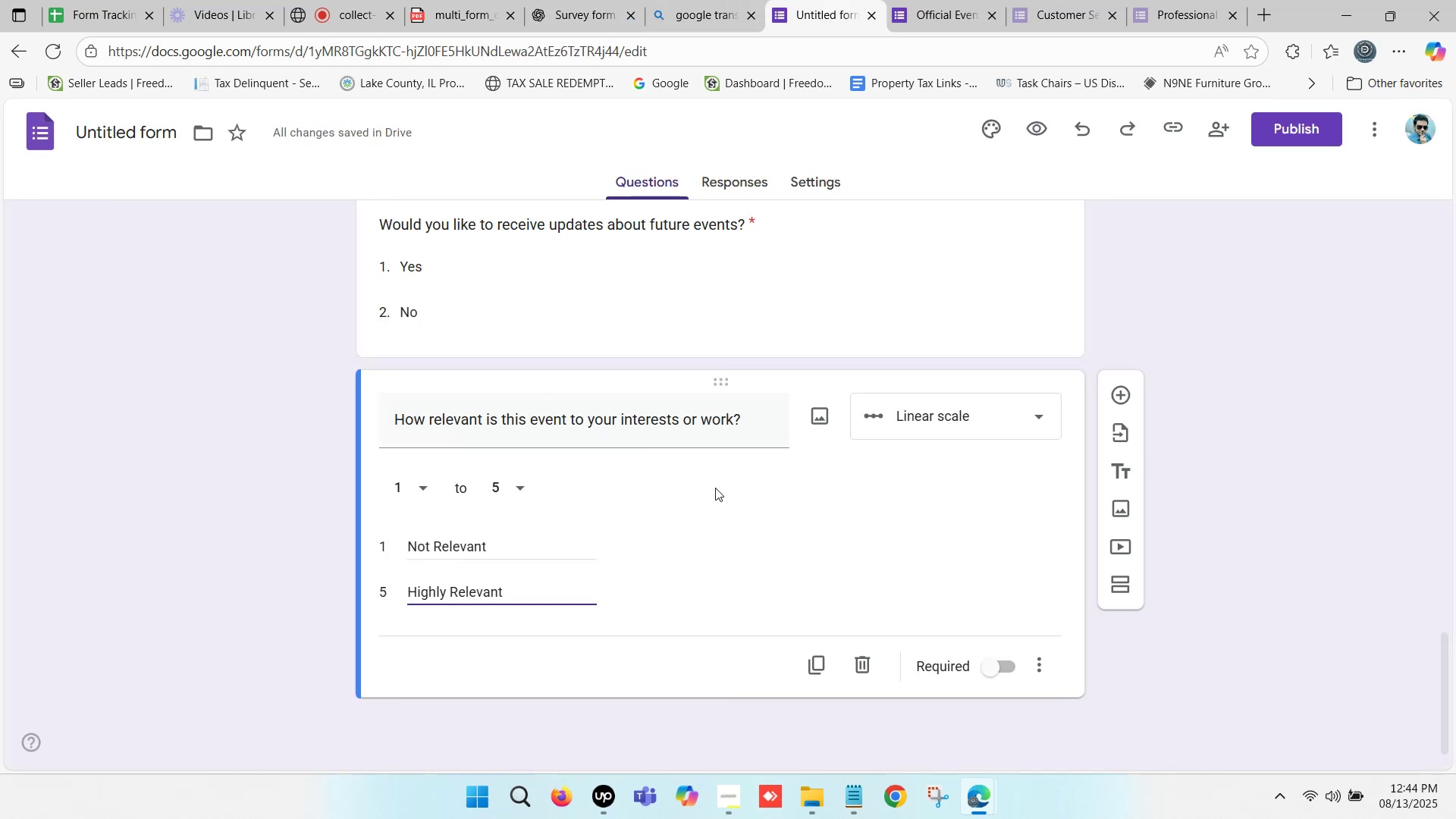 
wait(6.46)
 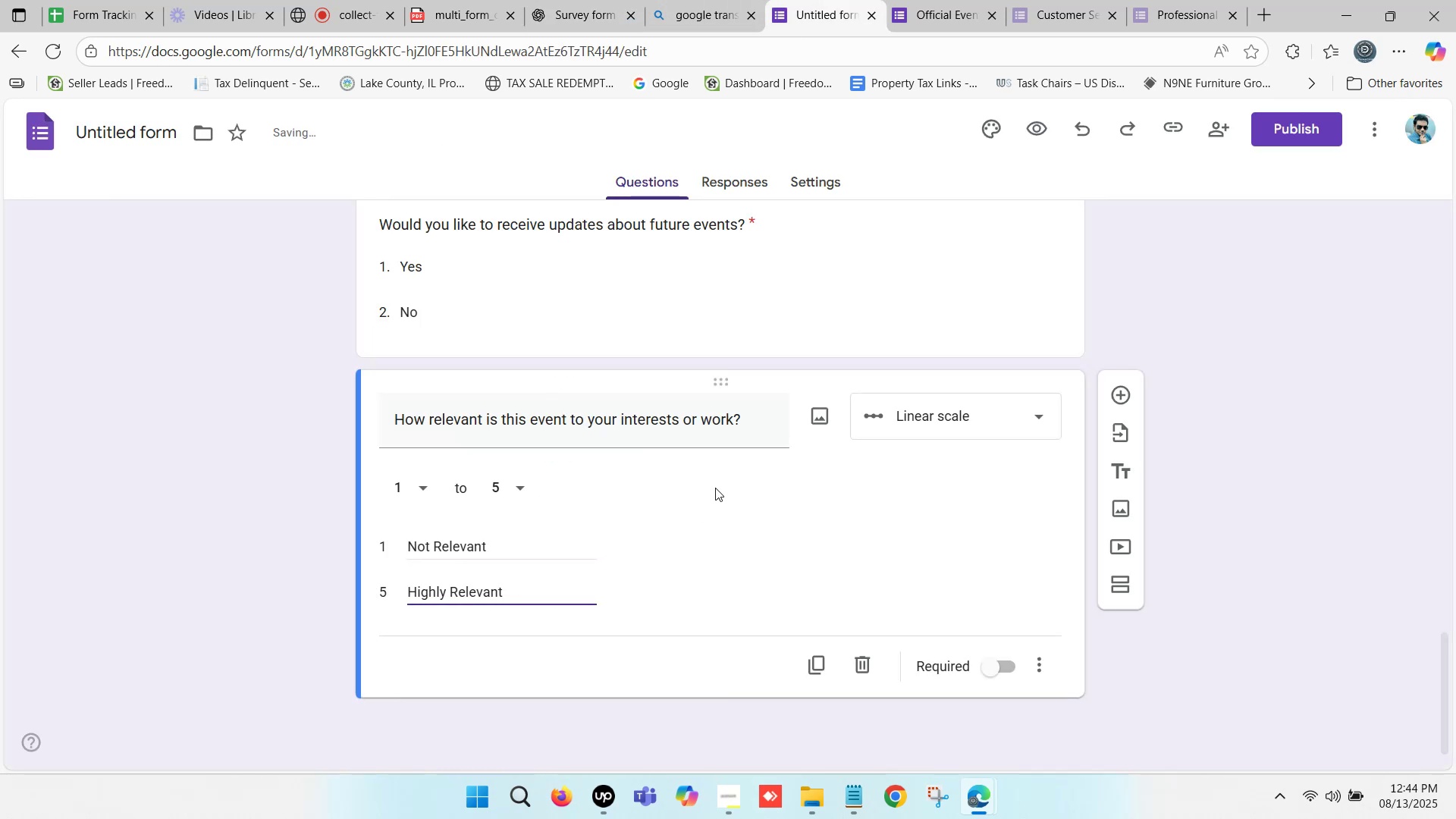 
scroll: coordinate [714, 428], scroll_direction: up, amount: 12.0
 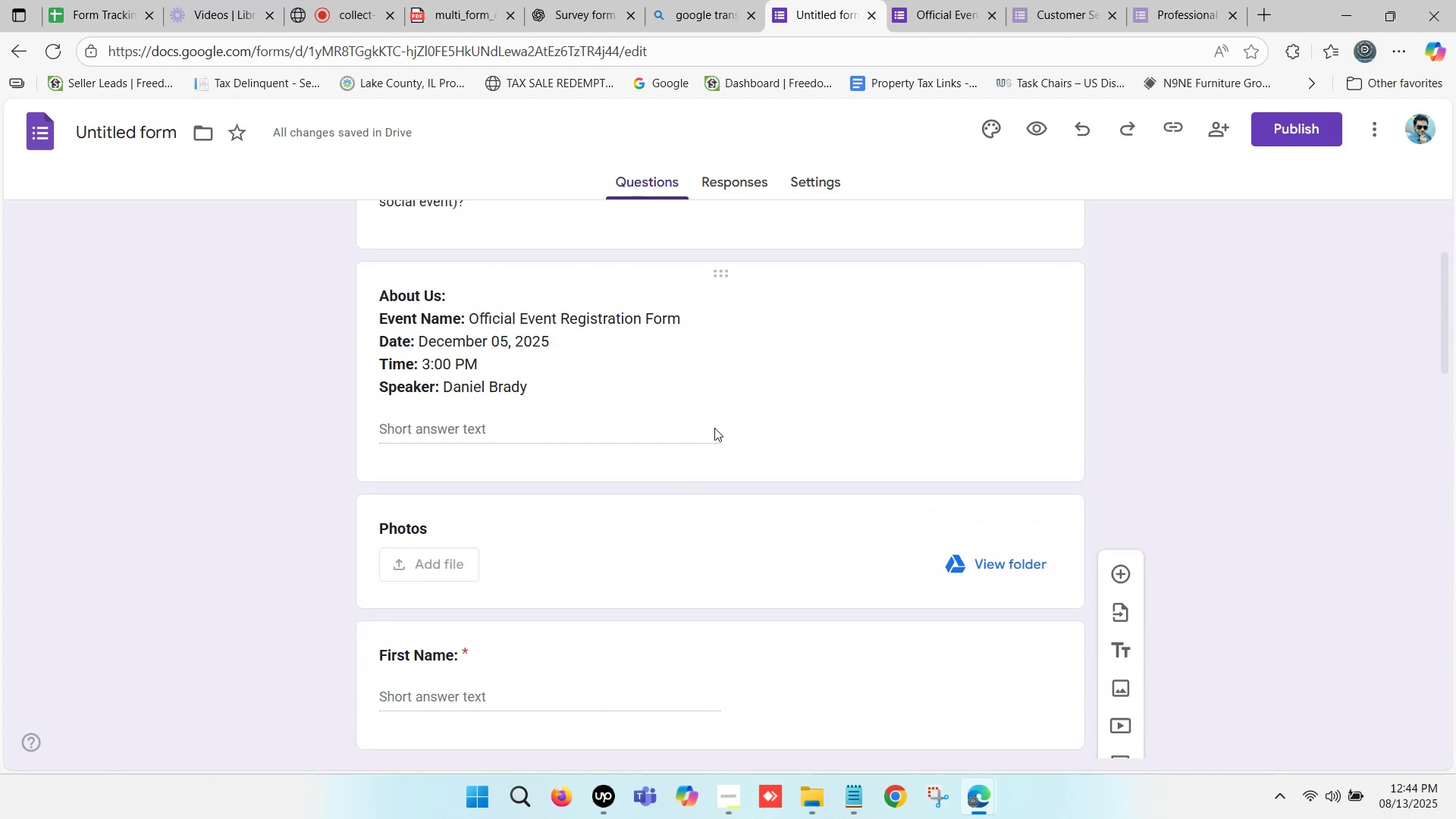 
scroll: coordinate [714, 428], scroll_direction: down, amount: 17.0
 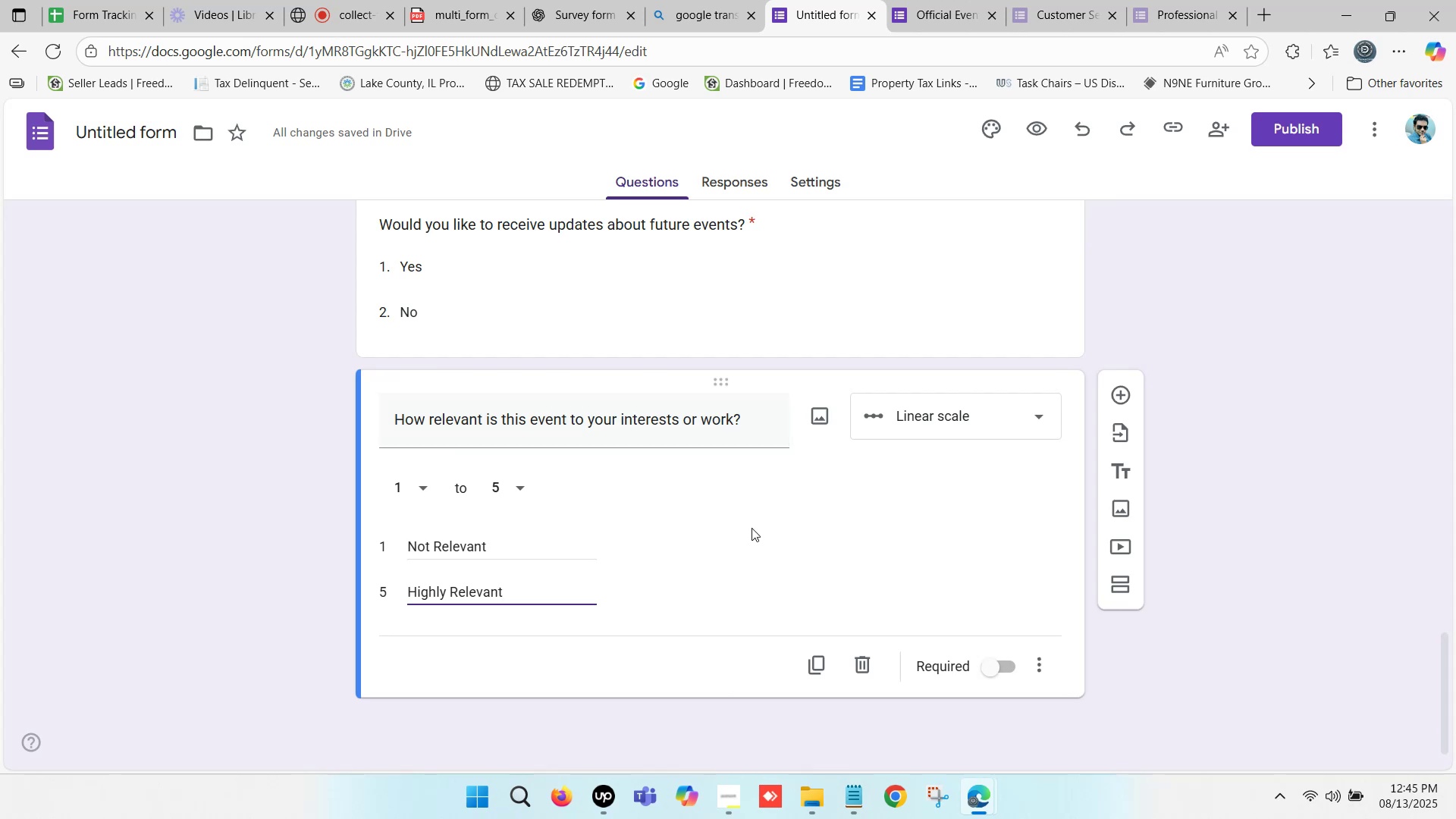 
scroll: coordinate [840, 401], scroll_direction: up, amount: 4.0
 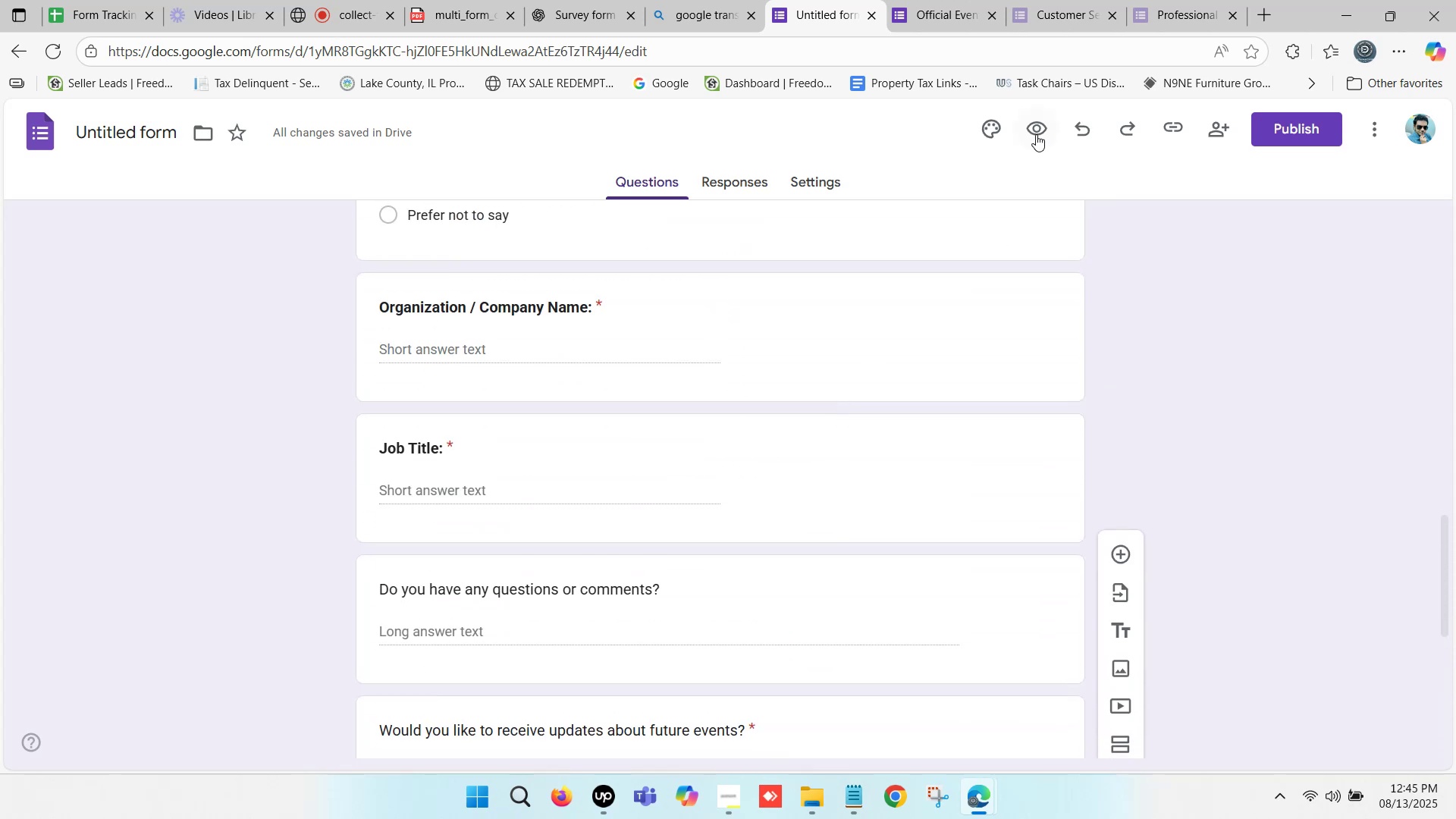 
left_click([1036, 130])
 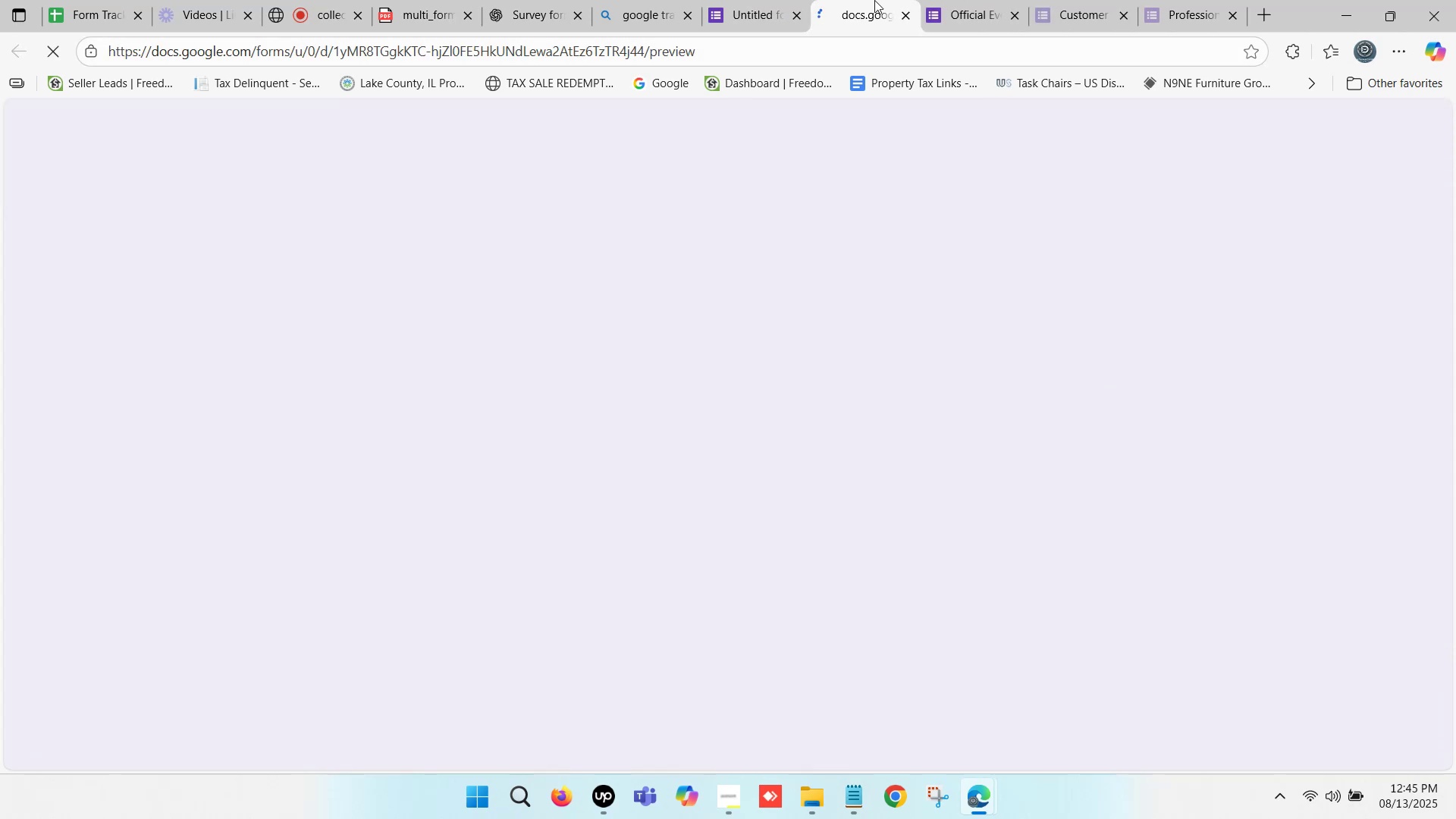 
left_click([871, 0])
 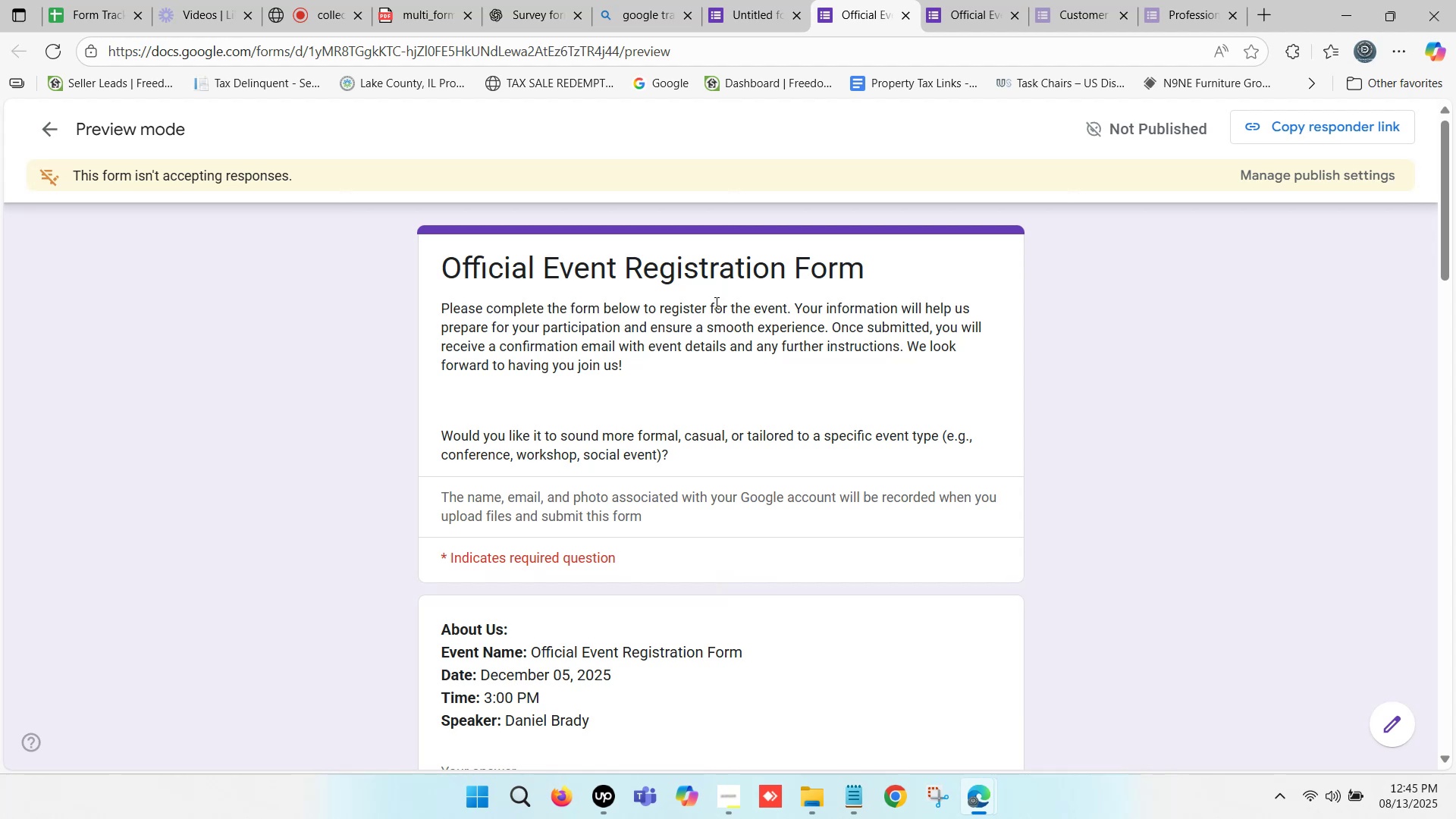 
wait(6.43)
 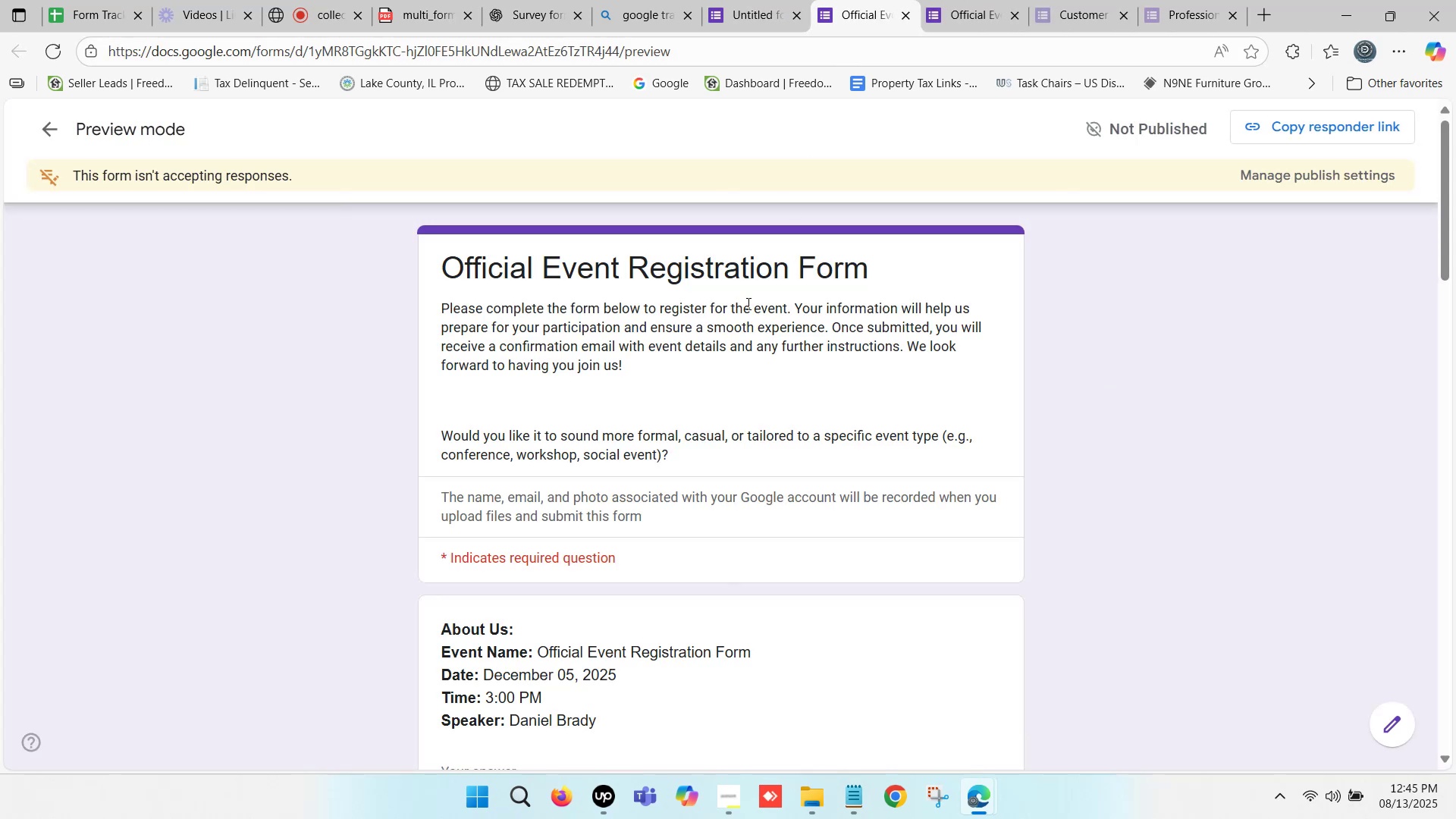 
key(Control+ControlLeft)
 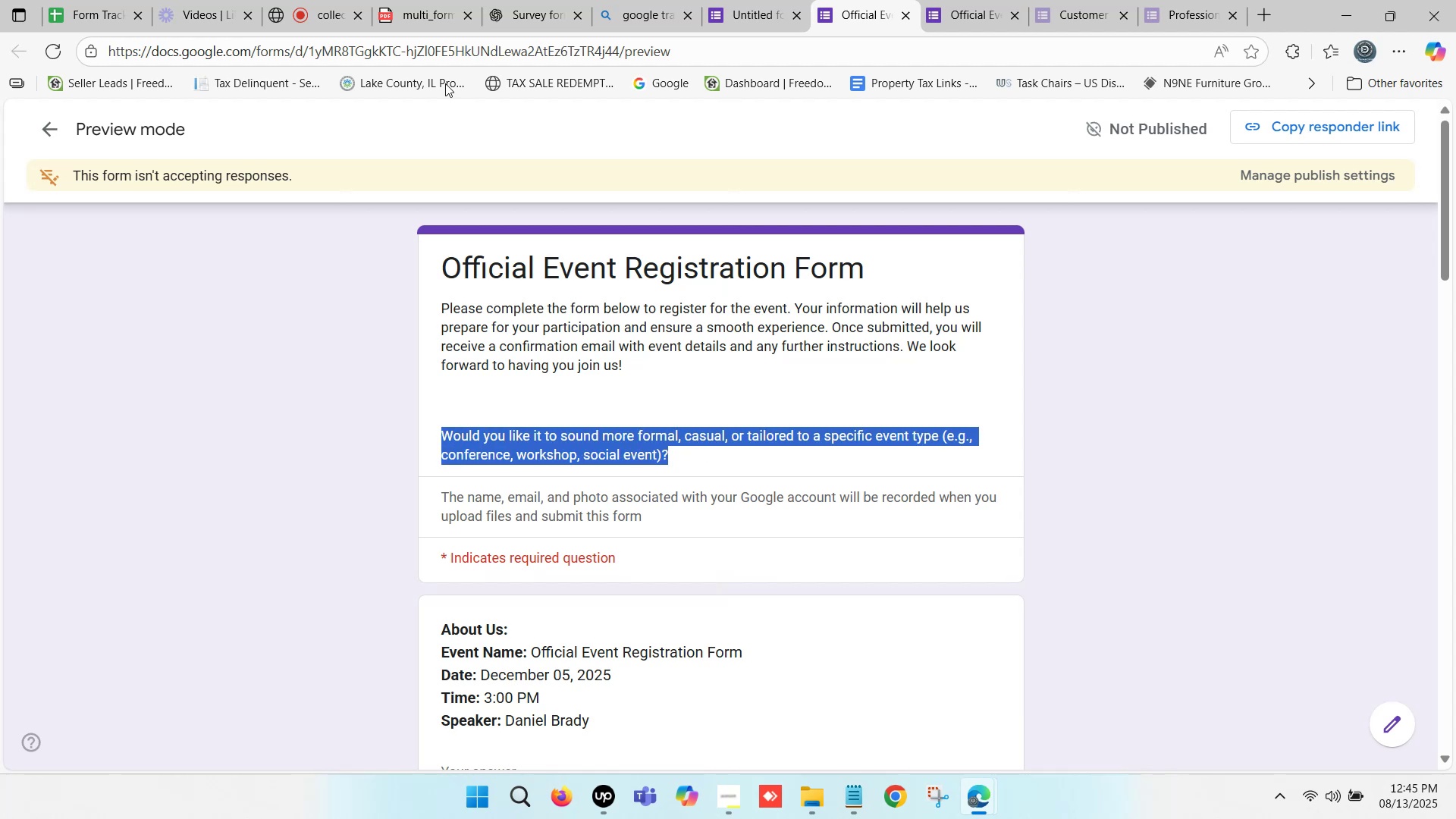 
key(Control+C)
 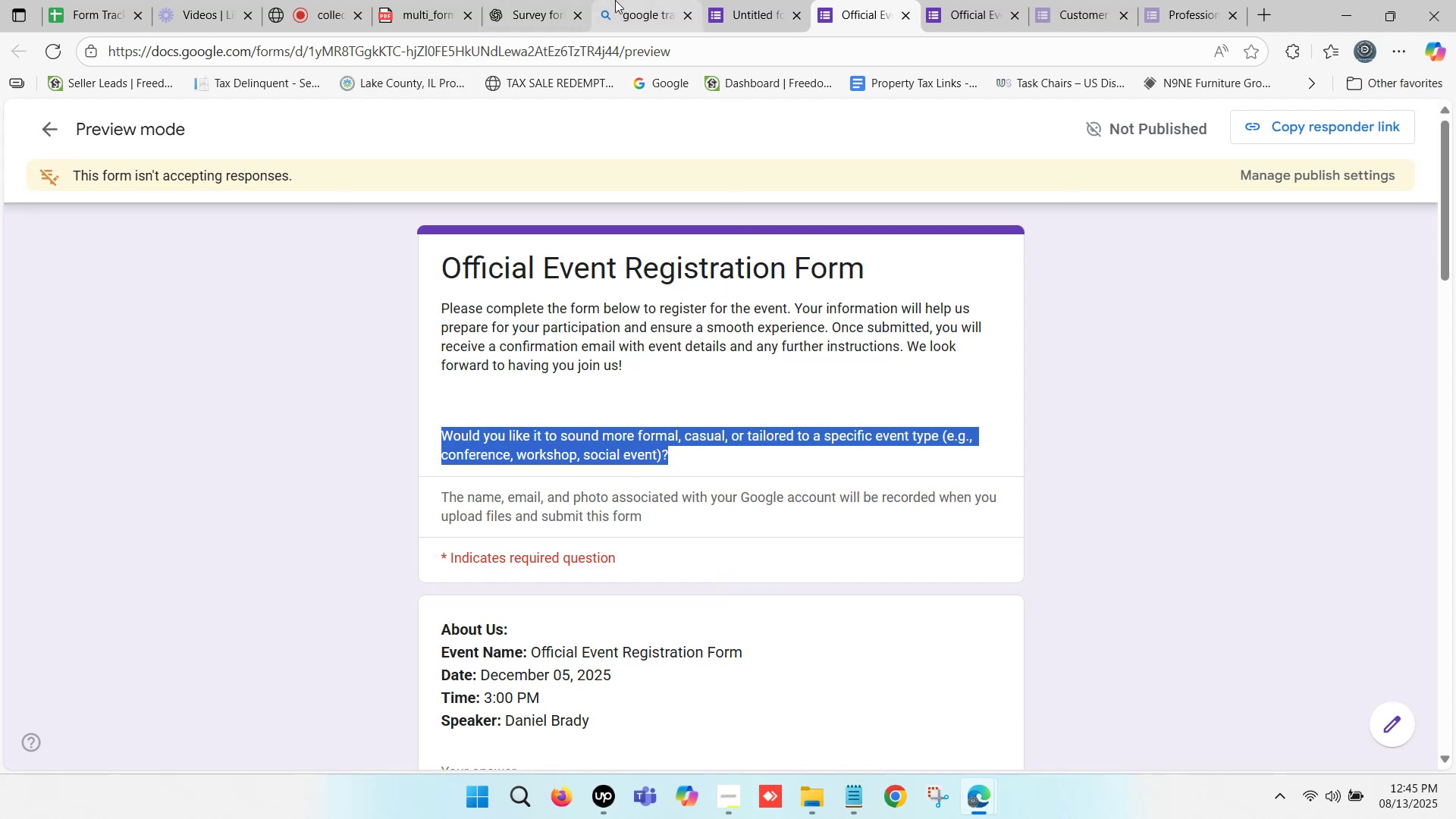 
left_click([615, 0])
 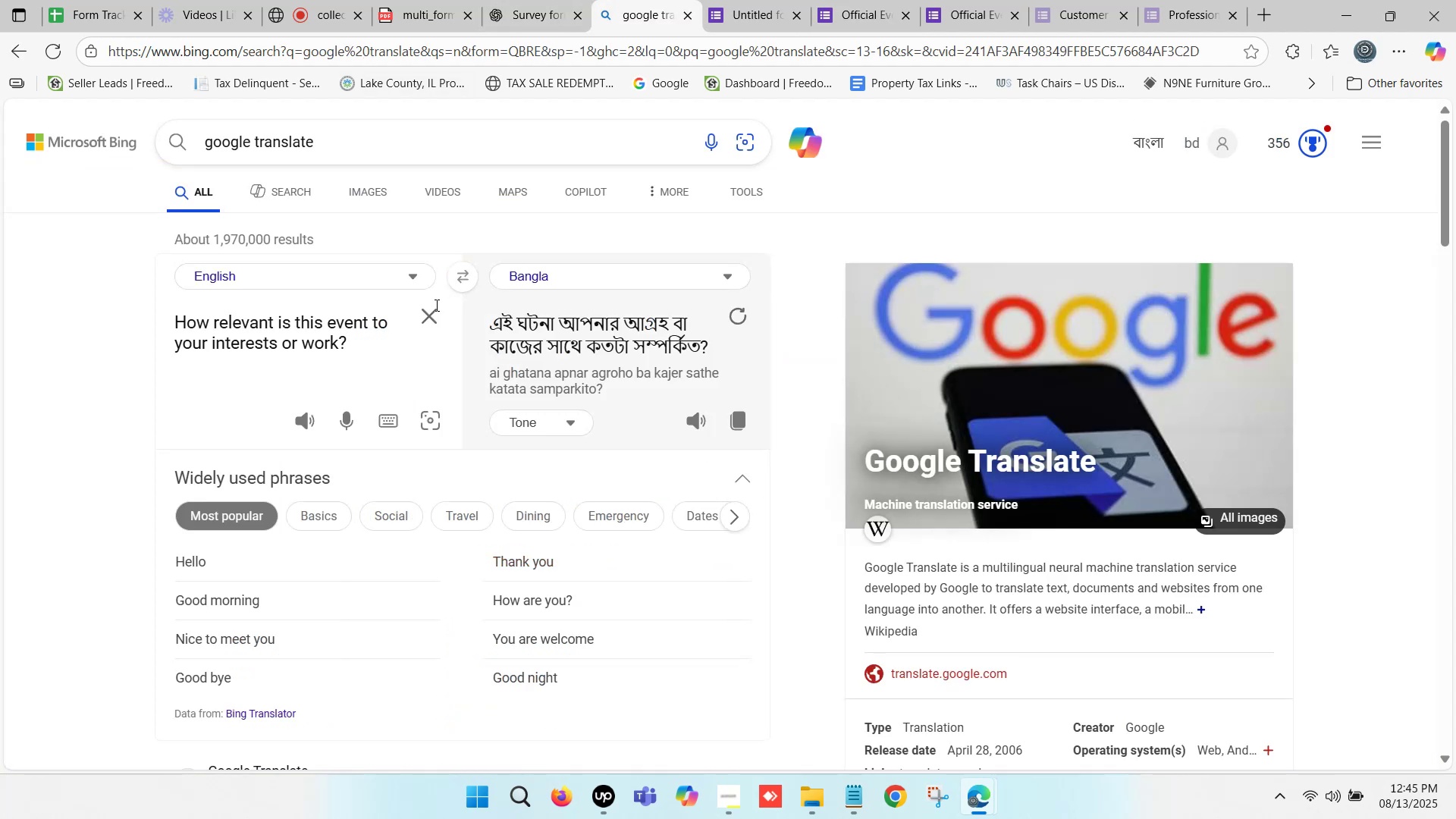 
left_click([431, 311])
 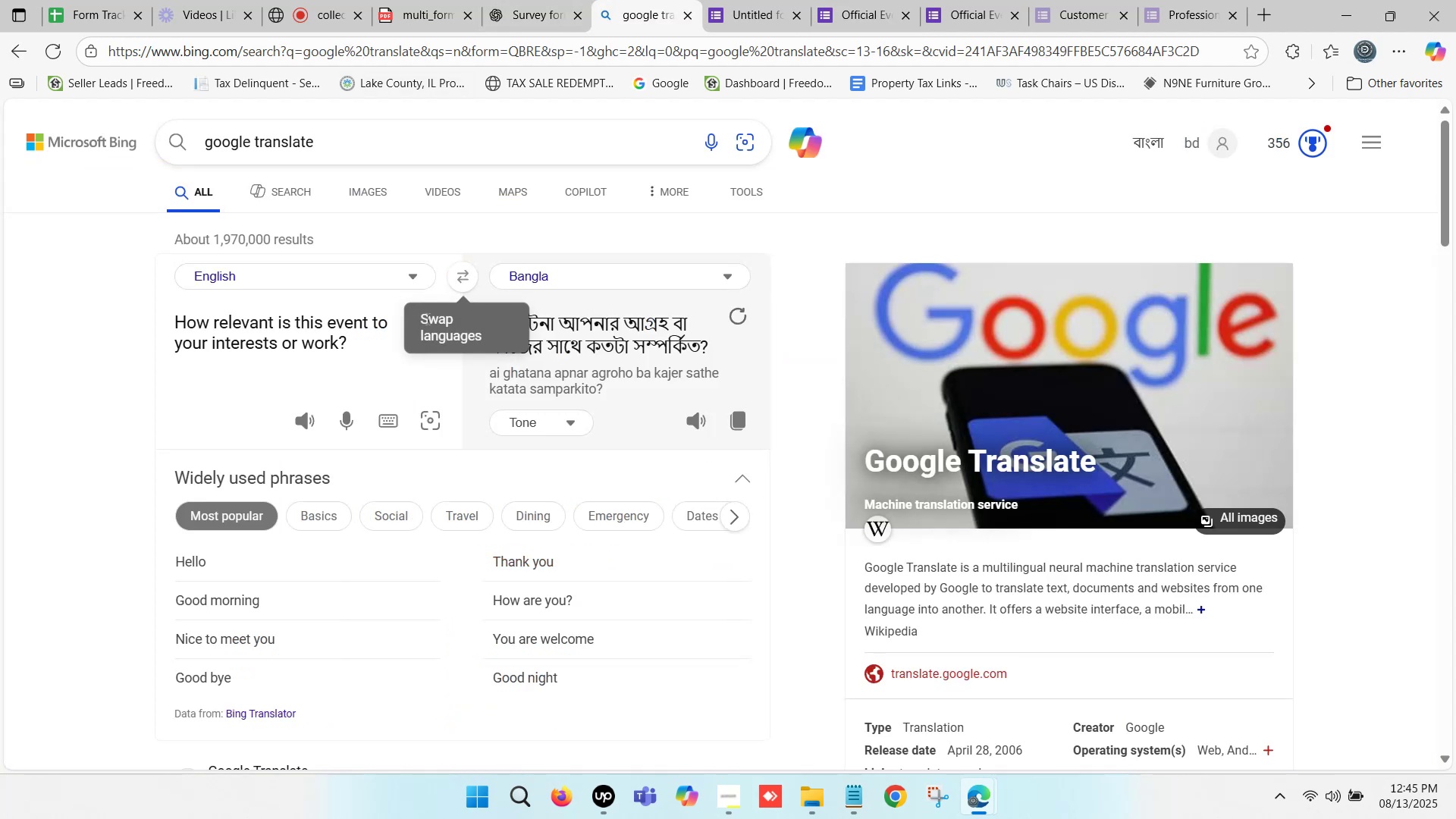 
key(Control+ControlLeft)
 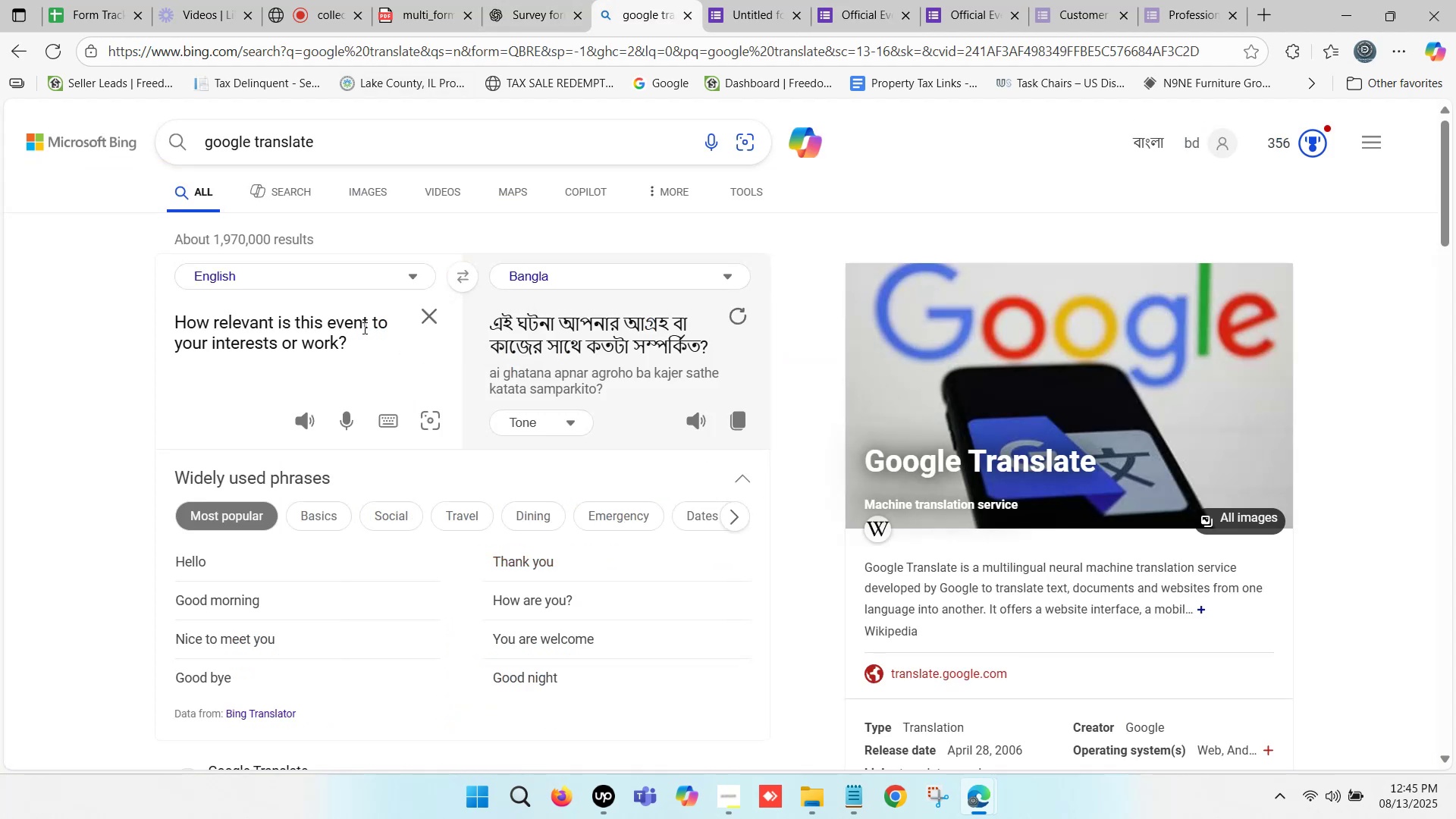 
left_click([361, 328])
 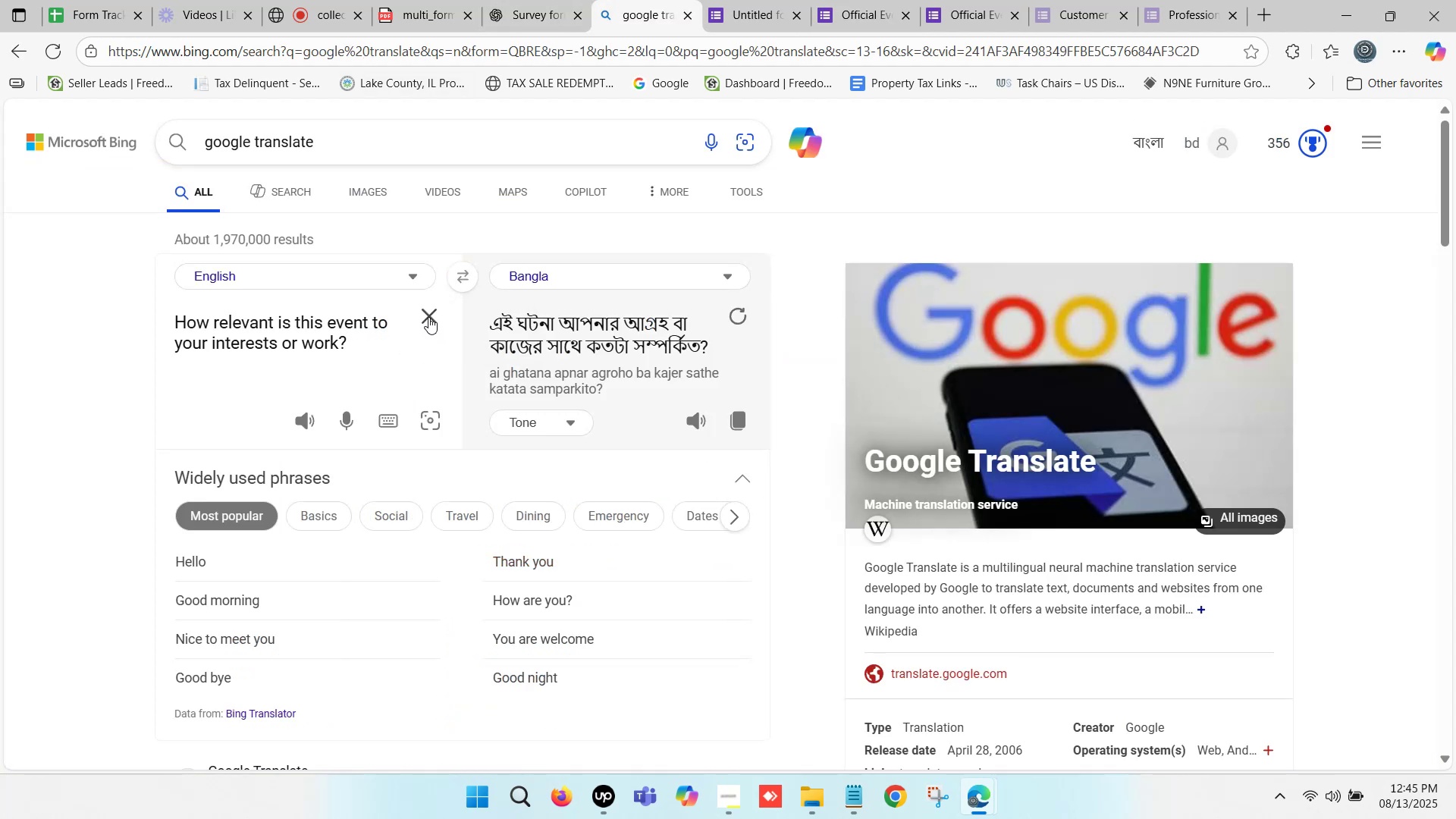 
left_click([428, 317])
 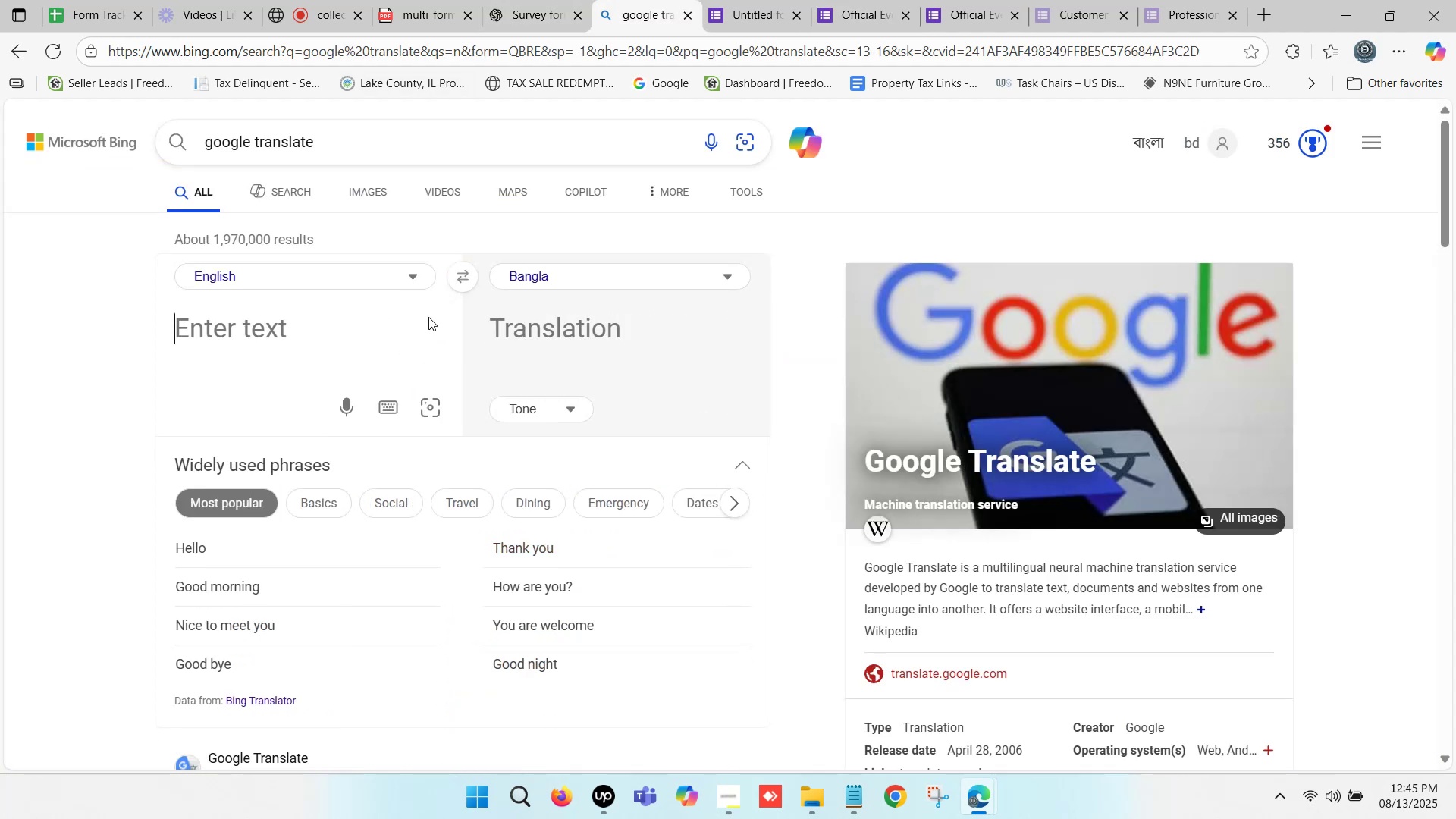 
key(Control+ControlLeft)
 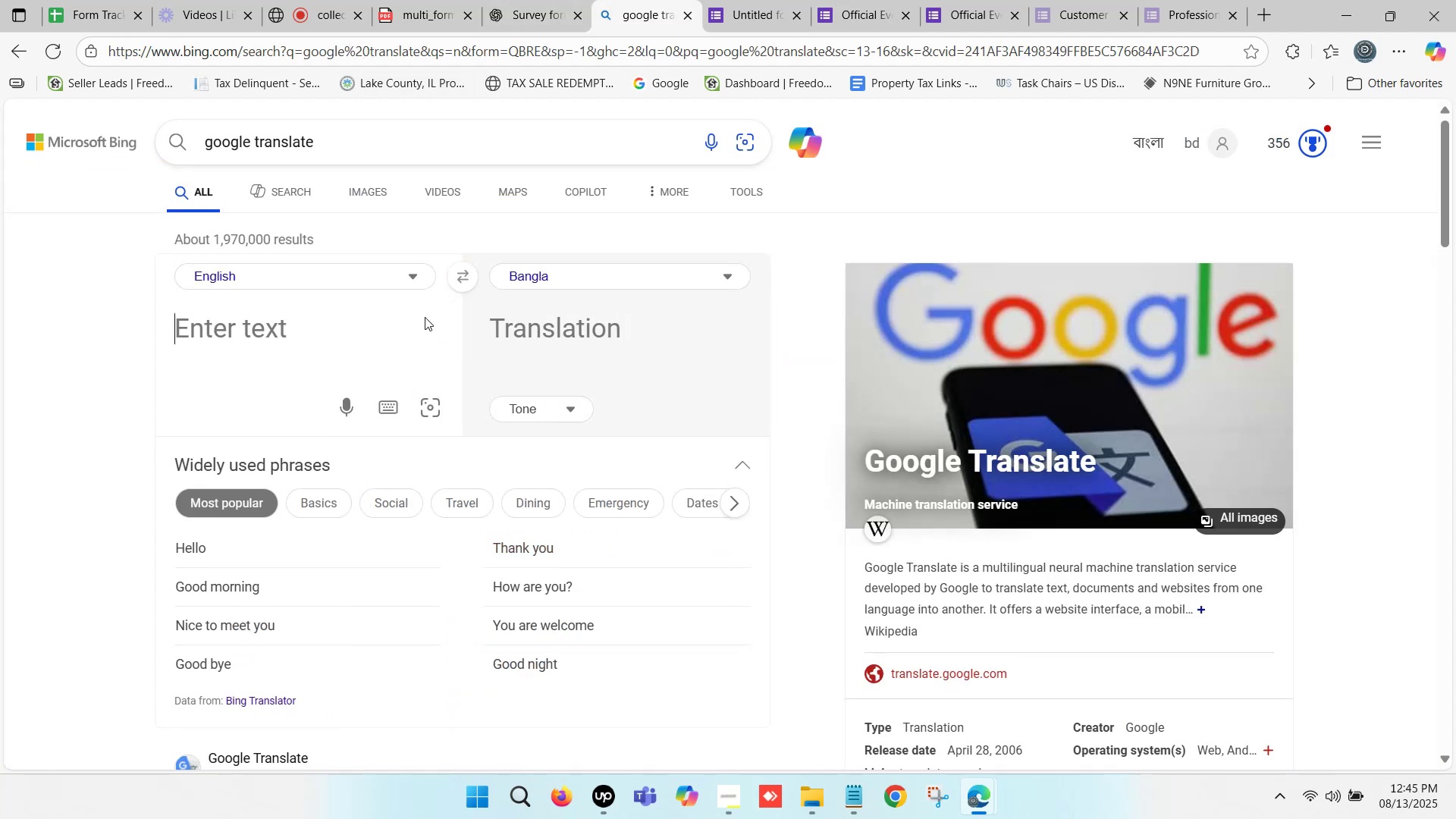 
key(Control+V)
 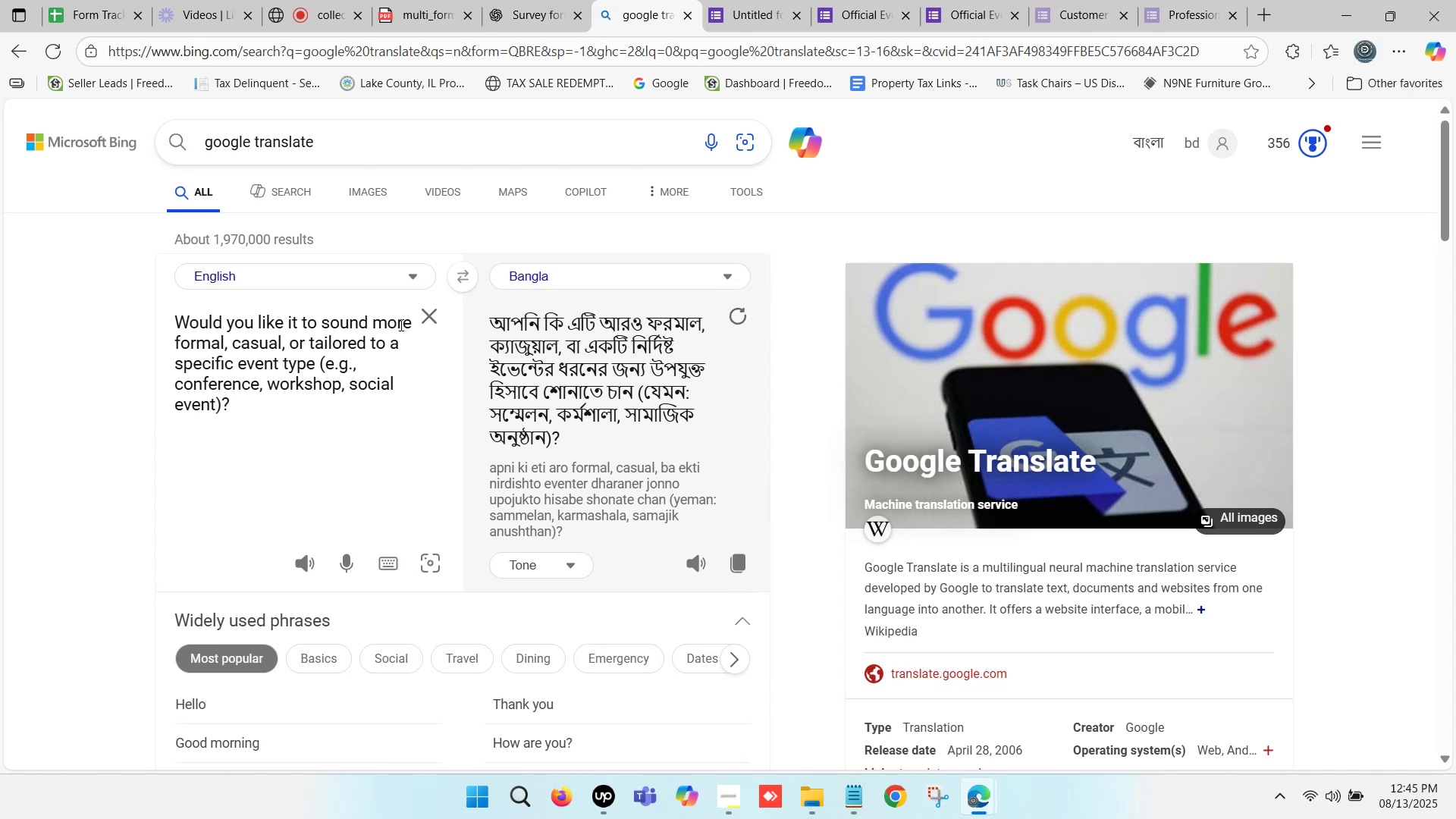 
wait(11.07)
 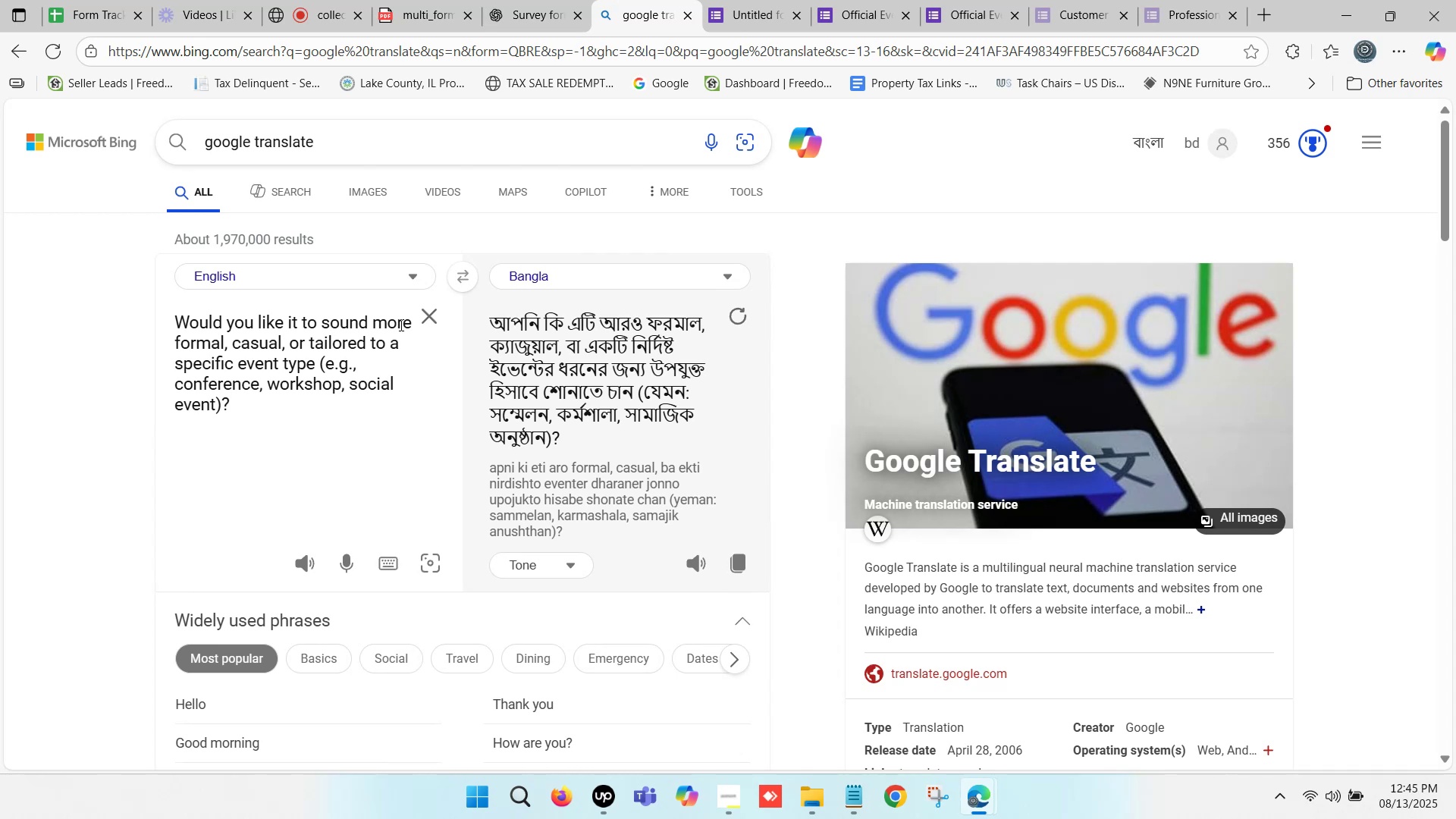 
left_click([780, 0])
 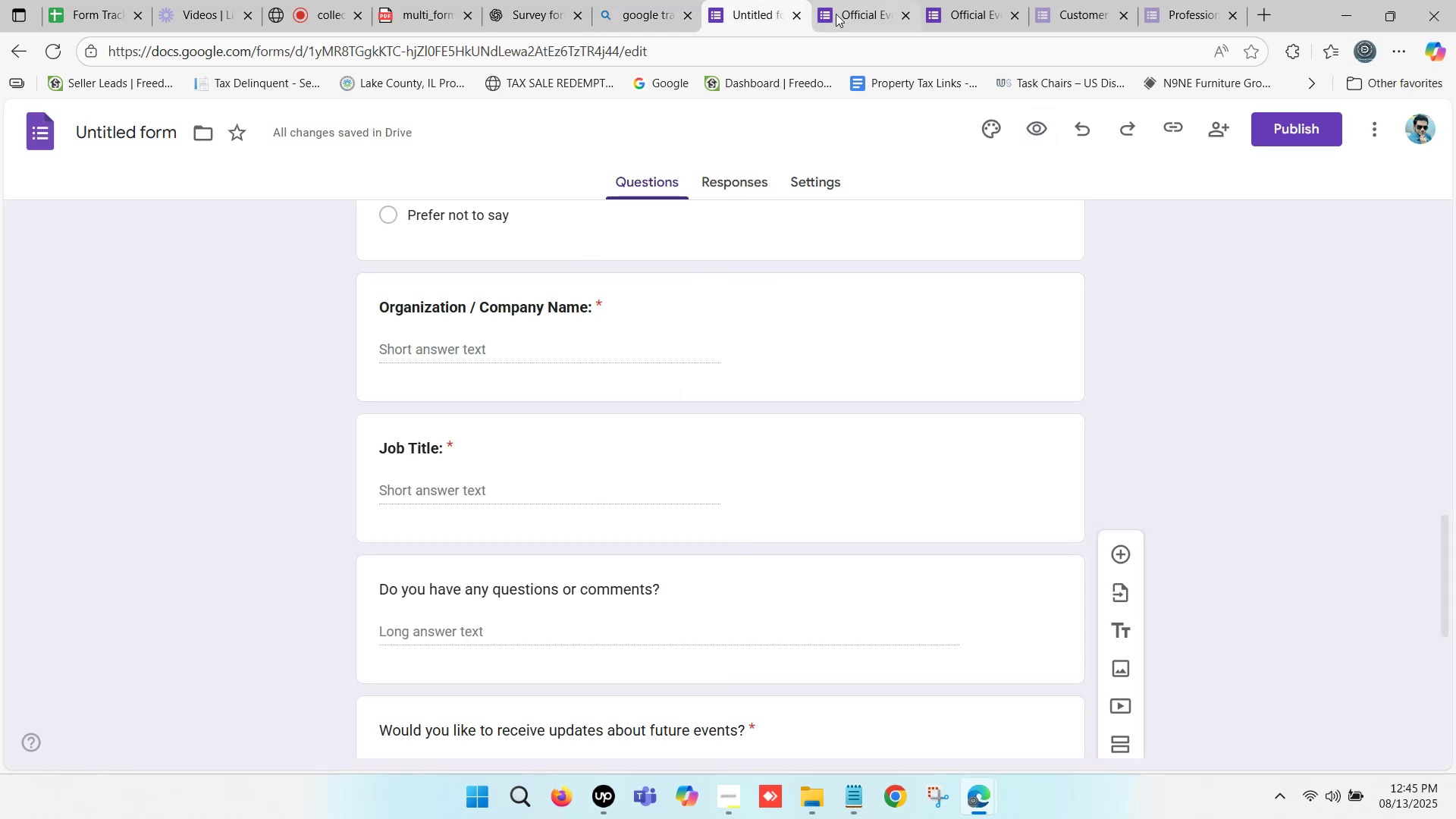 
scroll: coordinate [670, 348], scroll_direction: up, amount: 10.0
 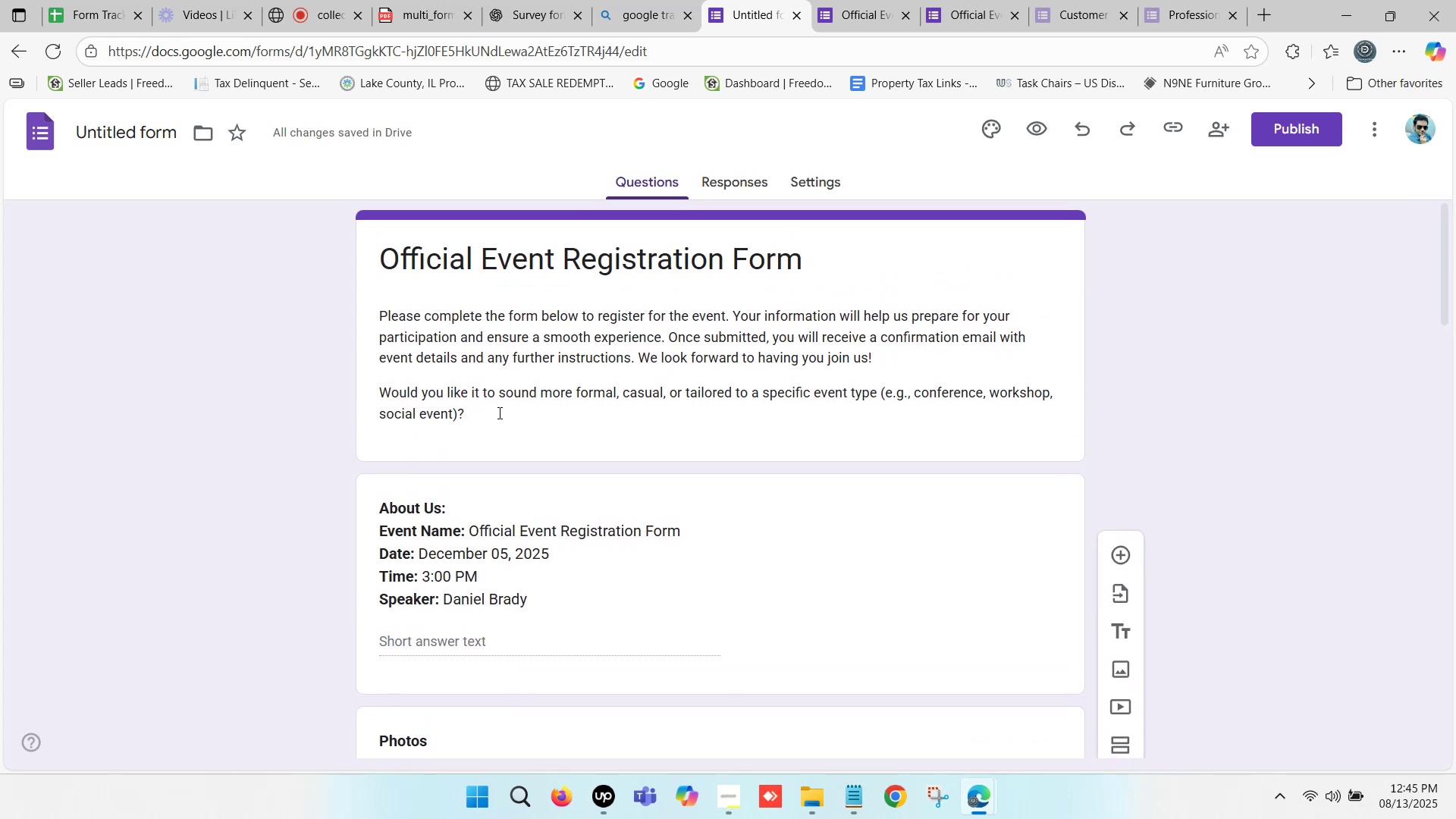 
left_click([498, 413])
 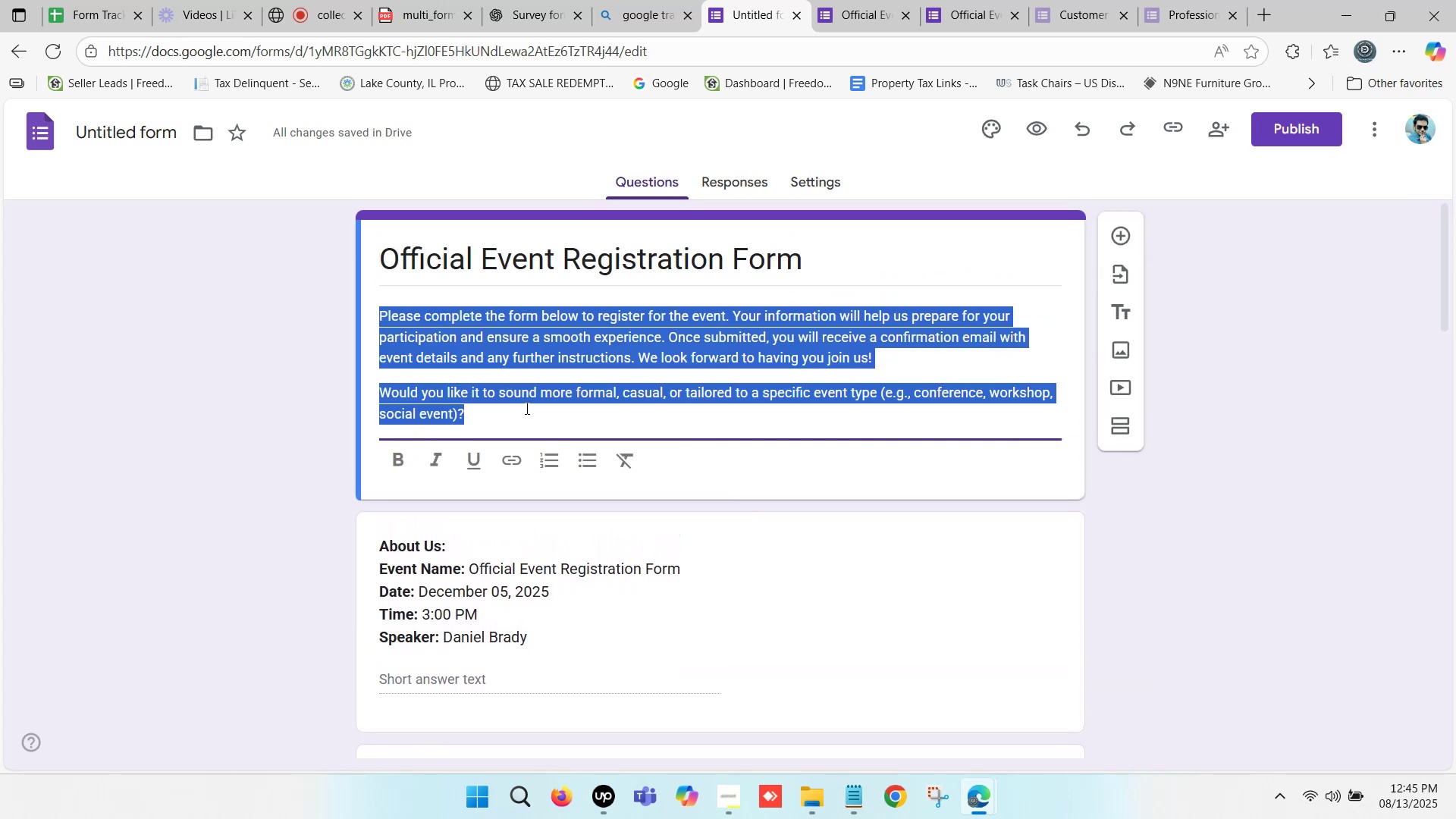 
left_click([526, 408])
 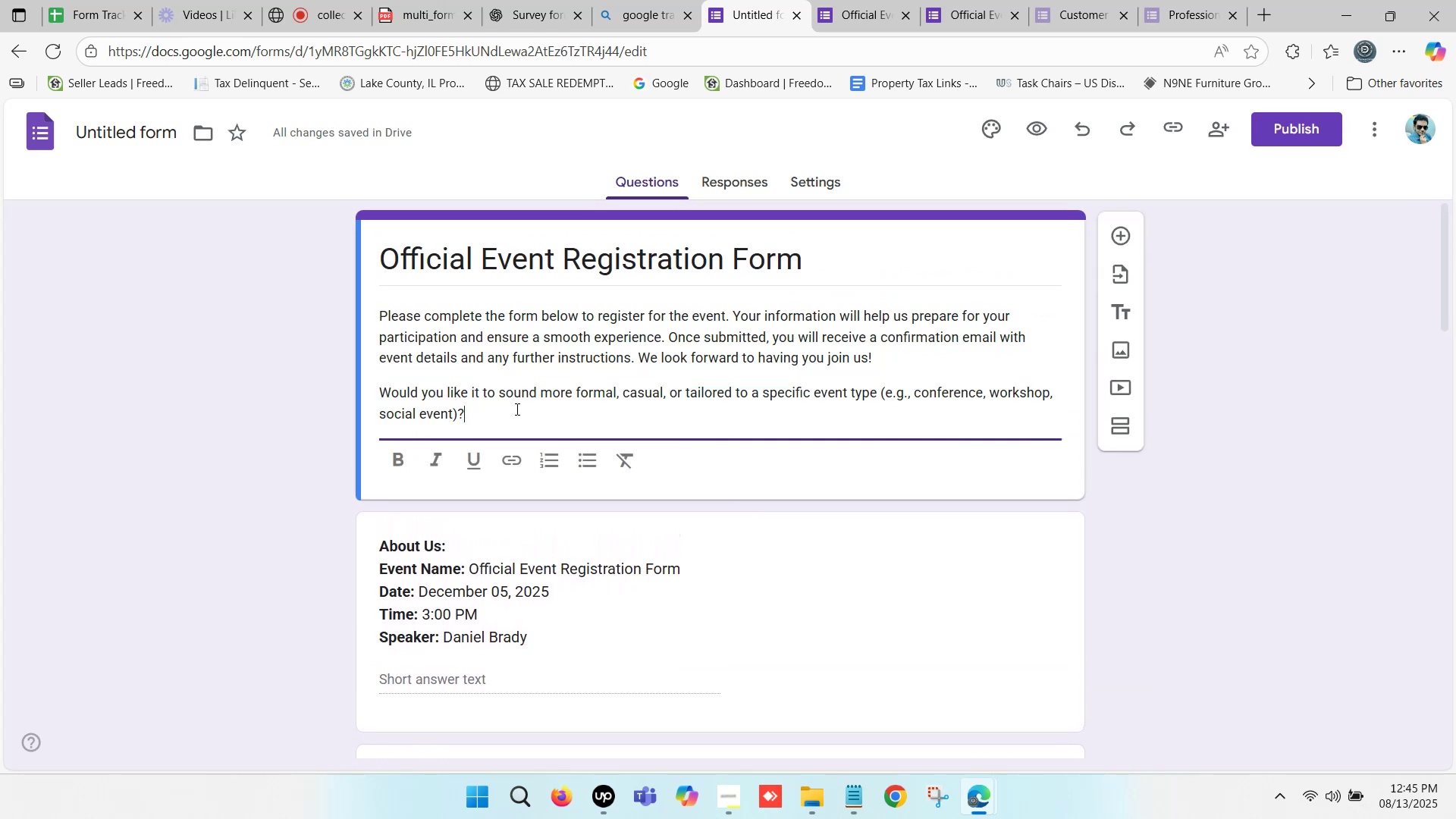 
wait(7.09)
 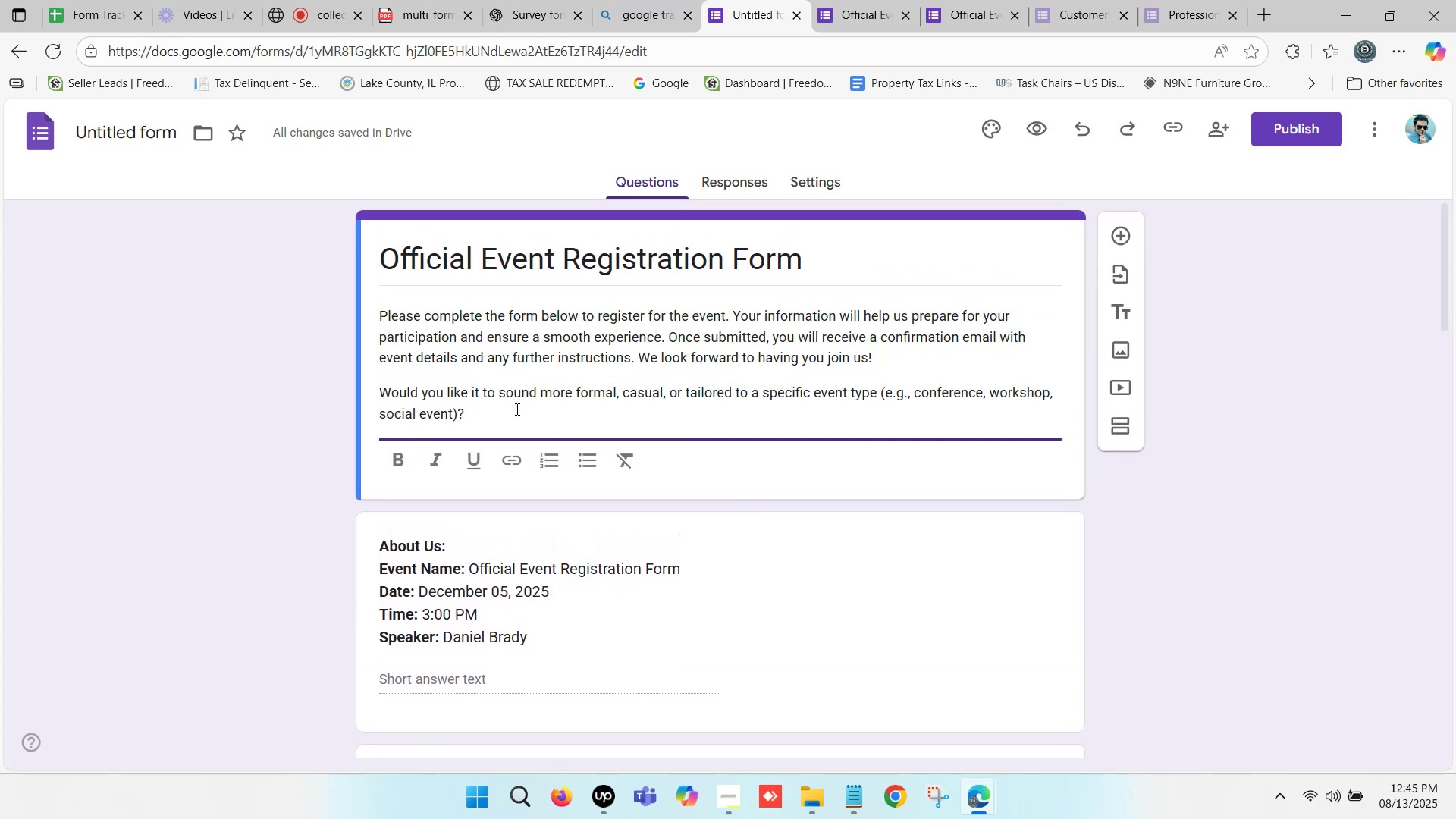 
left_click([808, 353])
 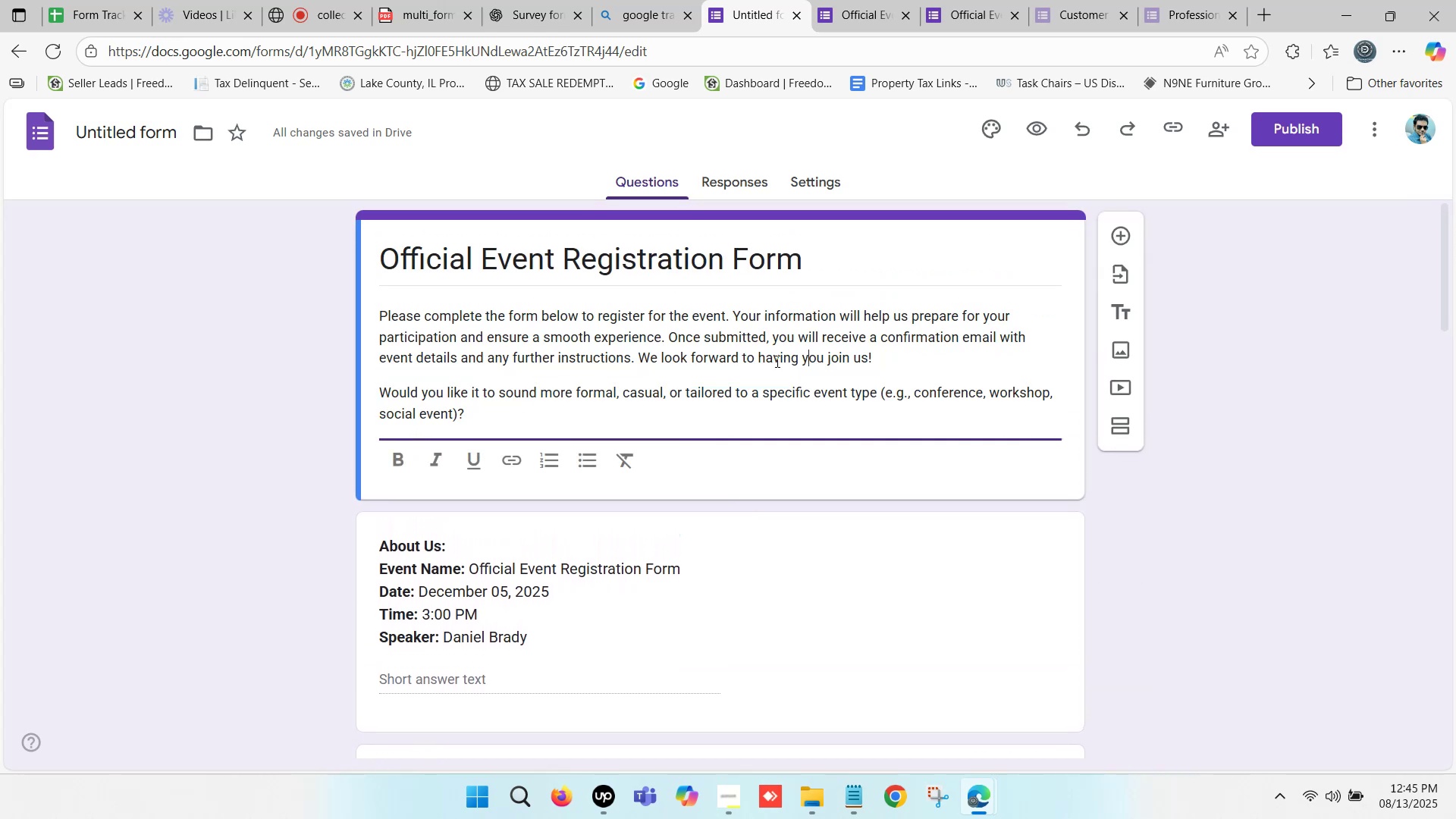 
scroll: coordinate [707, 373], scroll_direction: down, amount: 1.0
 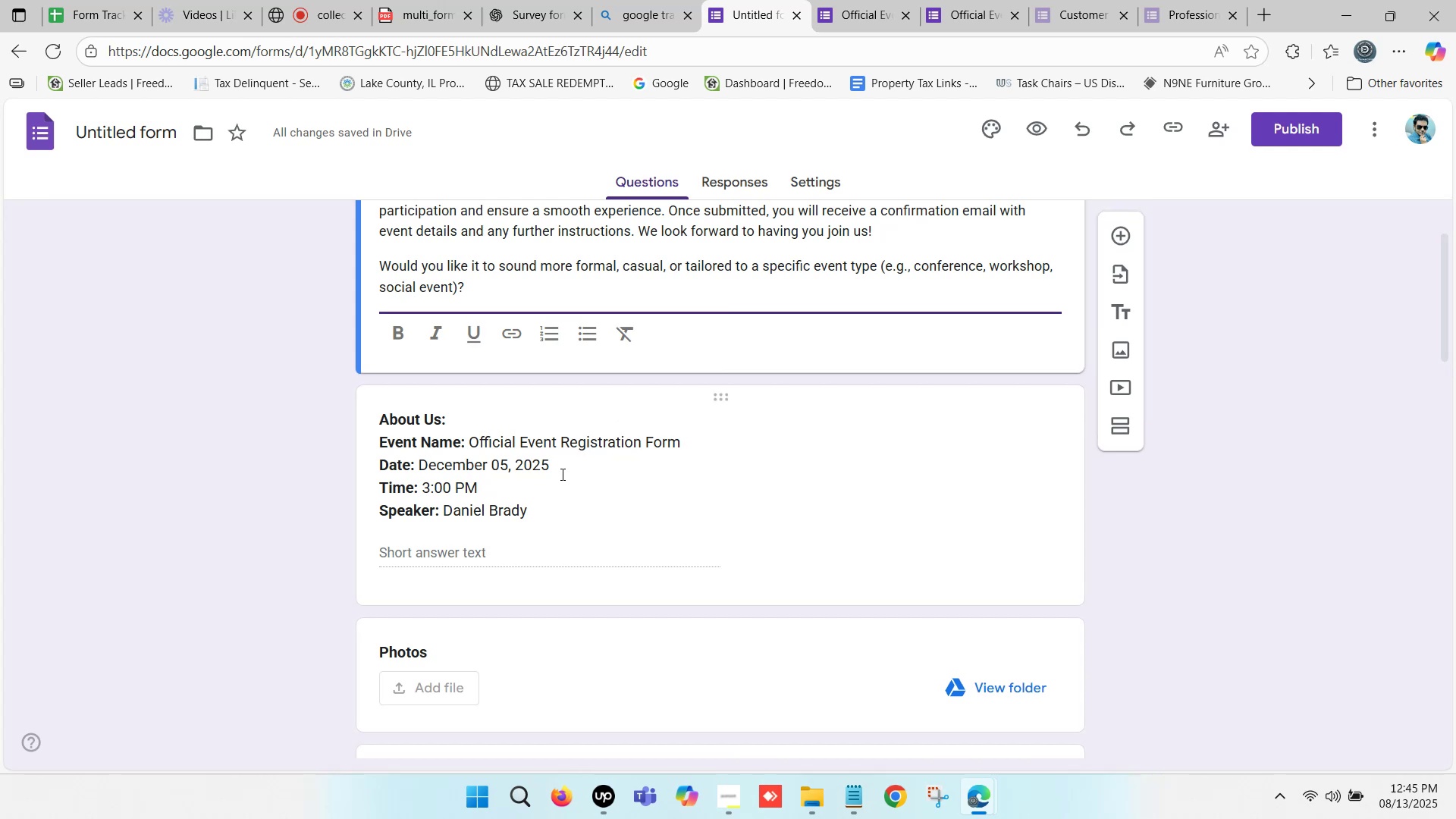 
left_click([561, 474])
 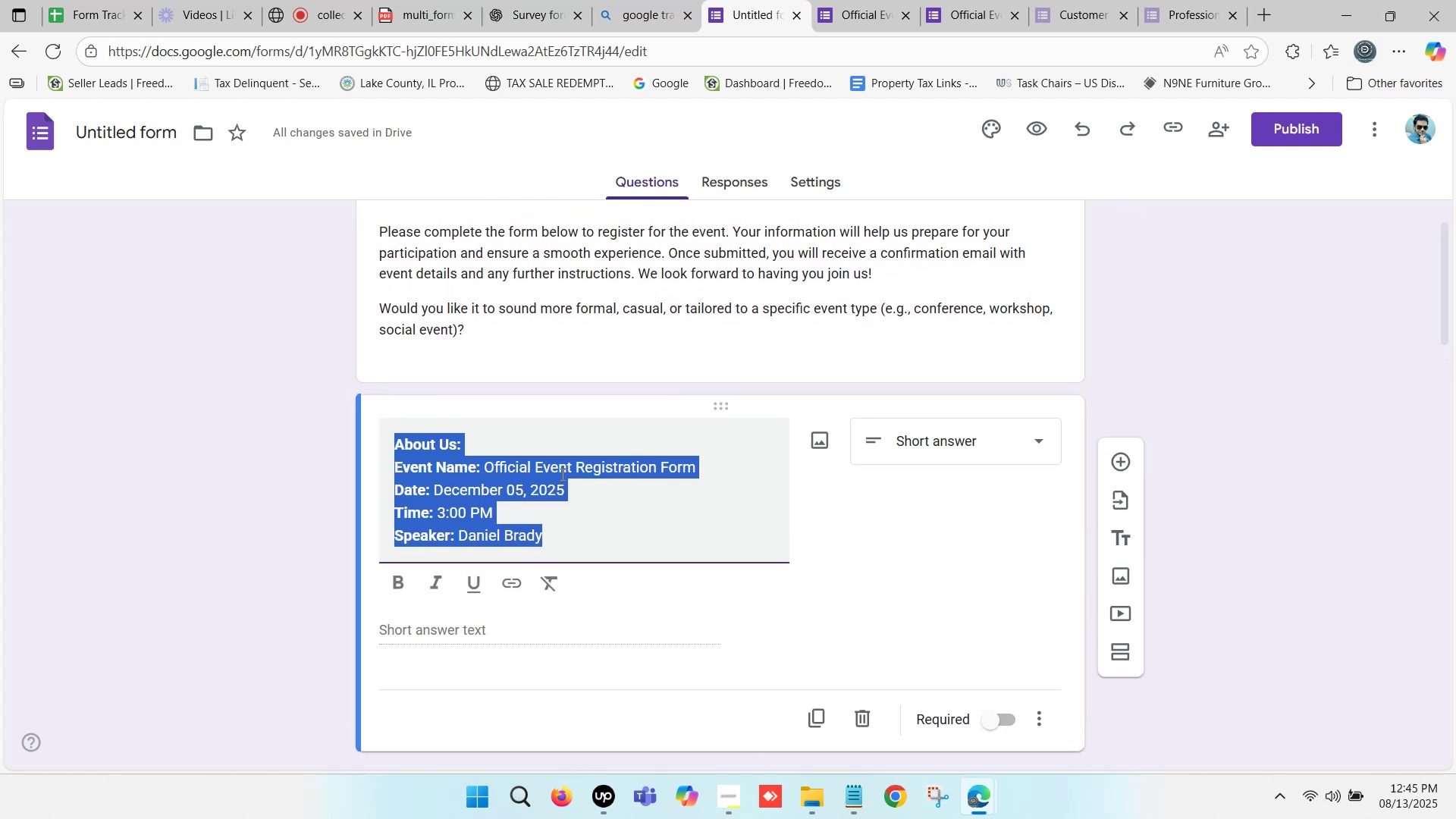 
scroll: coordinate [575, 442], scroll_direction: down, amount: 16.0
 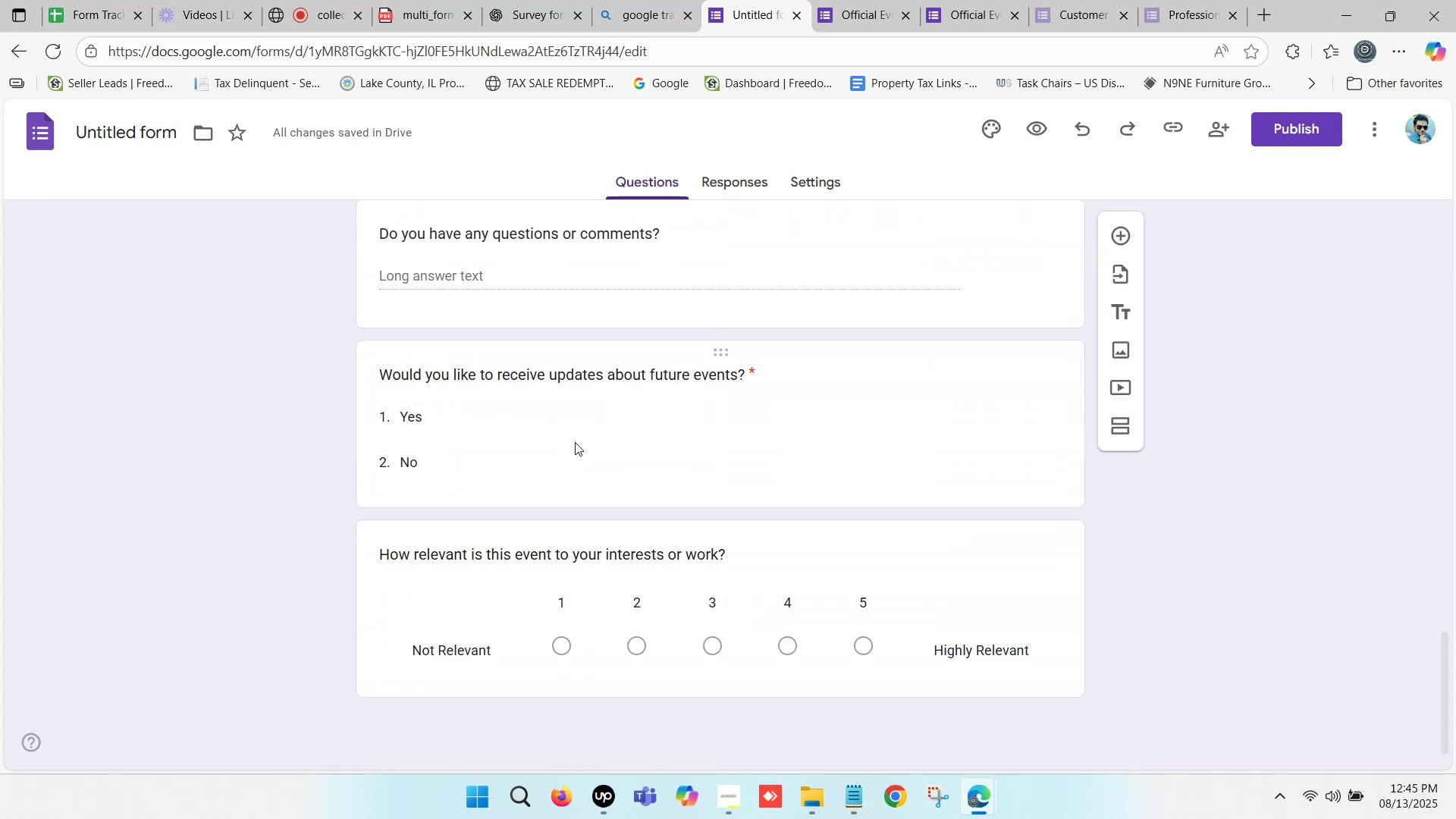 
left_click([1107, 0])
 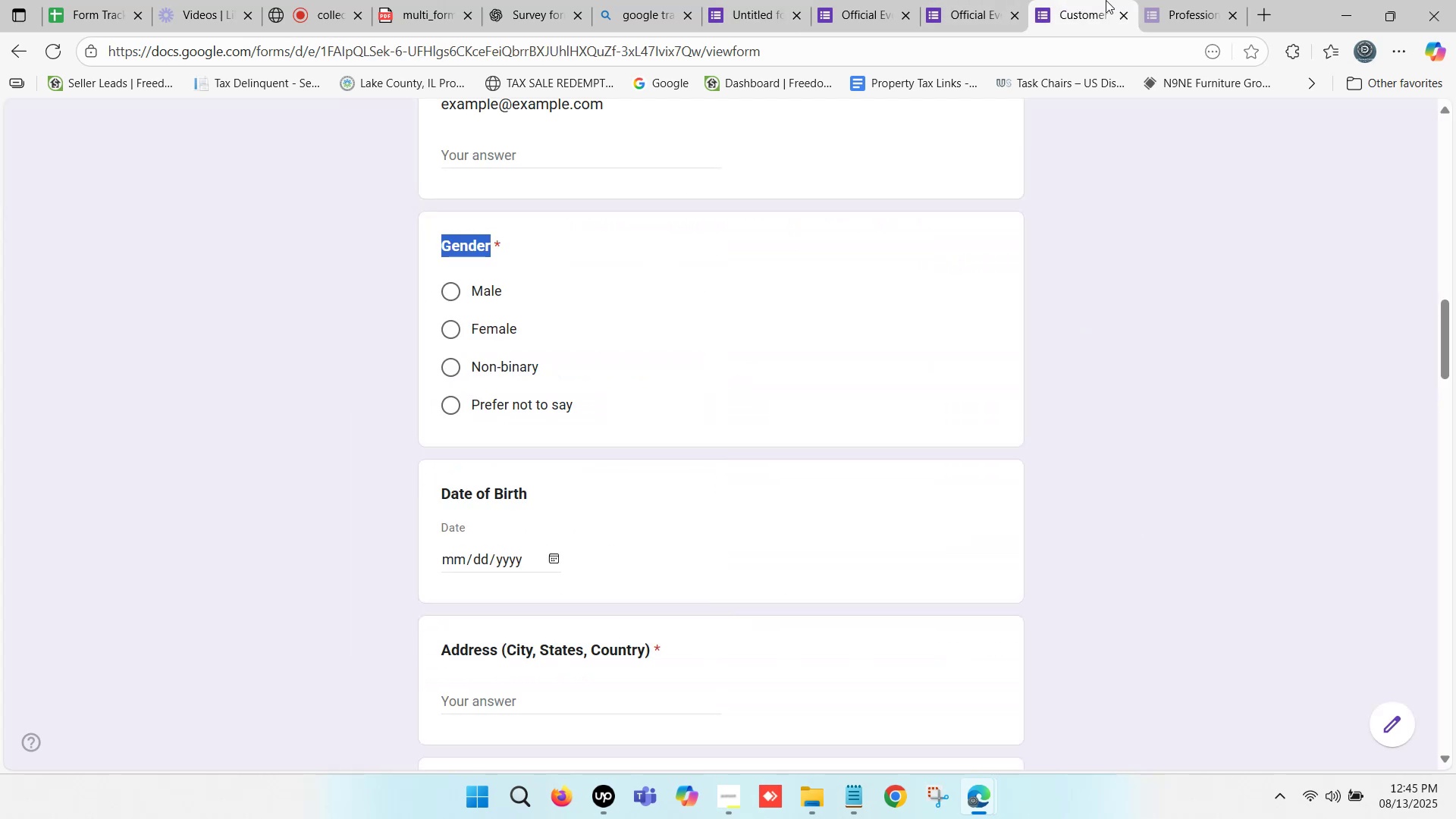 
left_click([1106, 0])
 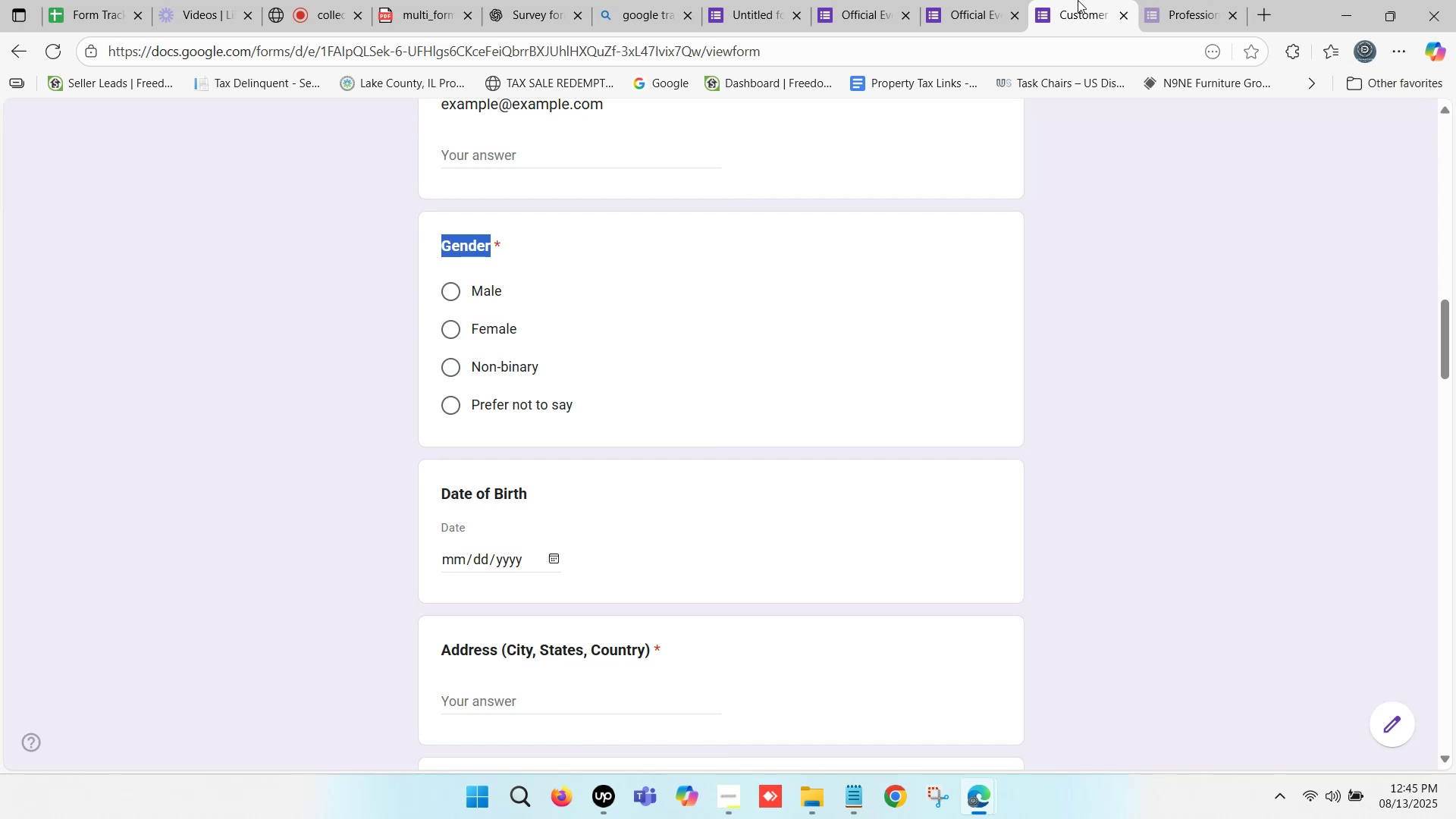 
left_click([1010, 0])
 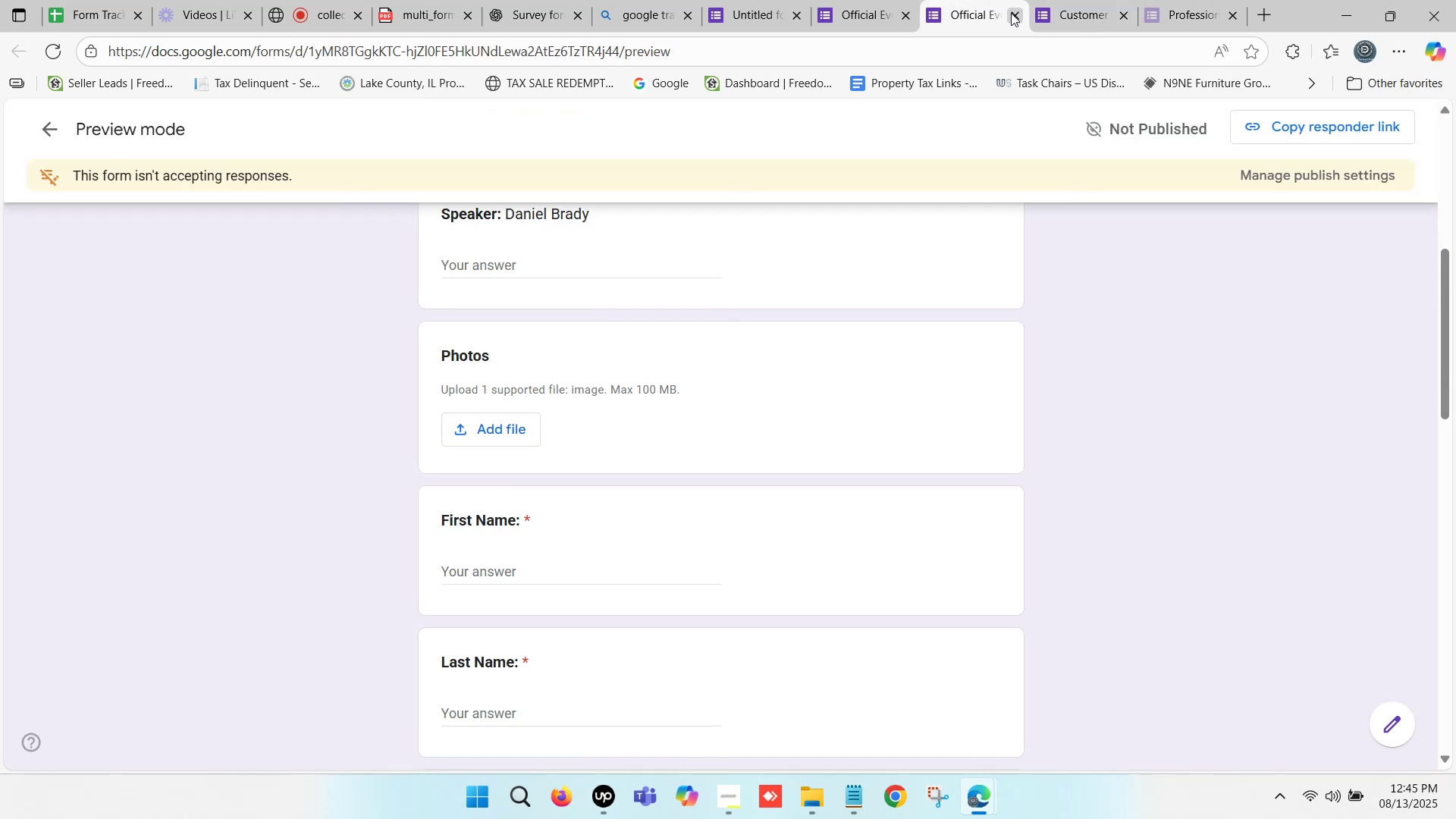 
double_click([876, 0])
 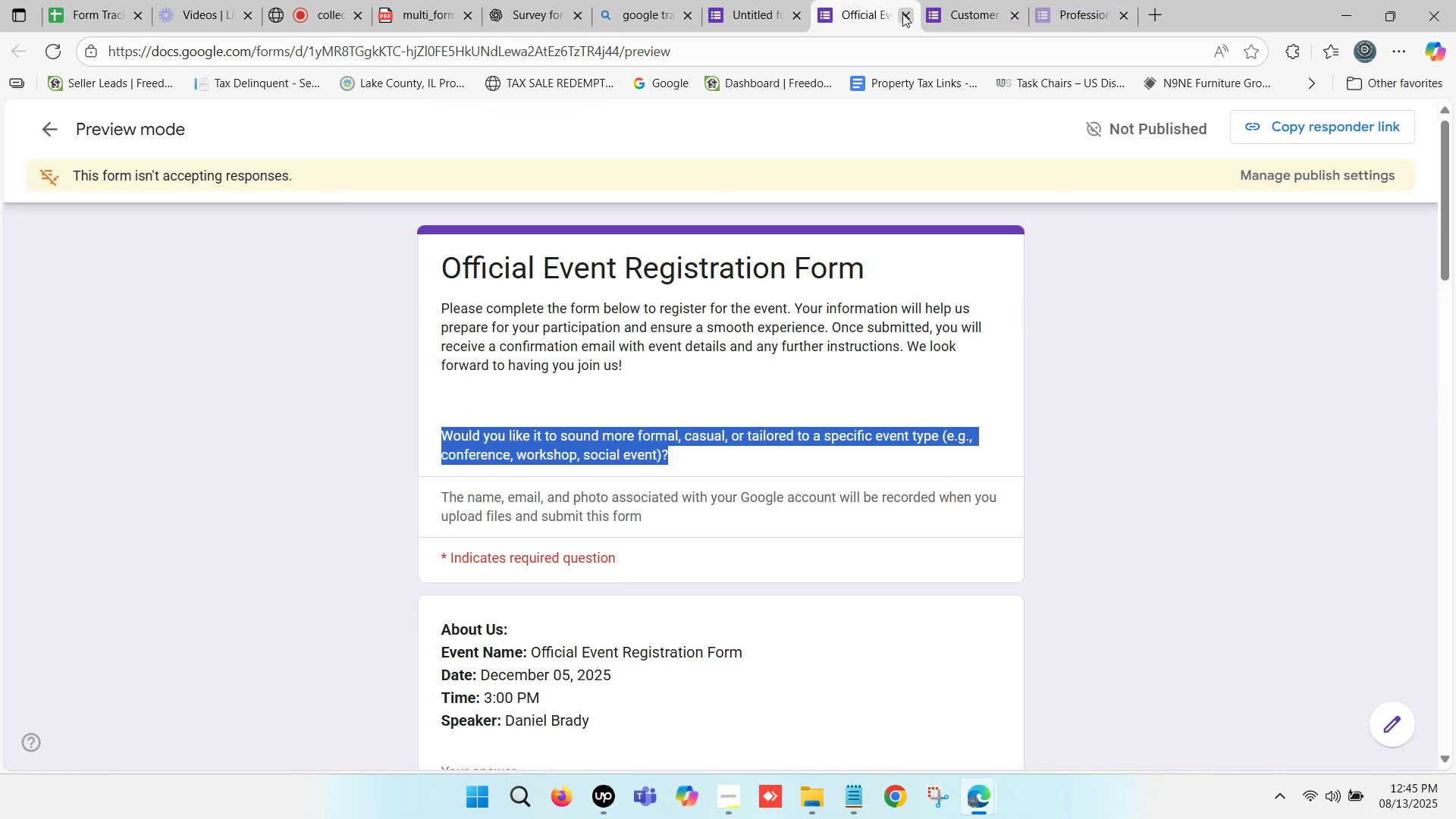 
left_click([902, 14])
 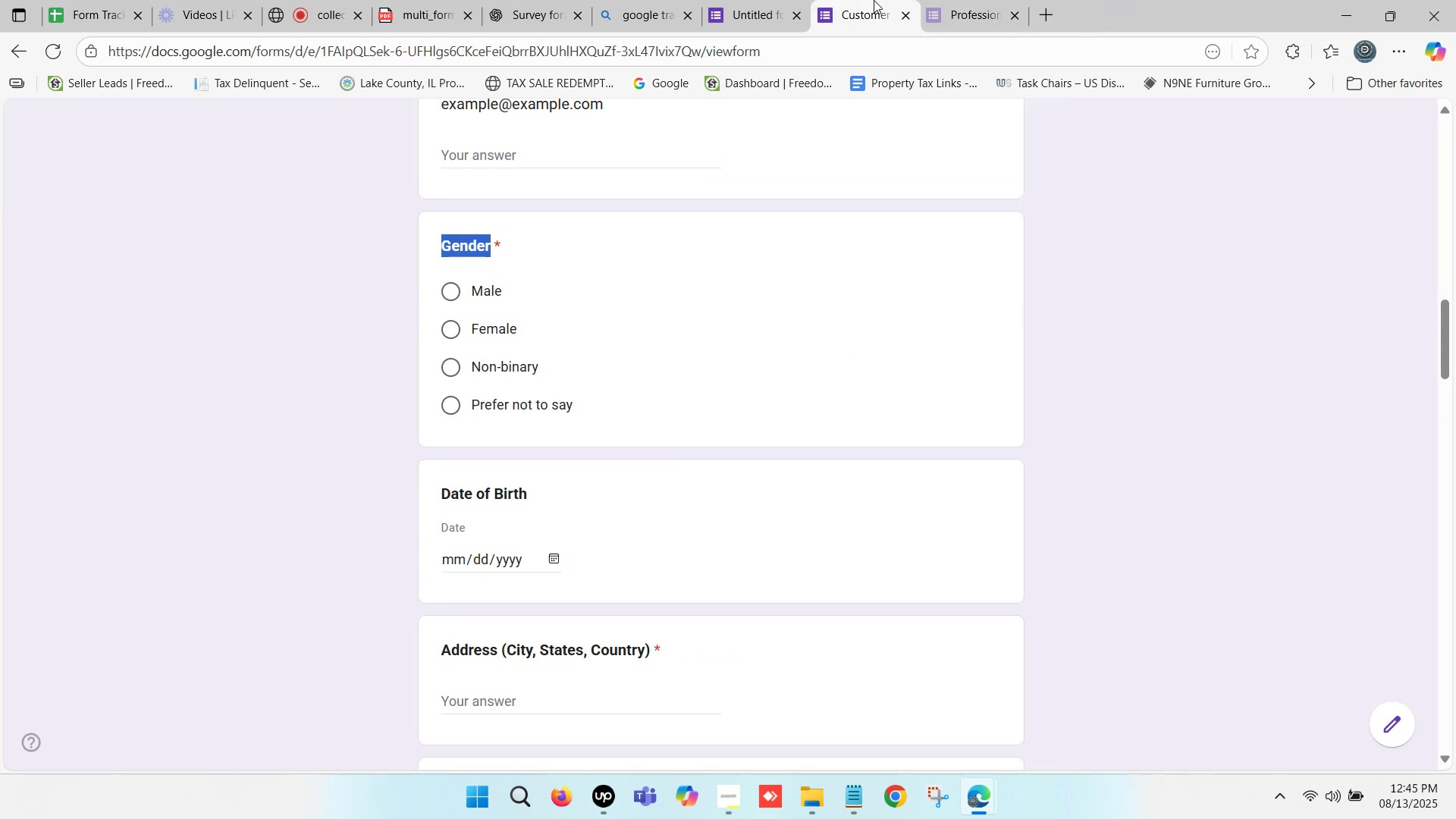 
left_click([873, 0])
 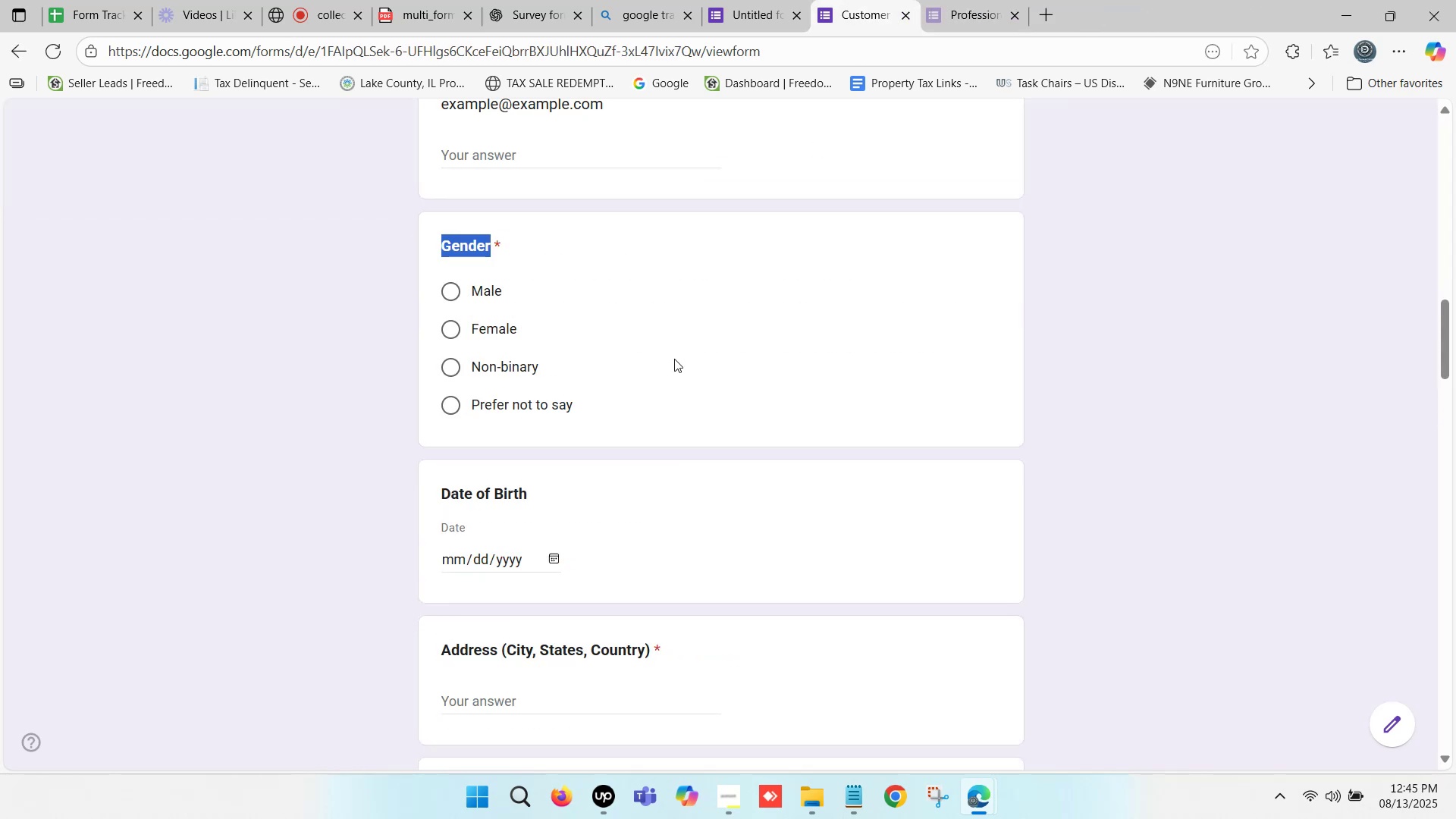 
scroll: coordinate [705, 389], scroll_direction: down, amount: 16.0
 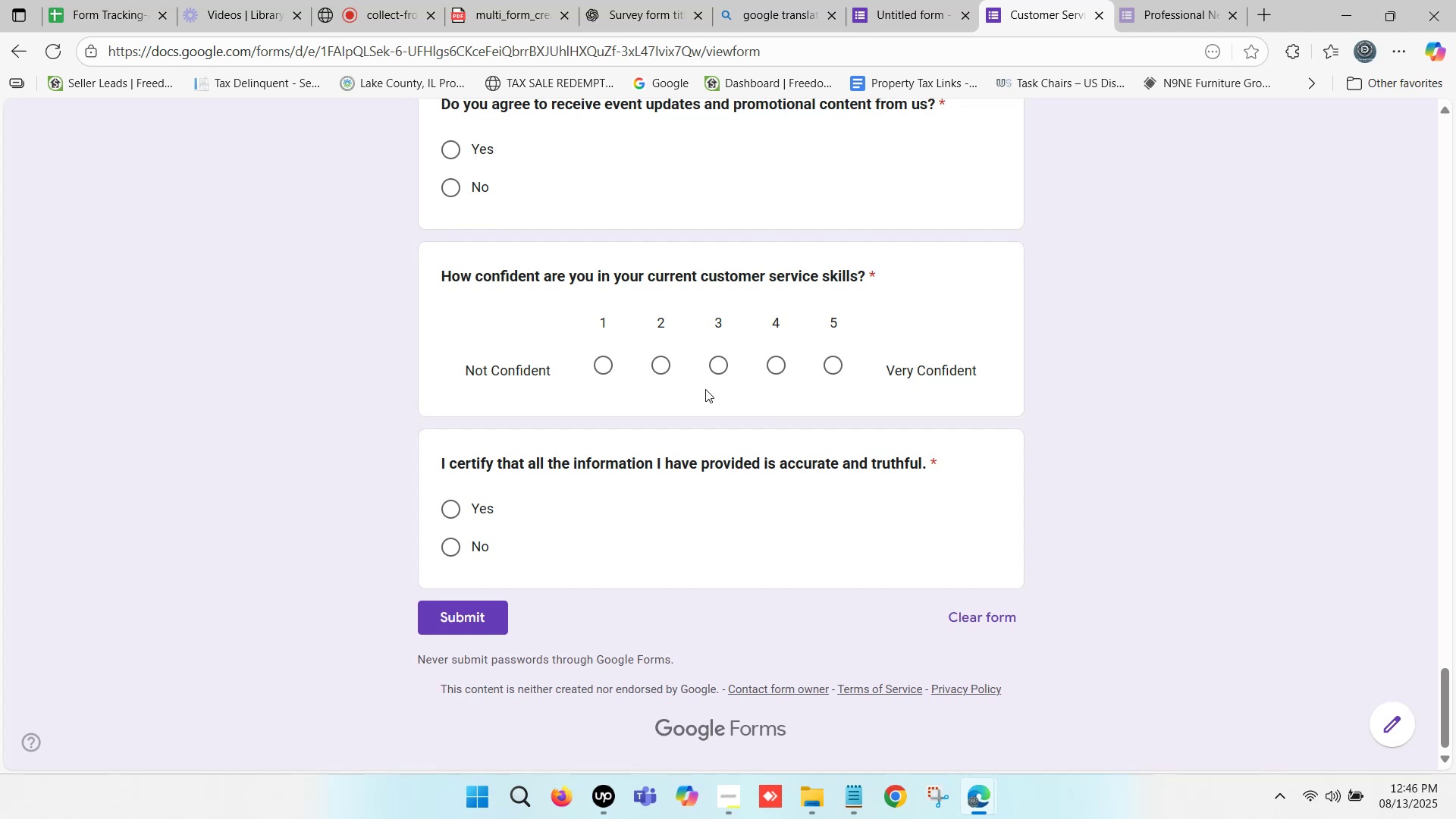 
scroll: coordinate [705, 389], scroll_direction: up, amount: 6.0
 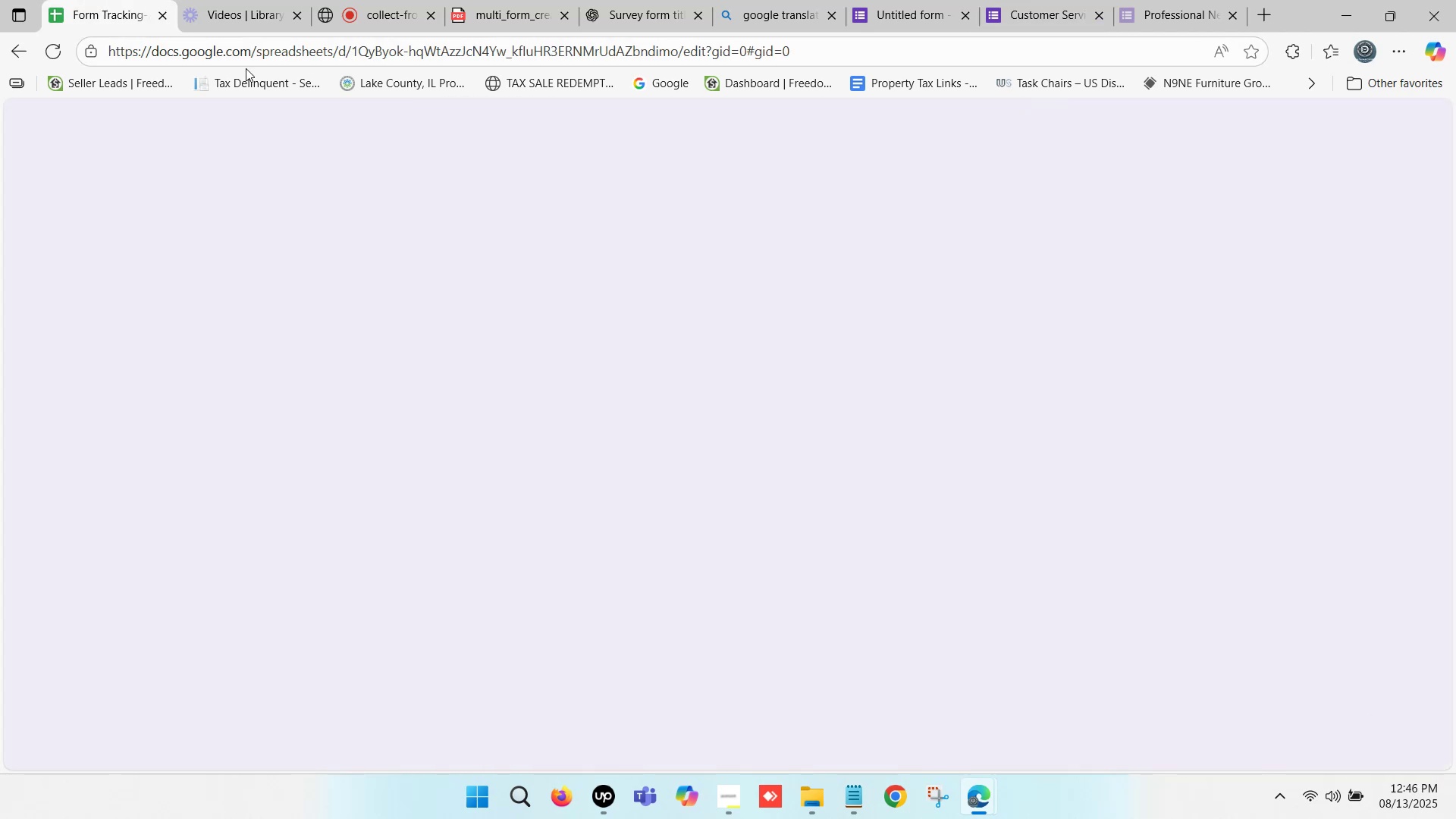 
left_click([1018, 487])
 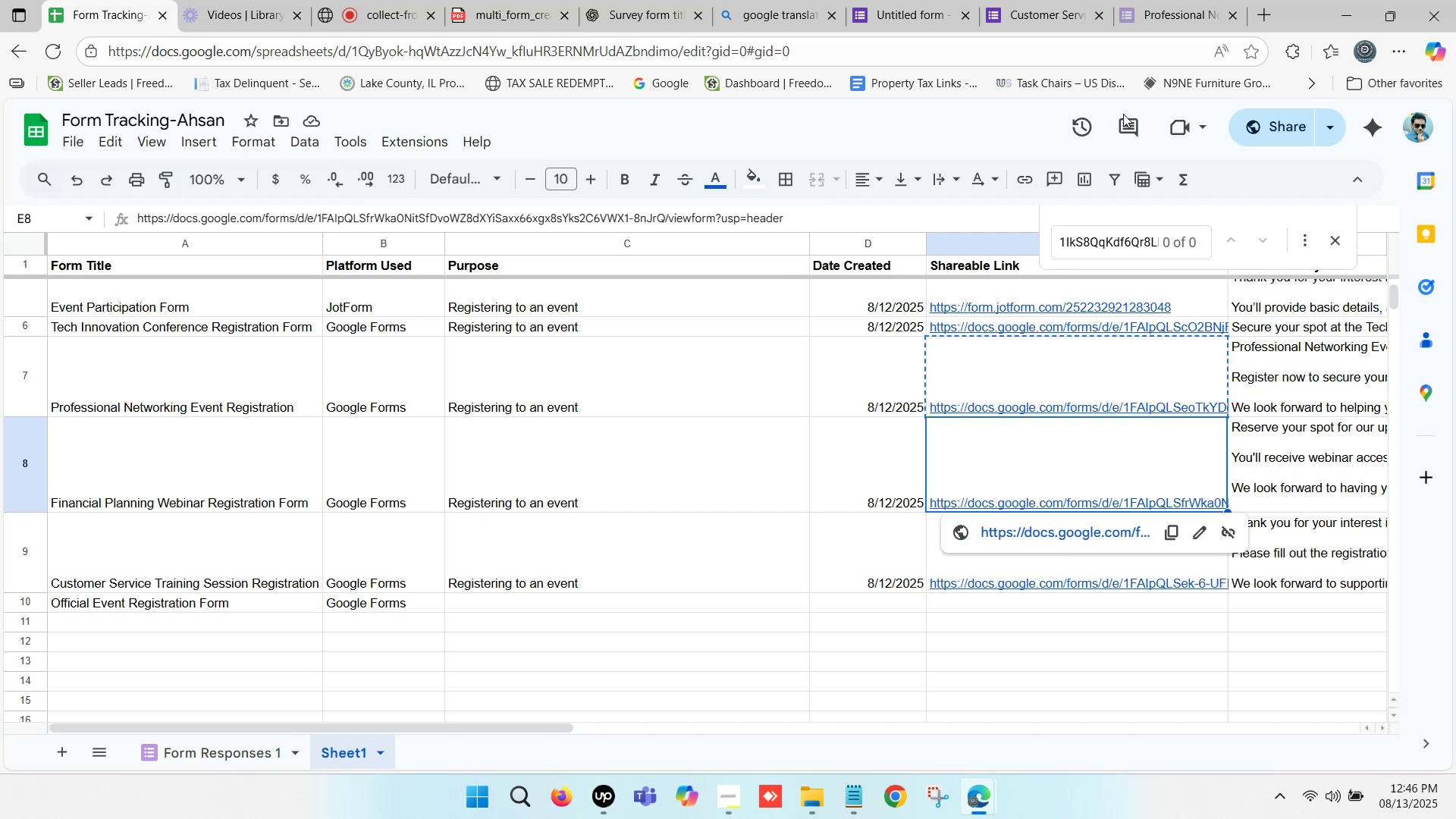 
key(Control+C)
 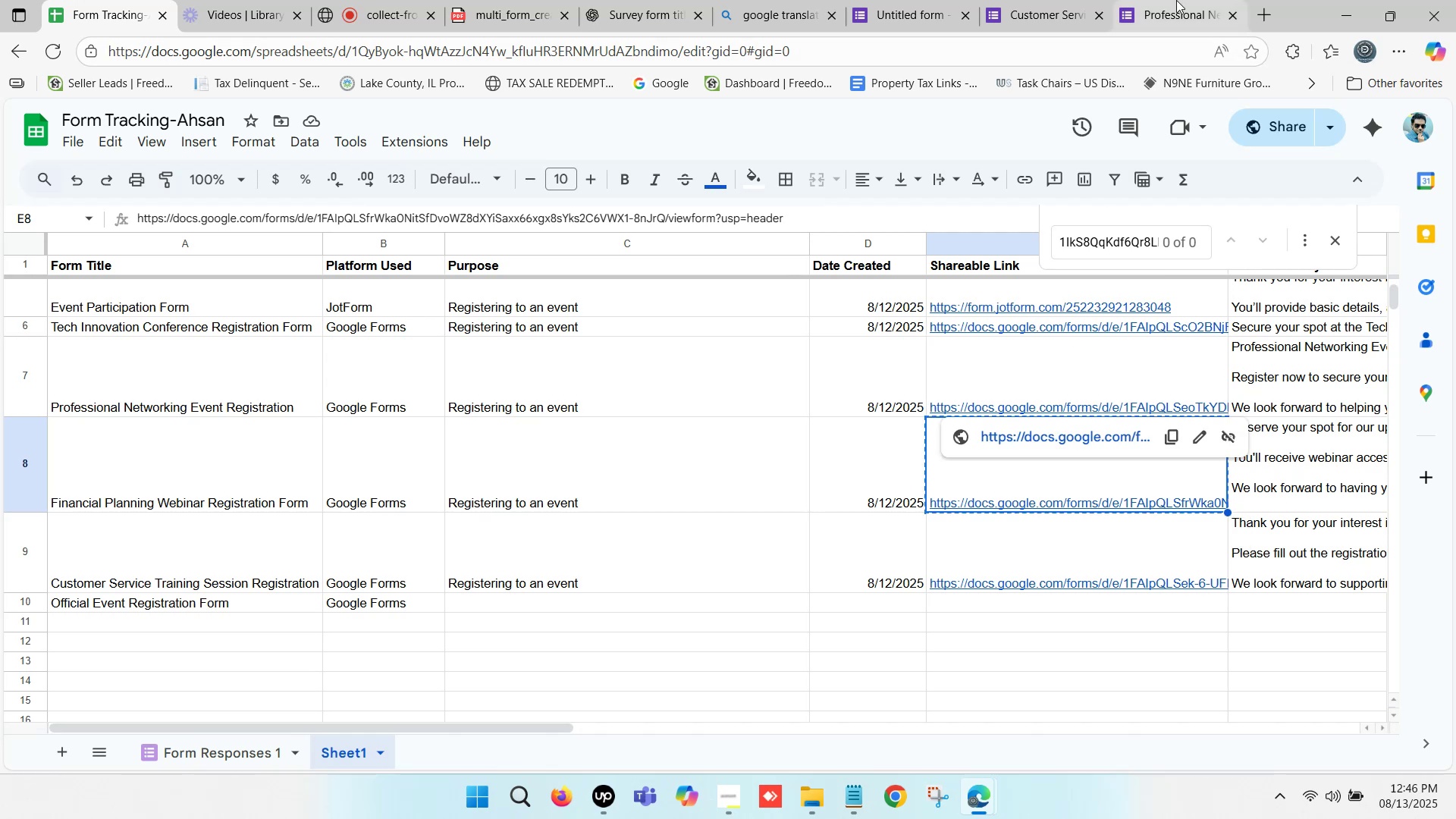 
left_click([1176, 0])
 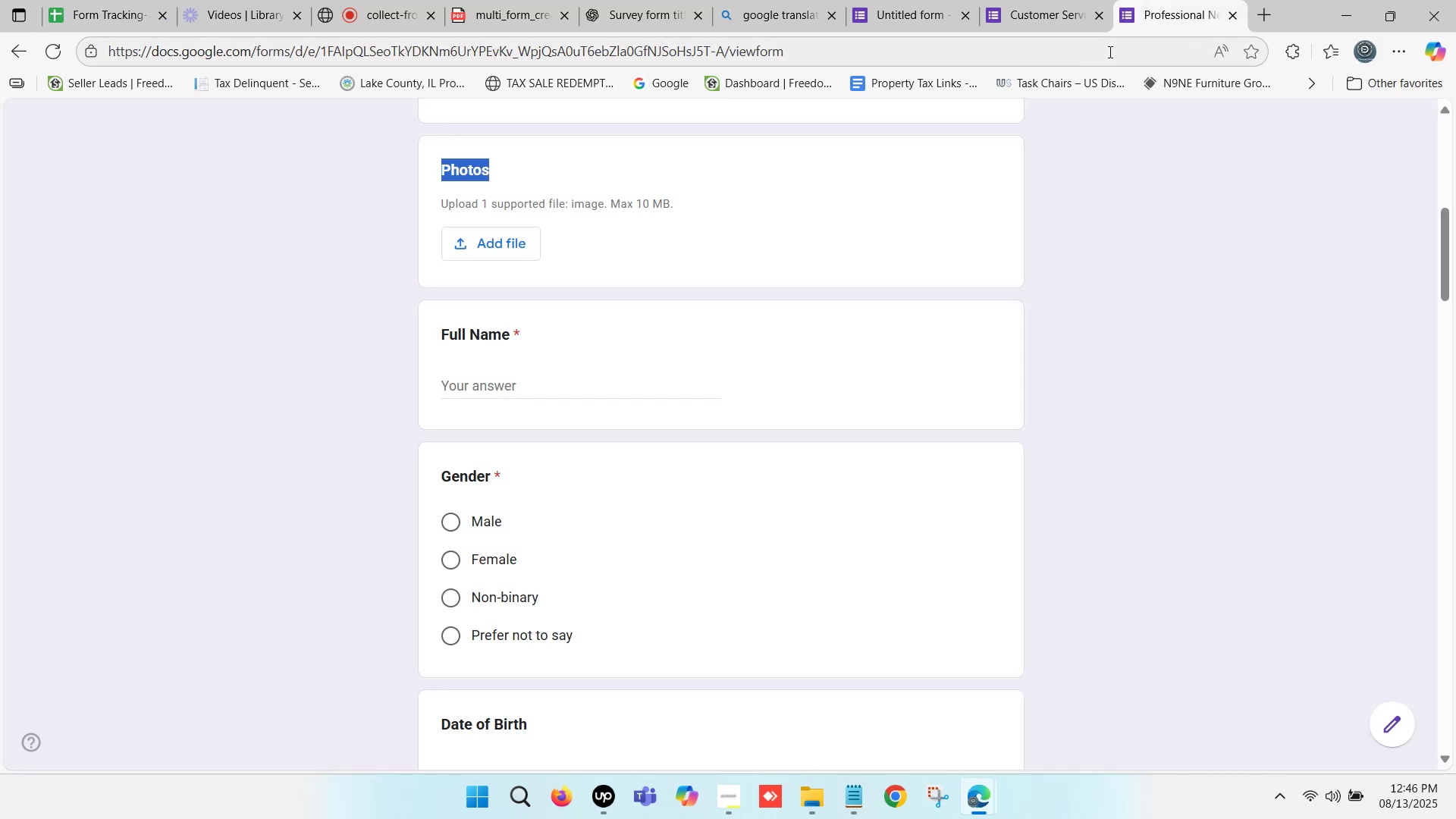 
left_click([1109, 52])
 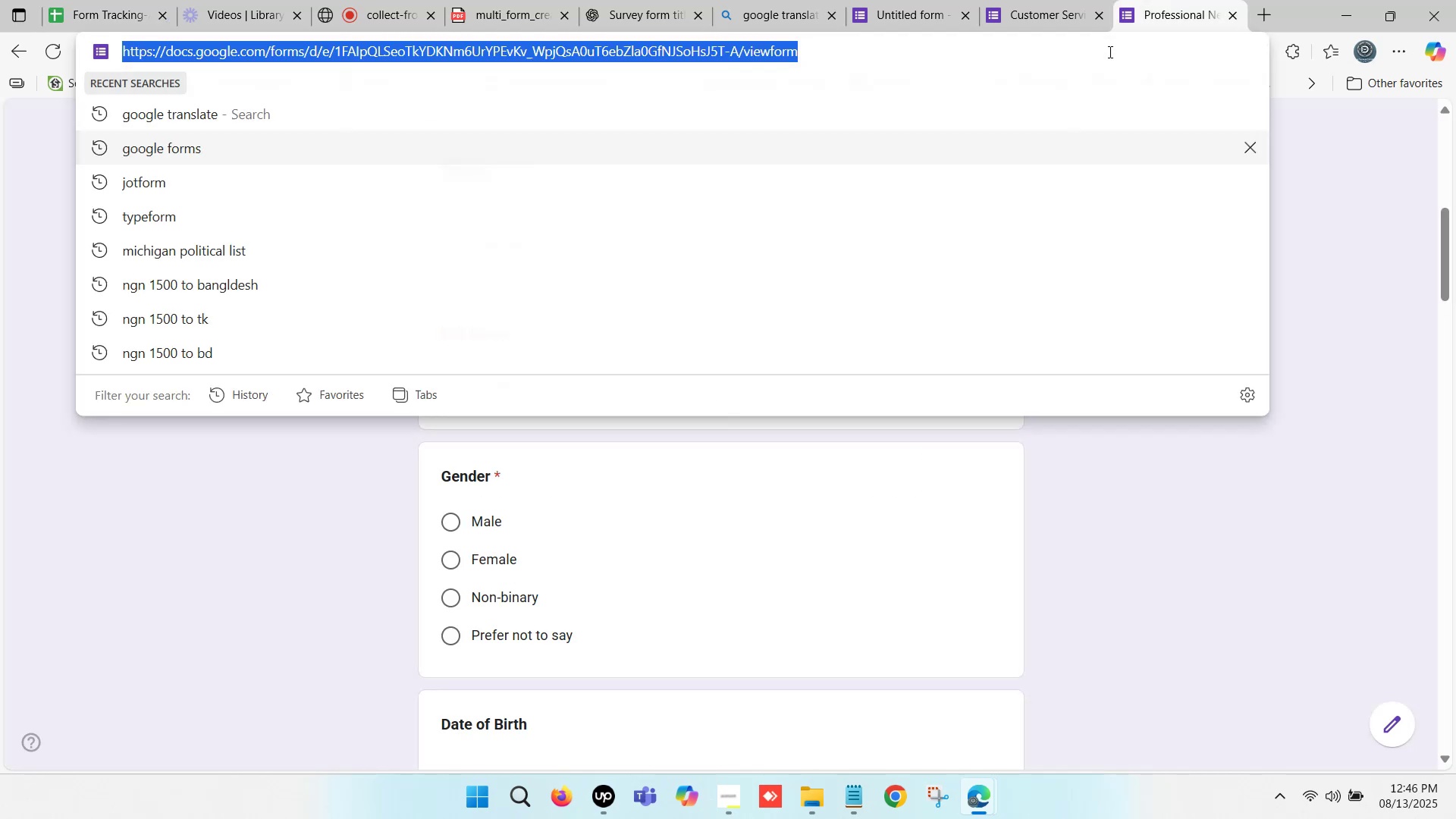 
key(Control+ControlLeft)
 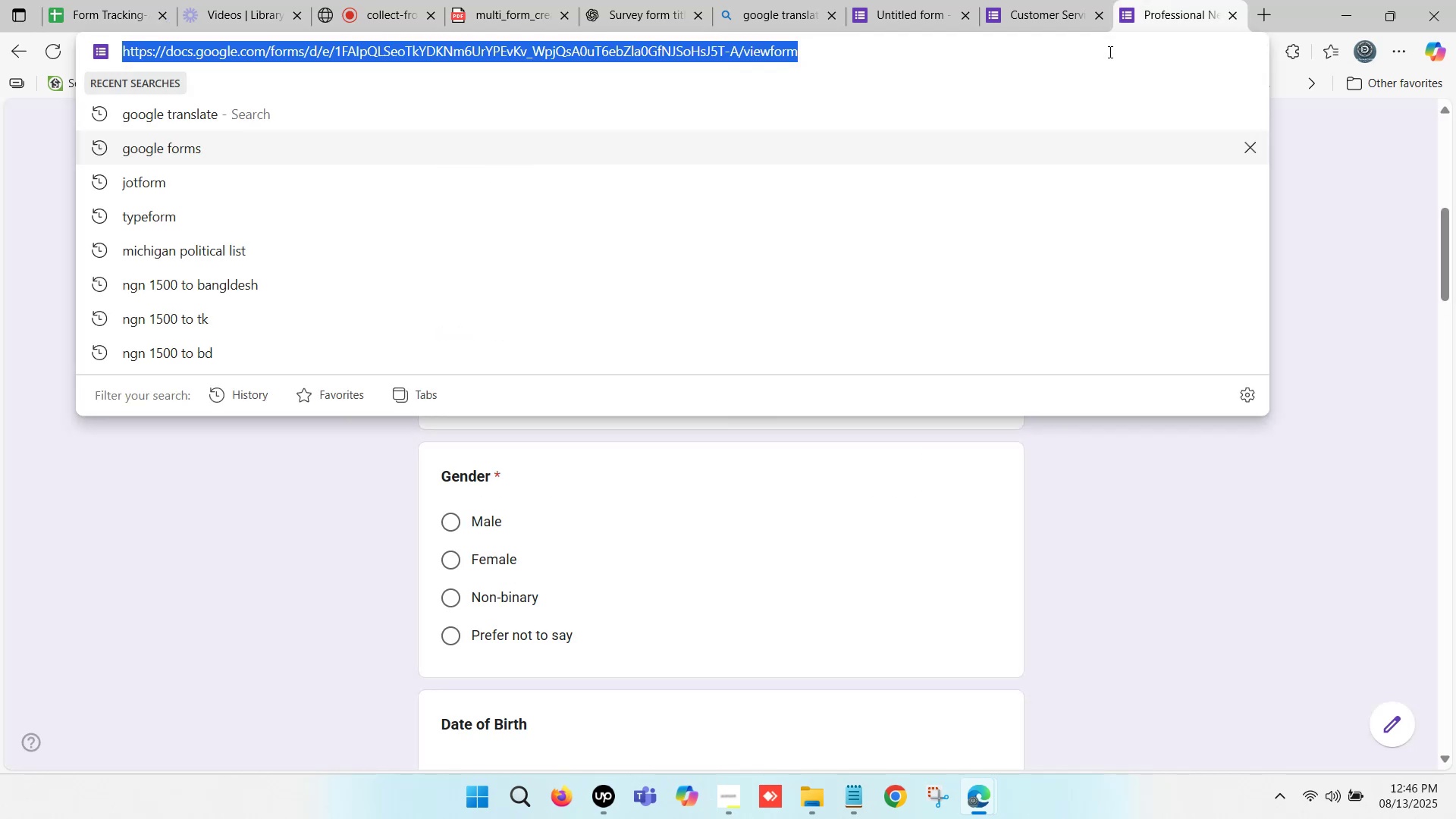 
key(Control+V)
 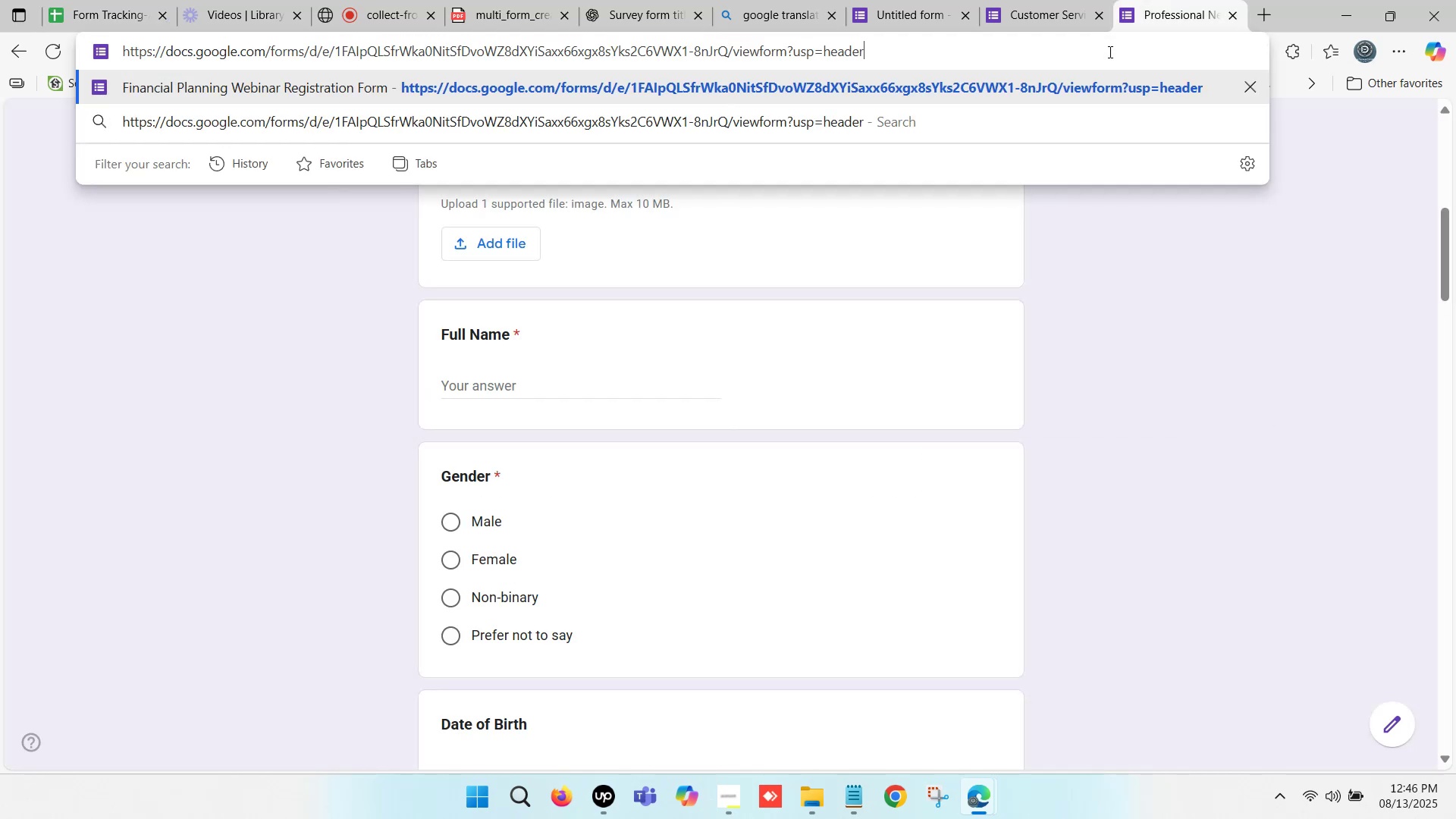 
key(Enter)
 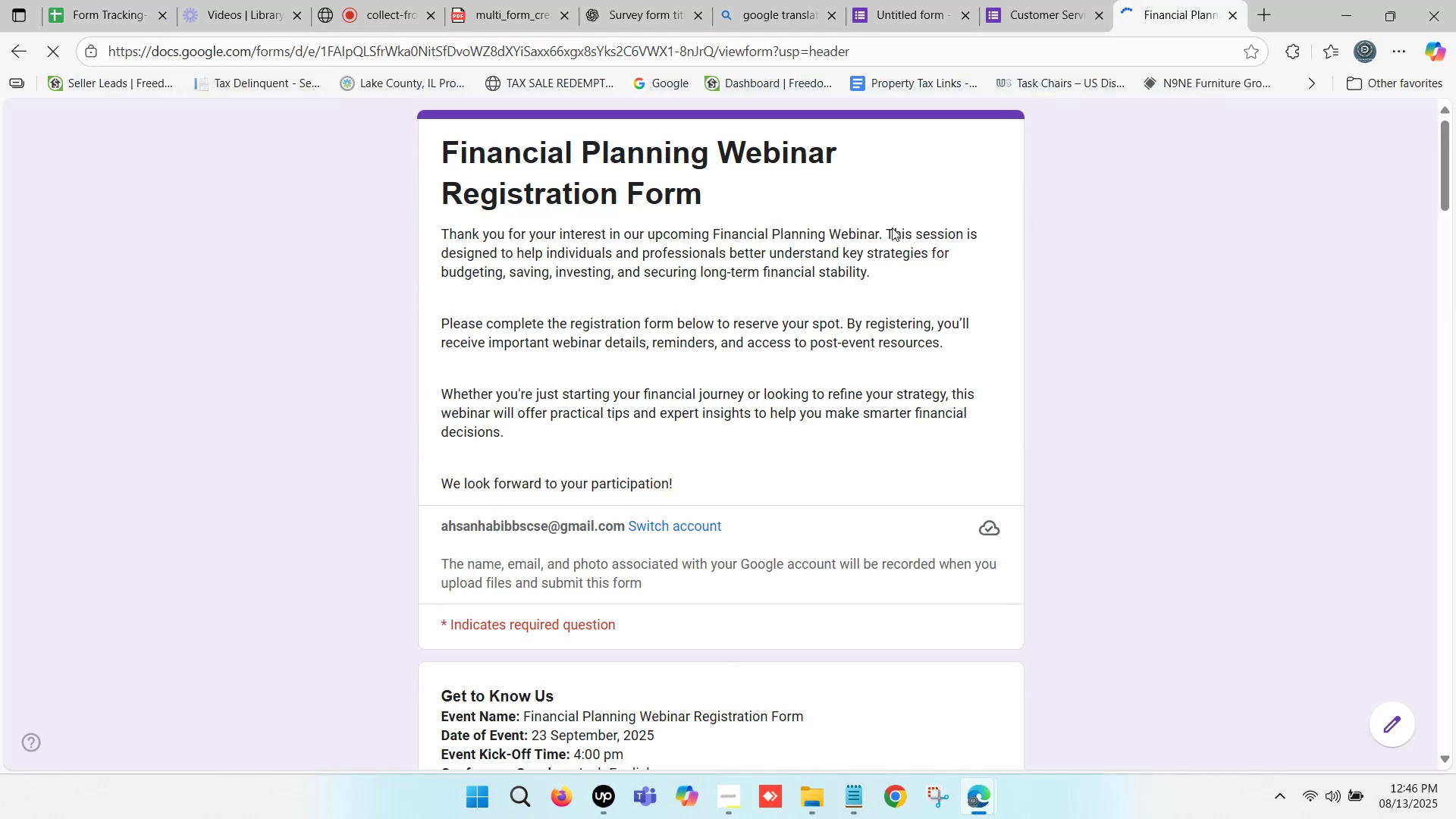 
scroll: coordinate [788, 344], scroll_direction: down, amount: 30.0
 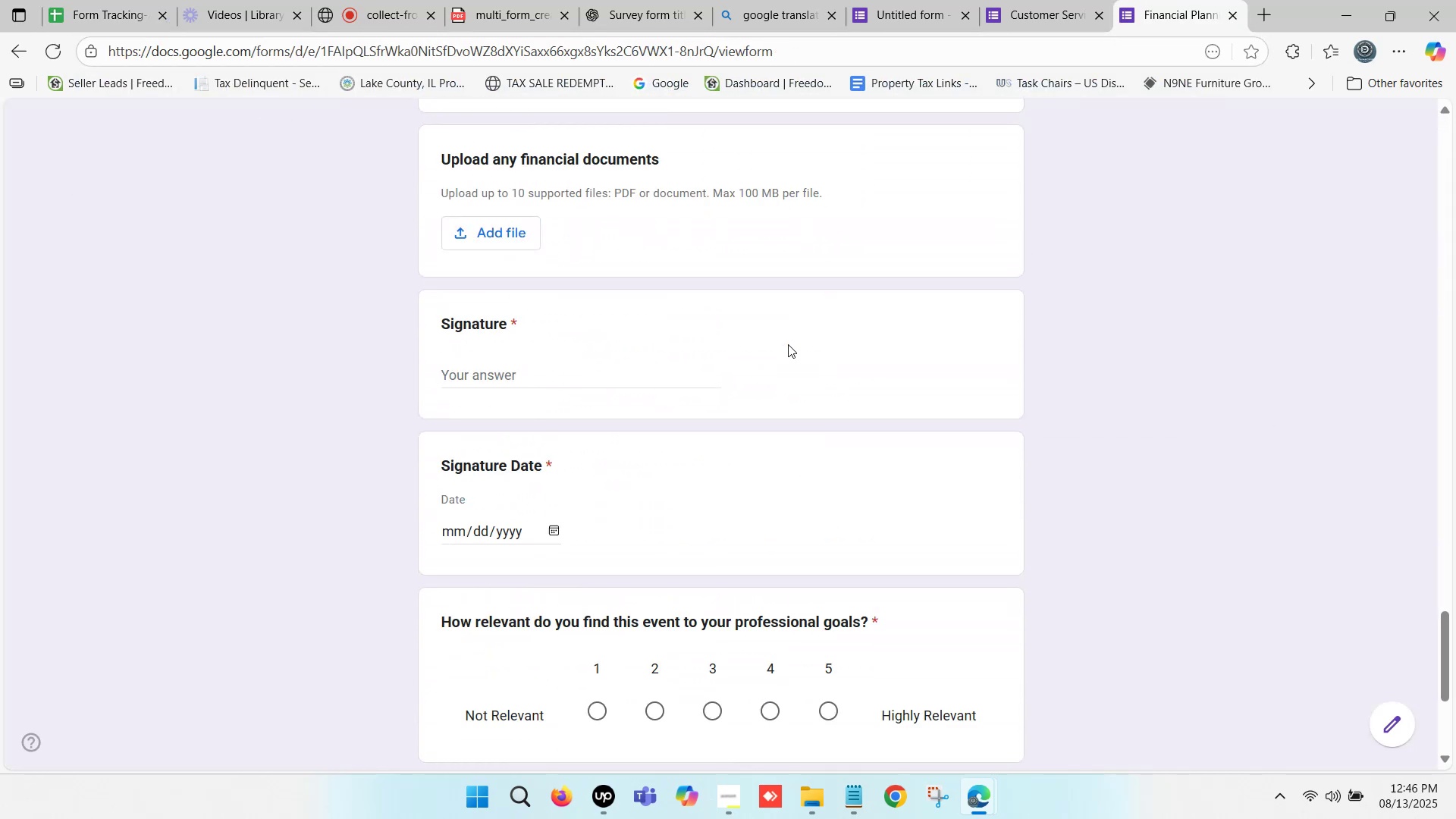 
scroll: coordinate [788, 344], scroll_direction: up, amount: 3.0
 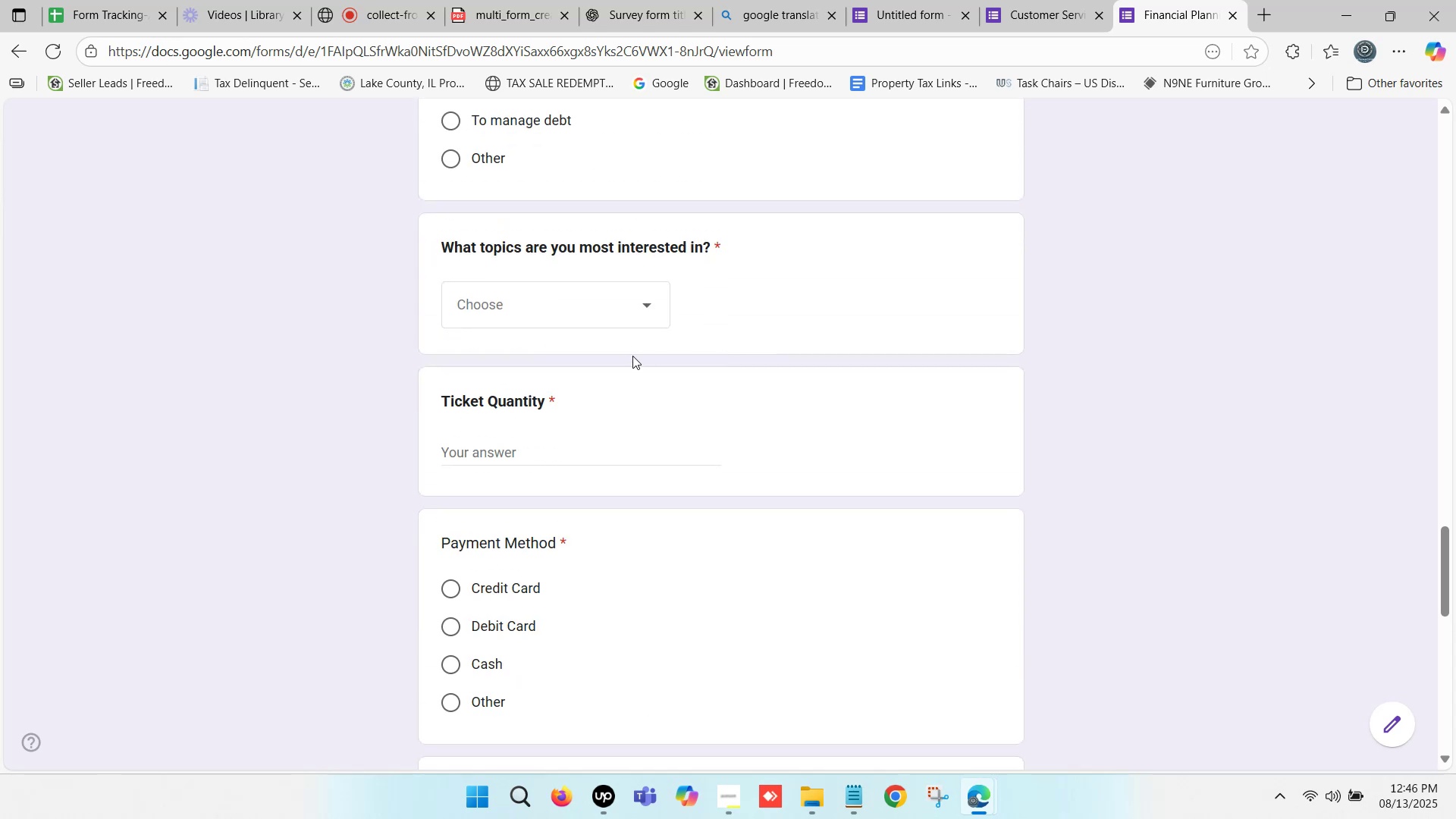 
left_click([557, 306])
 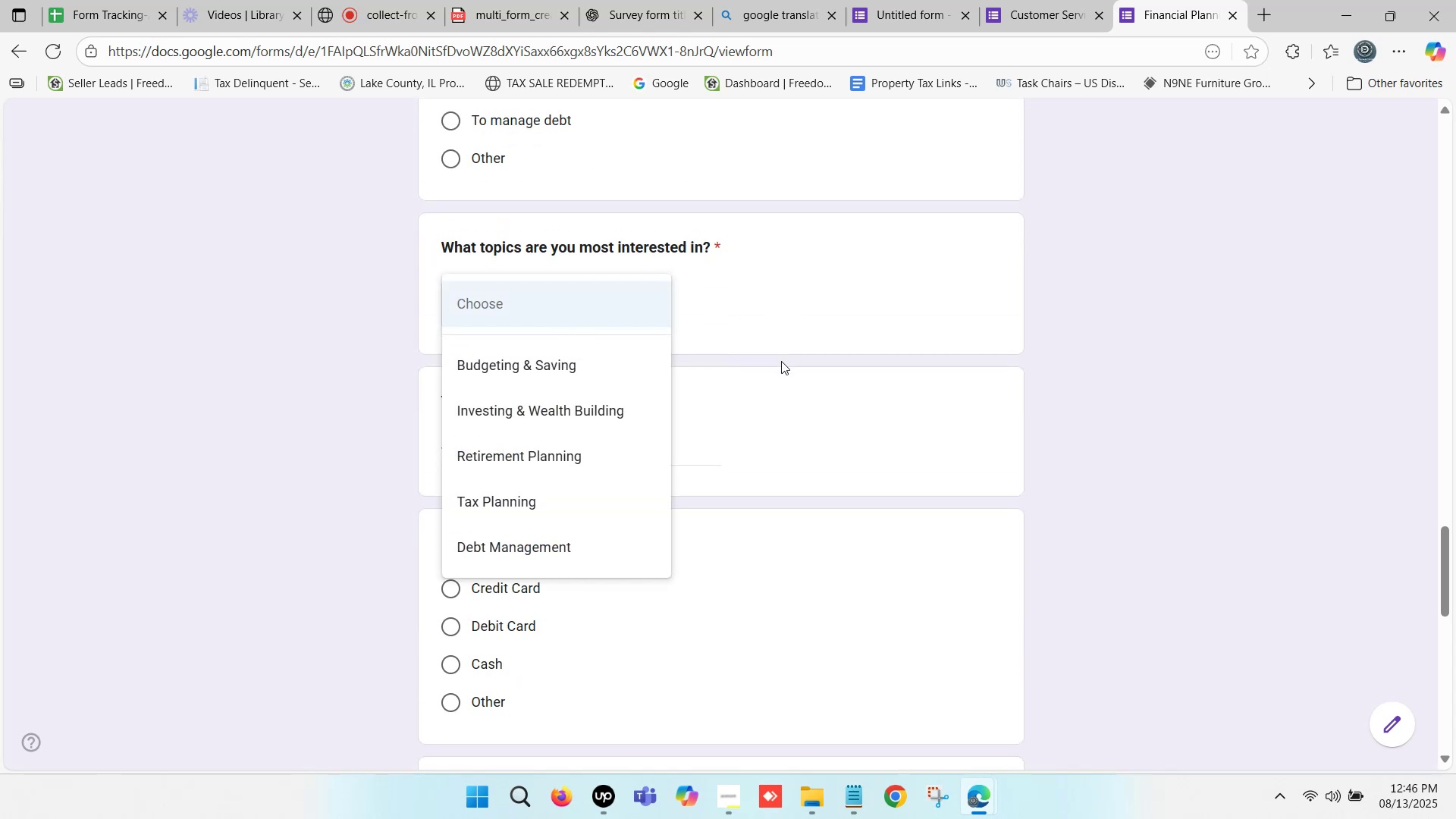 
scroll: coordinate [566, 440], scroll_direction: down, amount: 1.0
 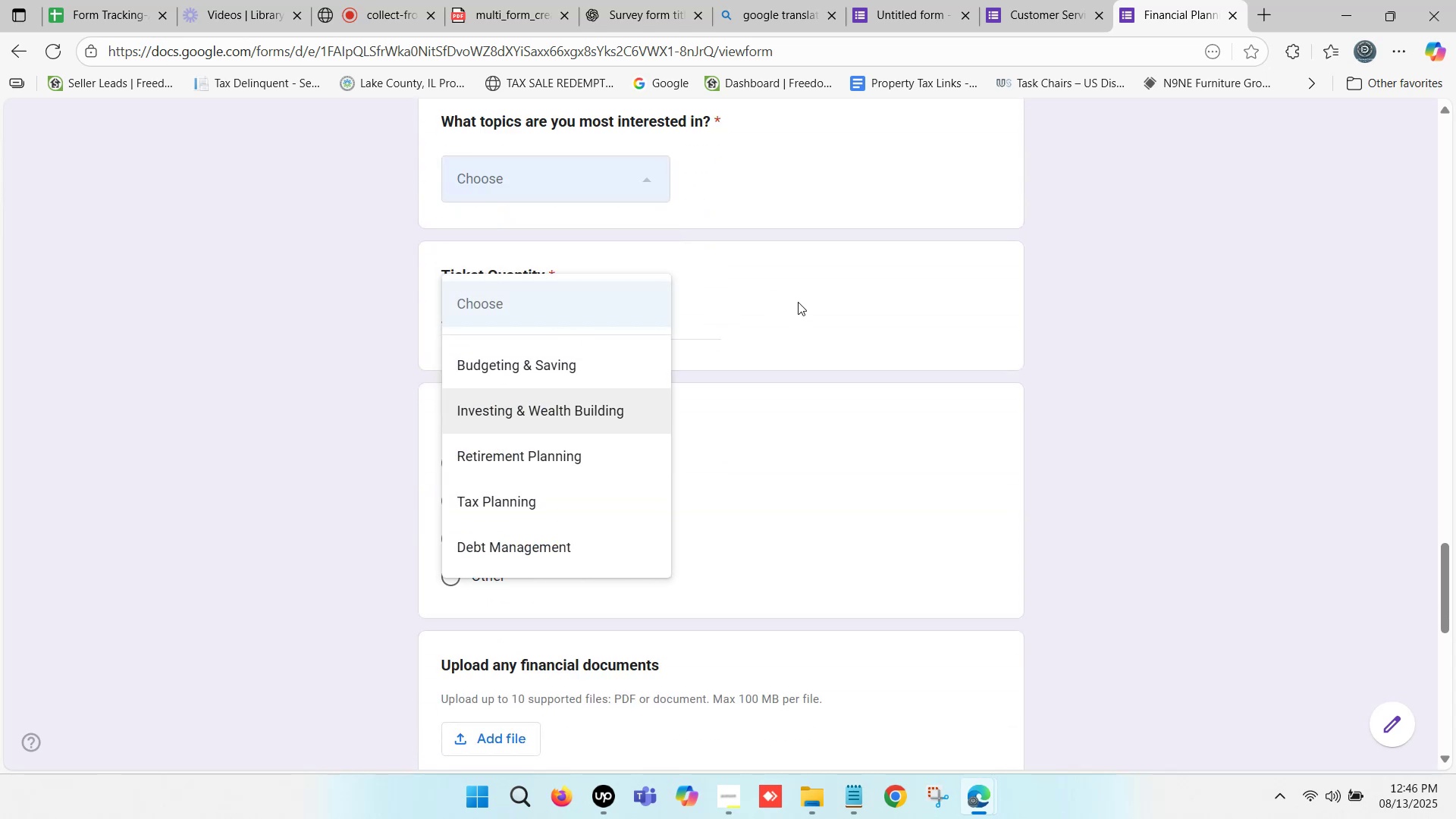 
left_click([806, 288])
 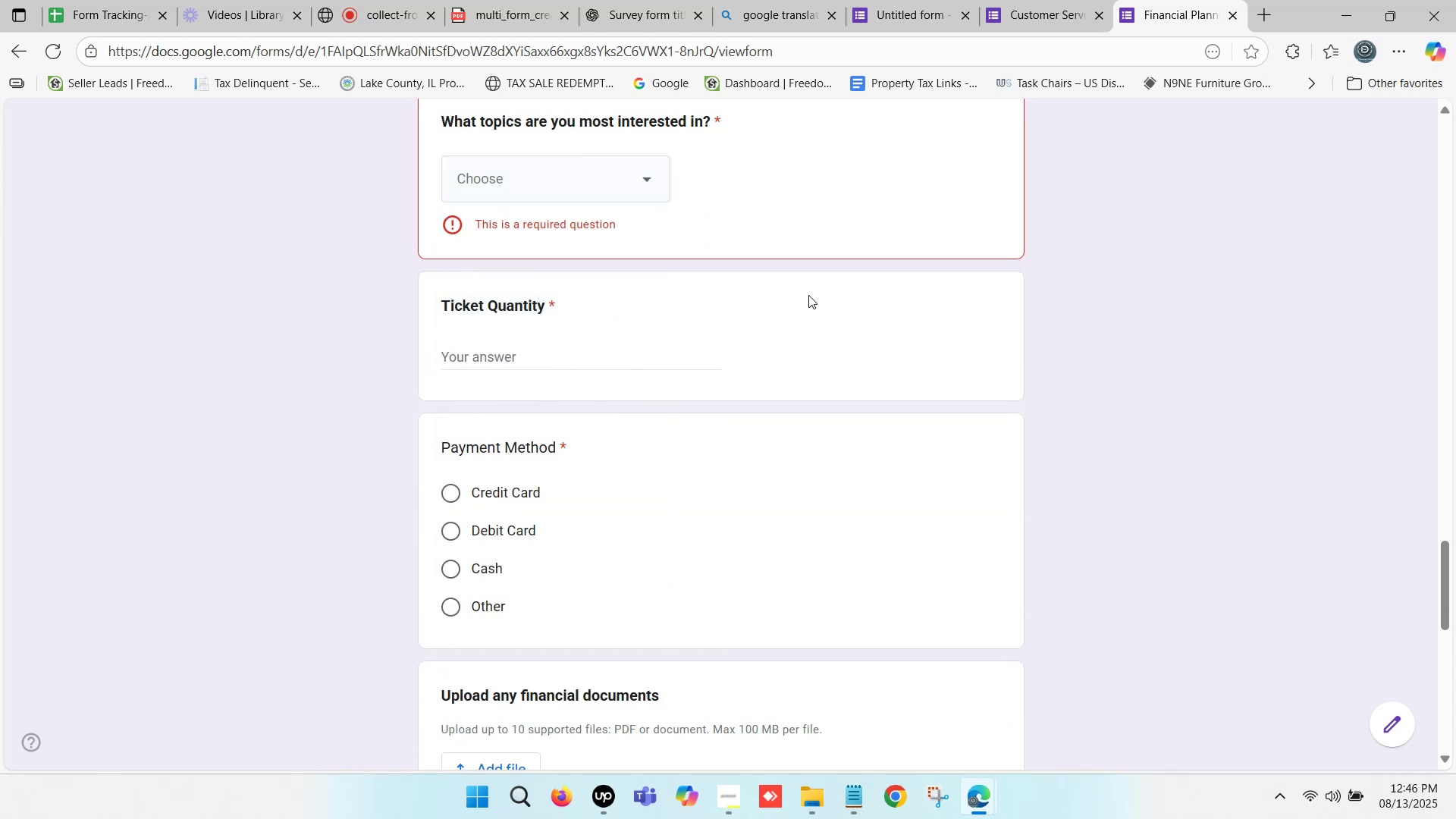 
scroll: coordinate [808, 298], scroll_direction: up, amount: 1.0
 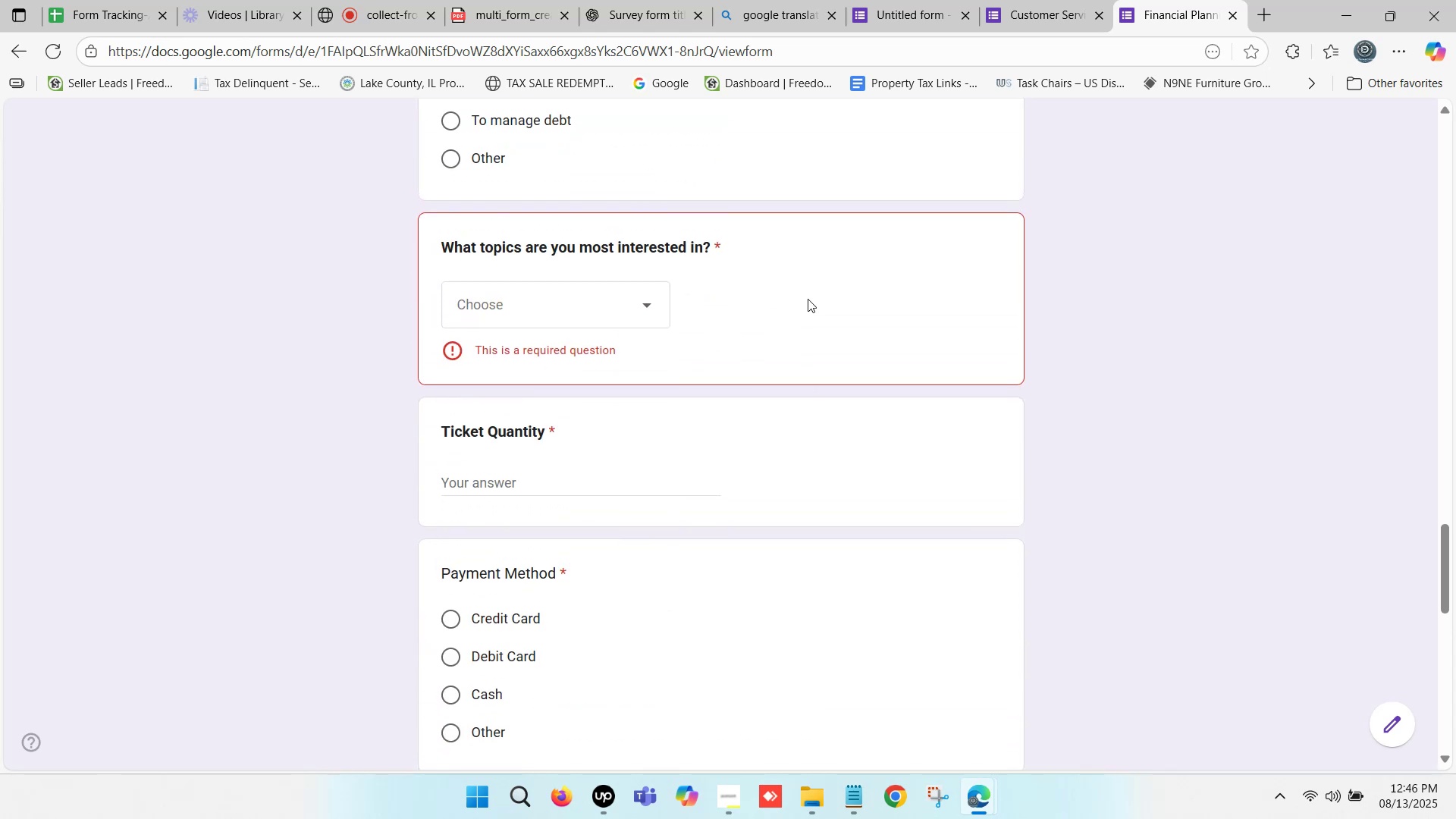 
scroll: coordinate [808, 299], scroll_direction: down, amount: 6.0
 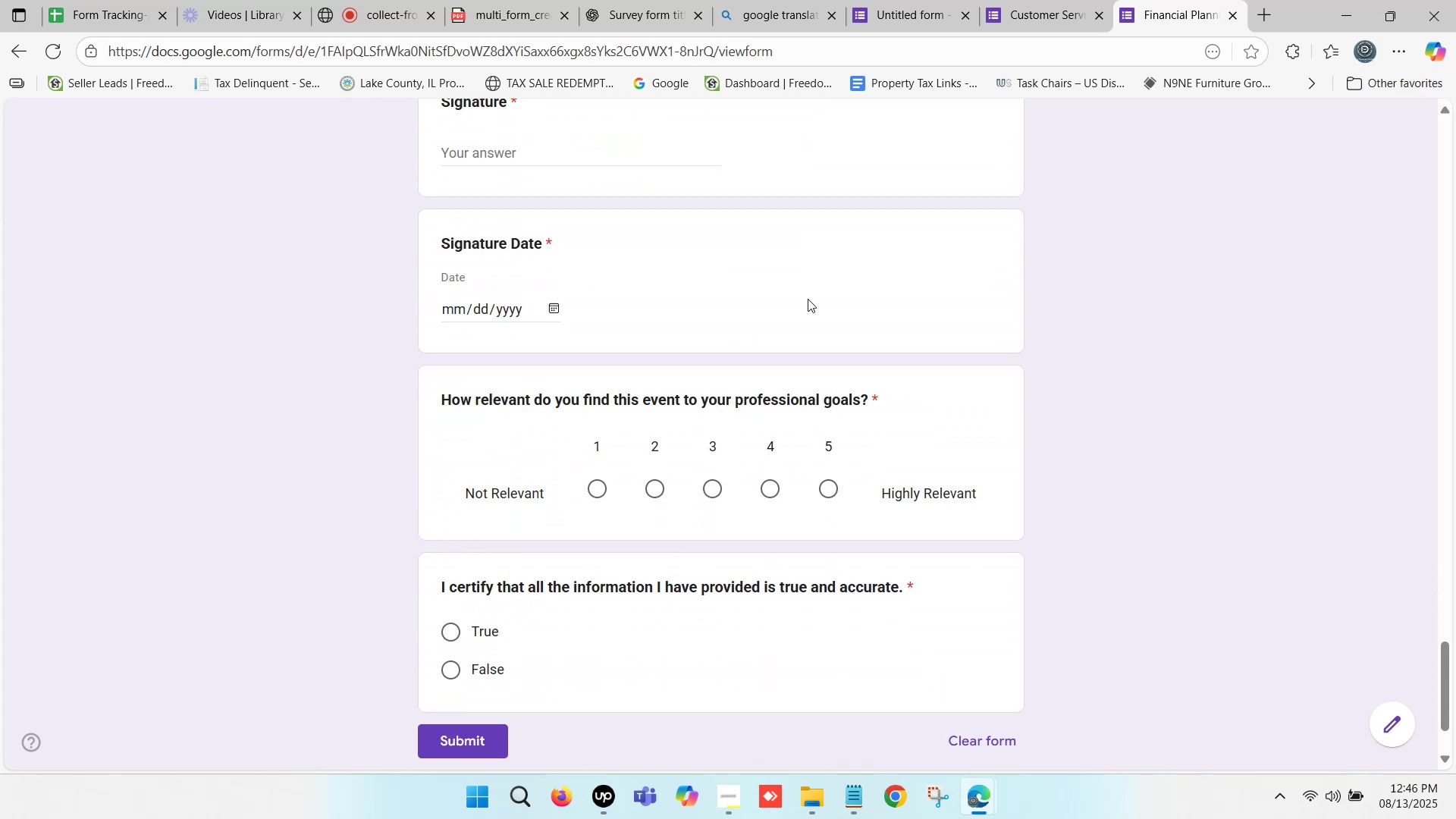 
scroll: coordinate [808, 299], scroll_direction: up, amount: 1.0
 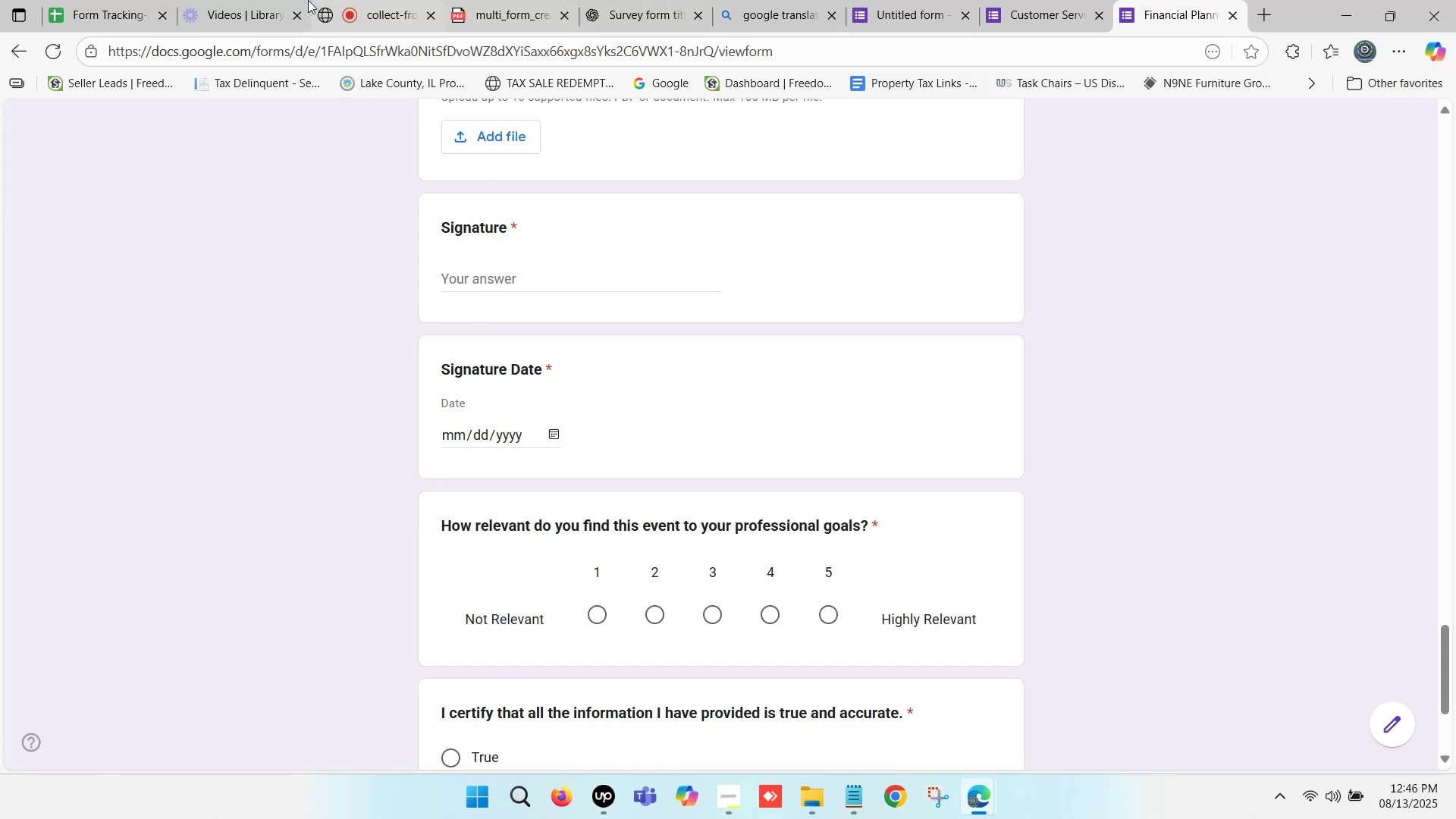 
left_click([136, 0])
 